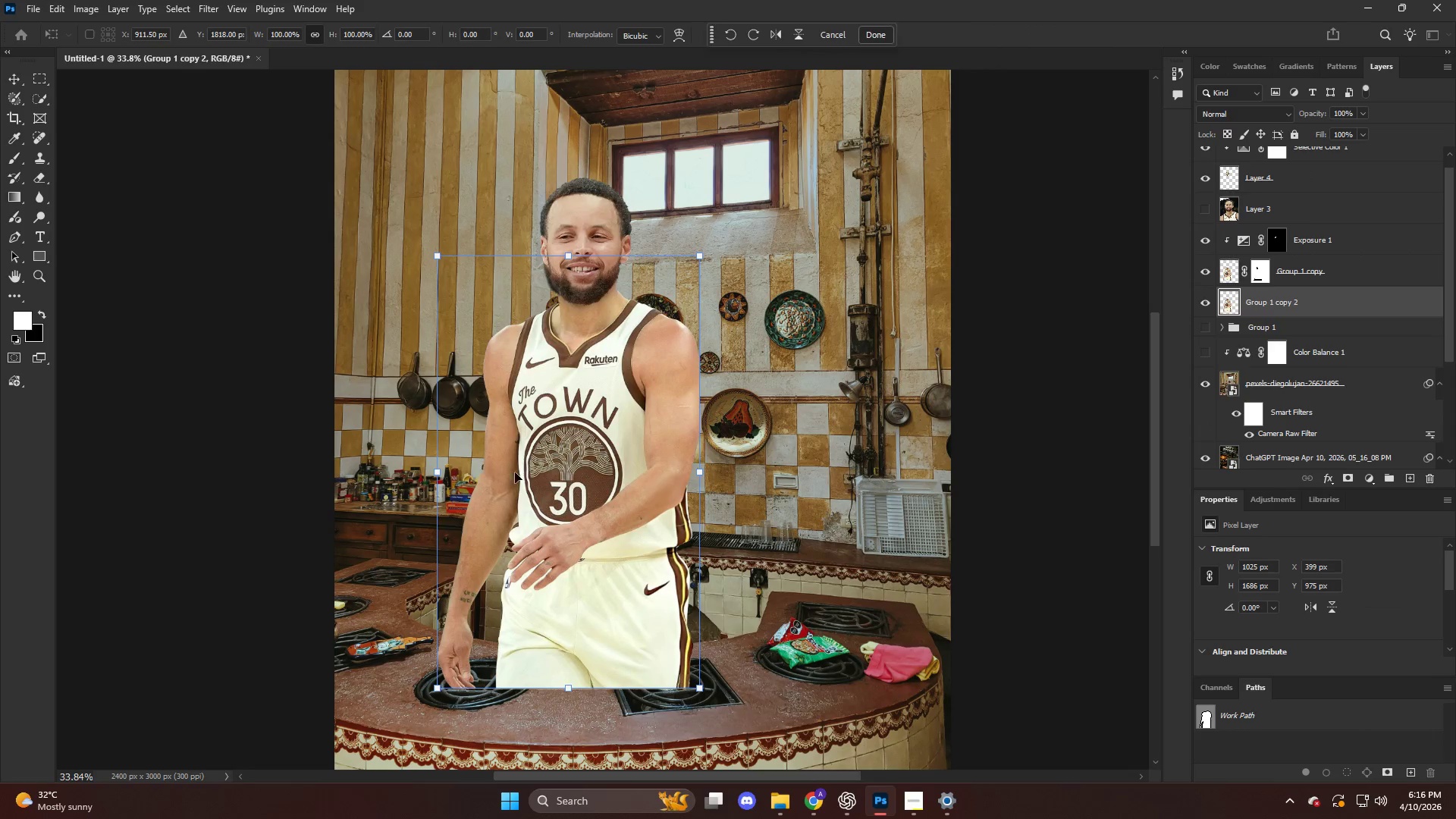 
left_click_drag(start_coordinate=[528, 471], to_coordinate=[774, 428])
 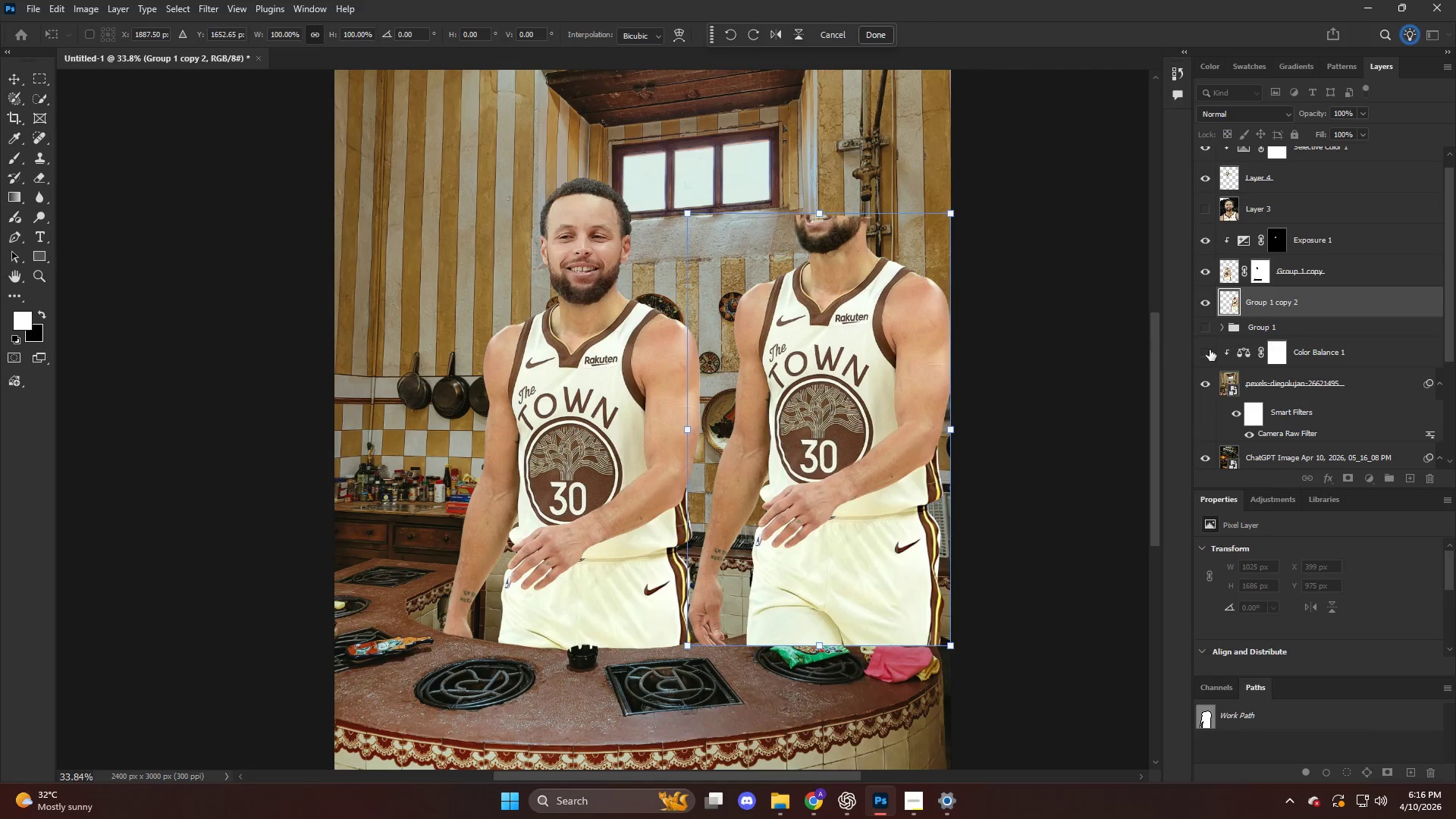 
mouse_move([1270, 324])
 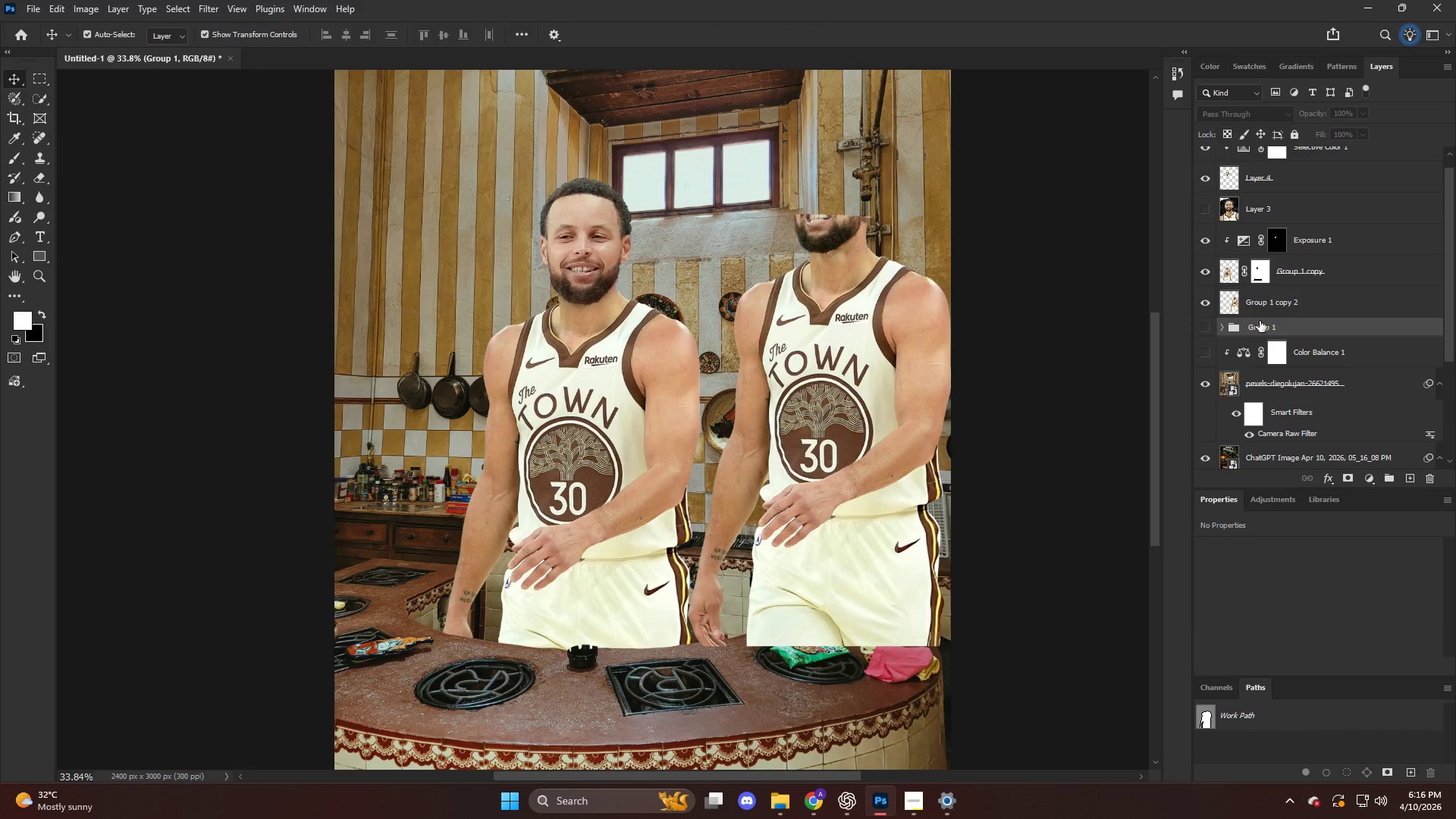 
key(Control+Z)
 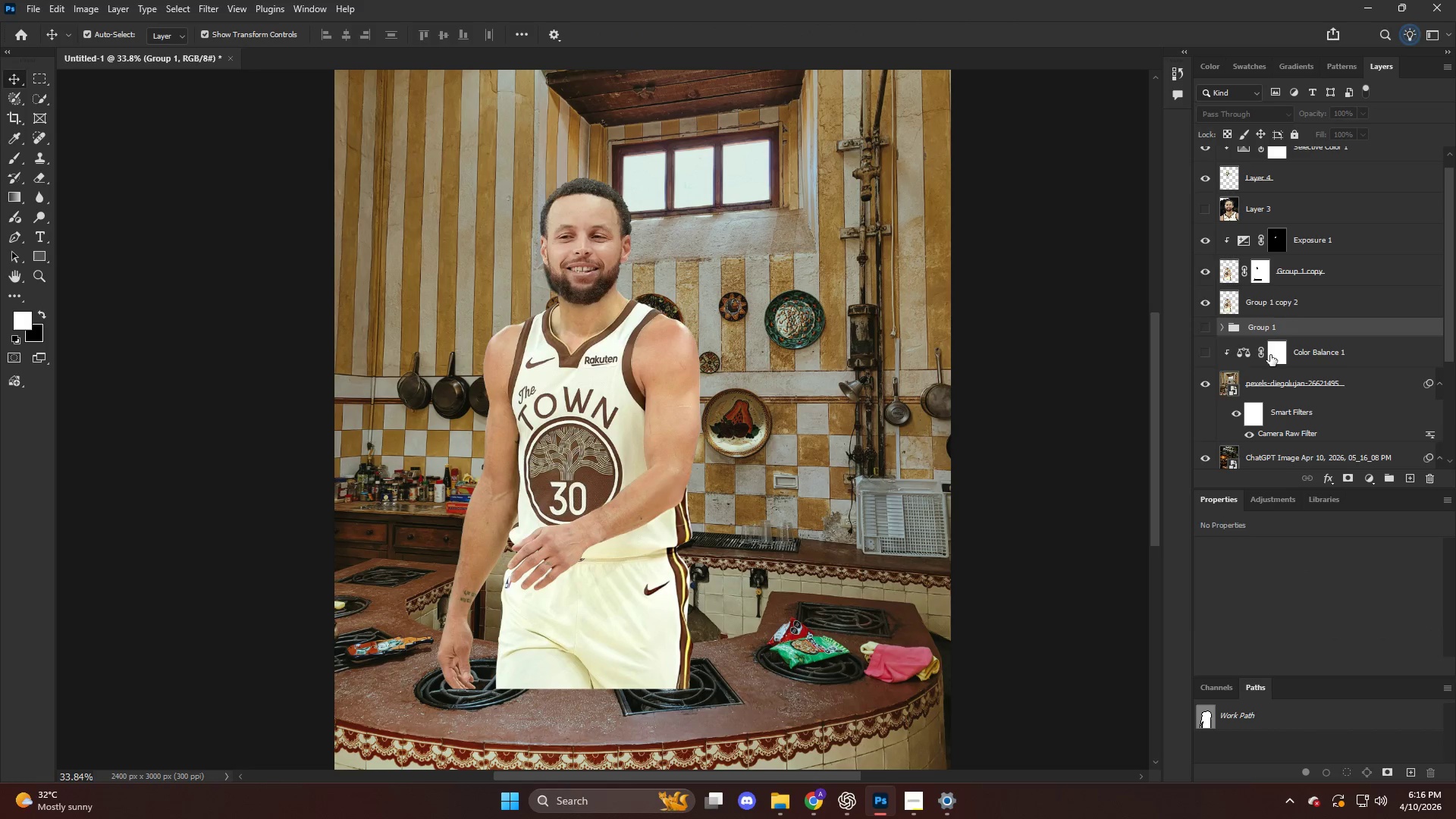 
left_click([1225, 310])
 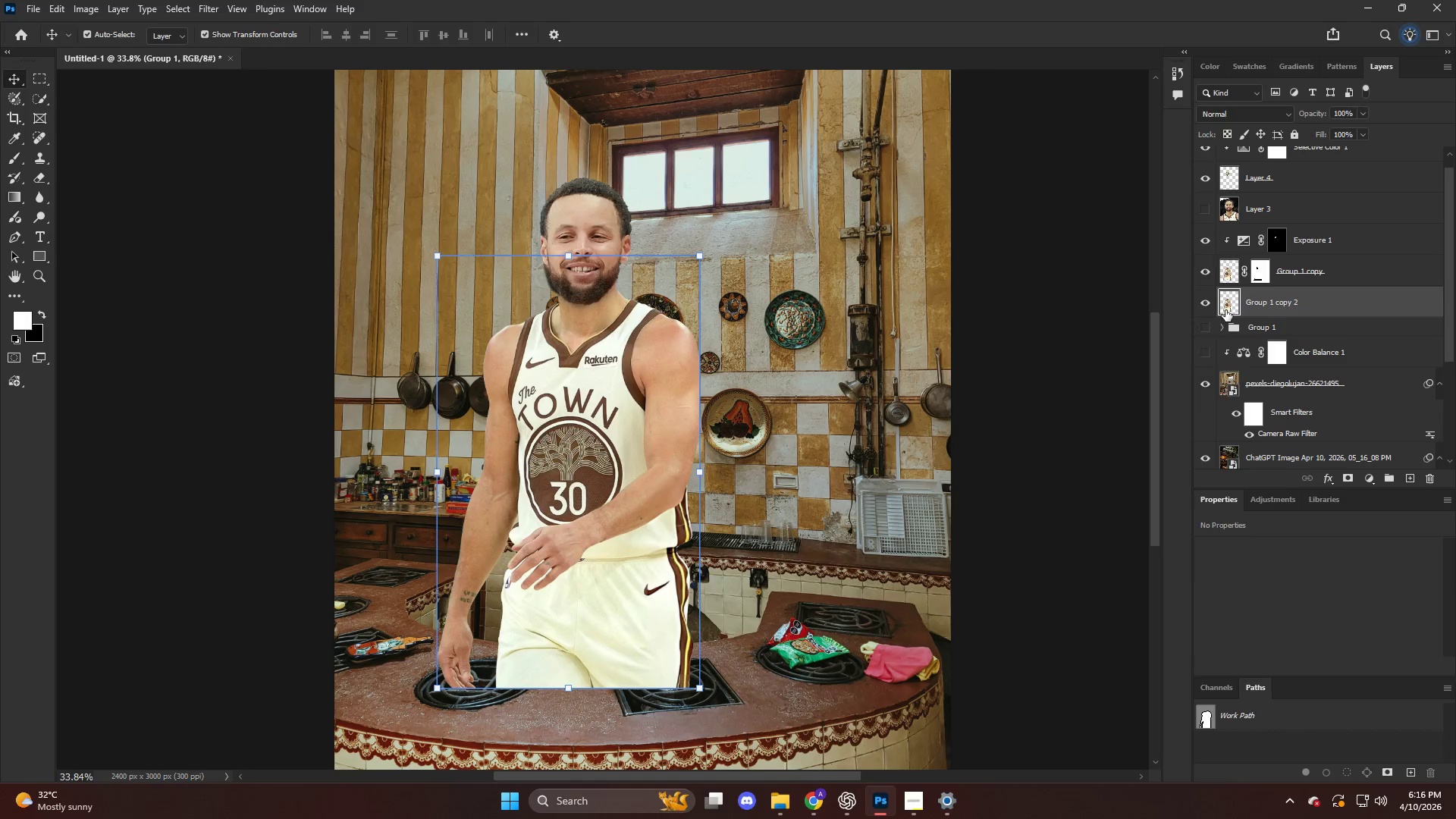 
key(Backspace)
 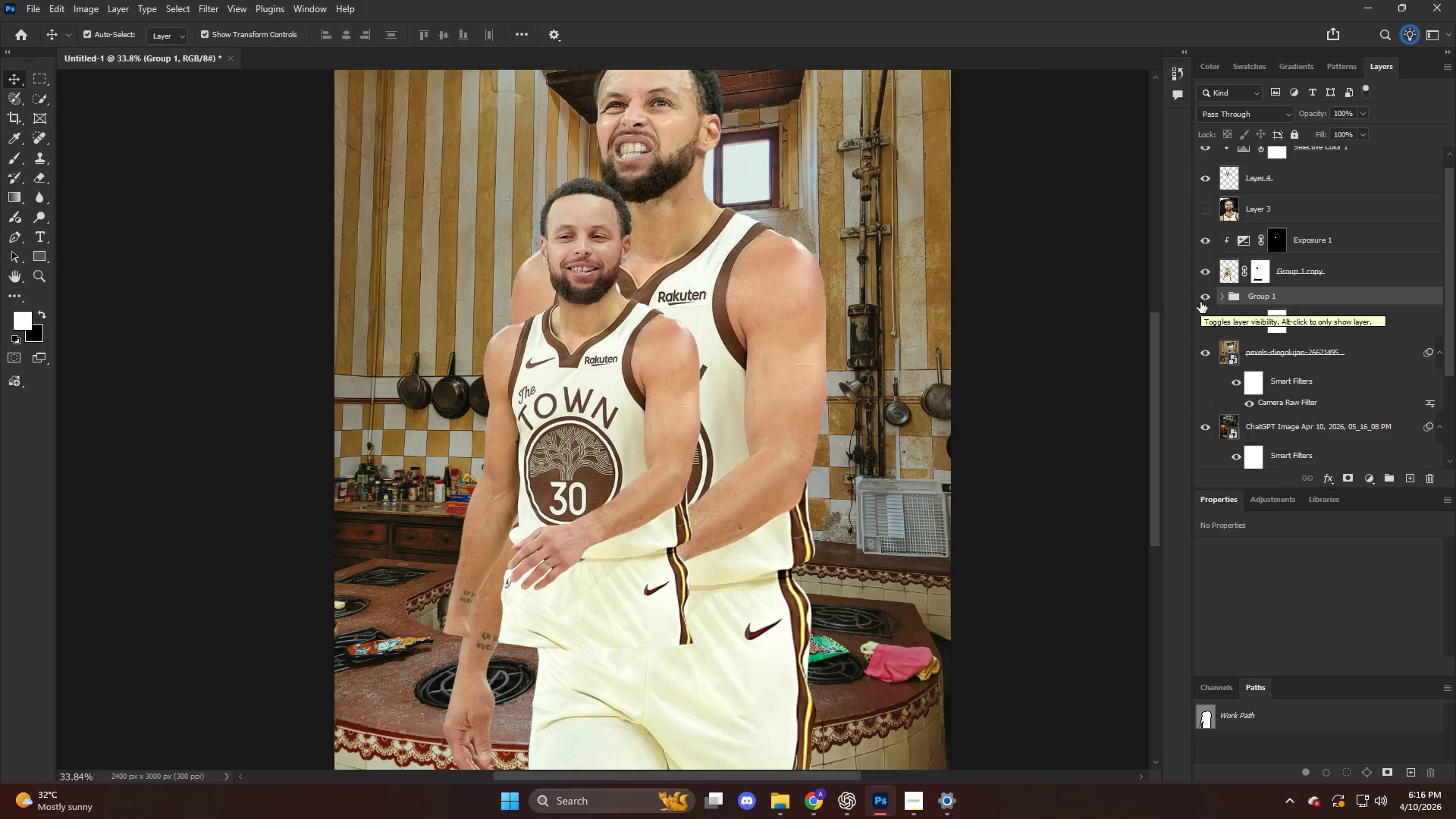 
hold_key(key=AltLeft, duration=0.48)
left_click_drag(start_coordinate=[1279, 295], to_coordinate=[1279, 288])
 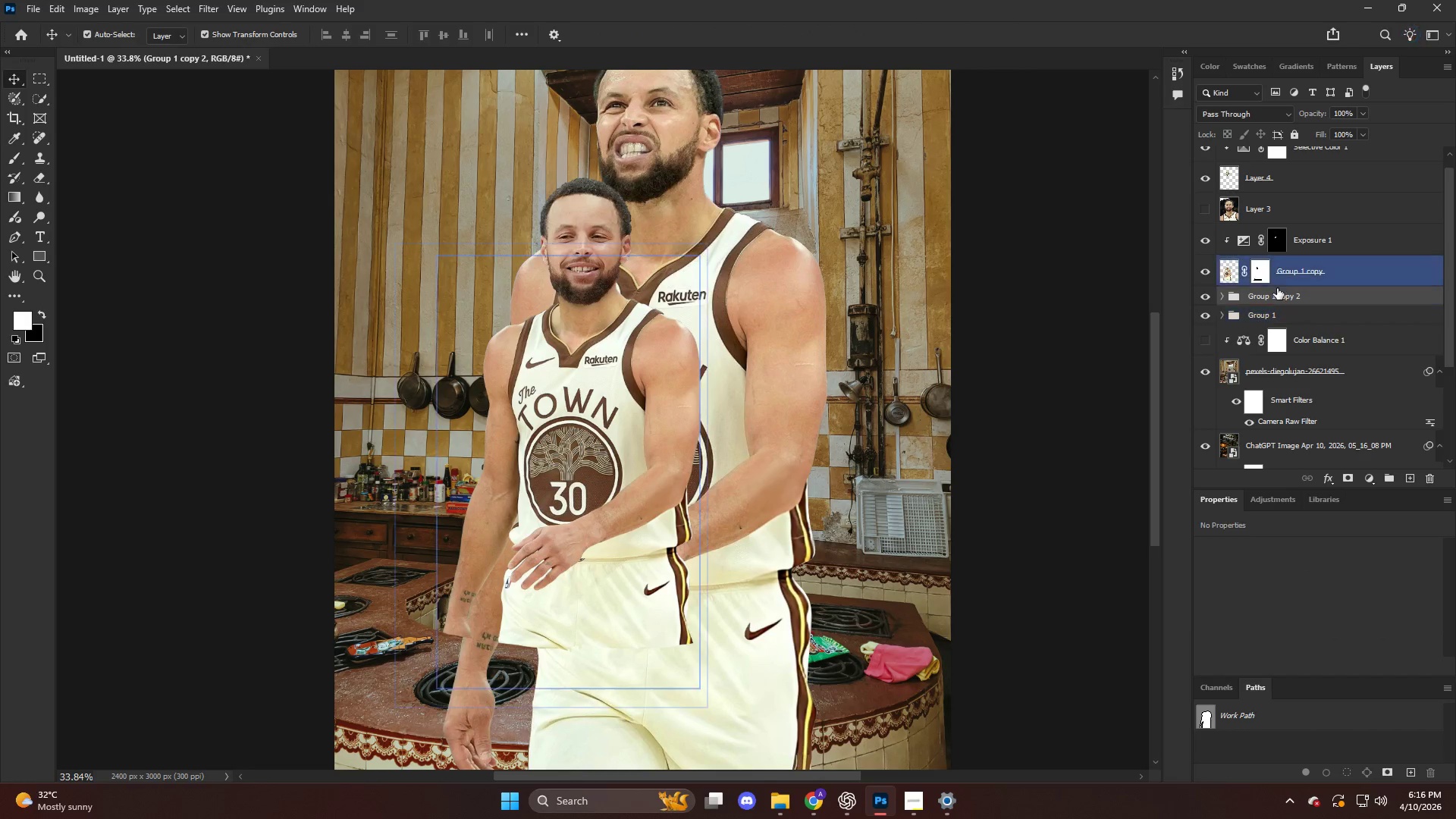 
key(Control+E)
 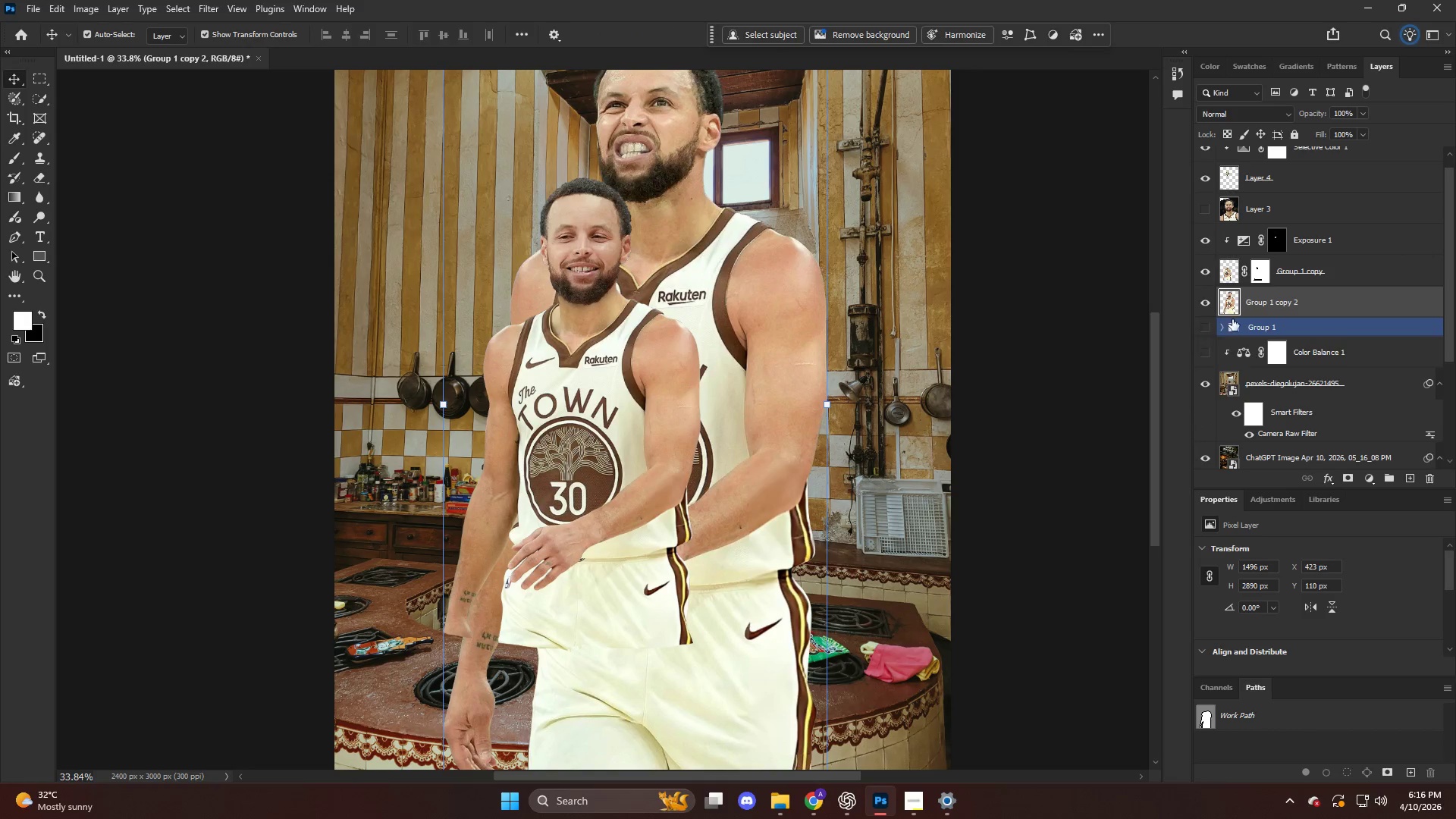 
key(Control+T)
 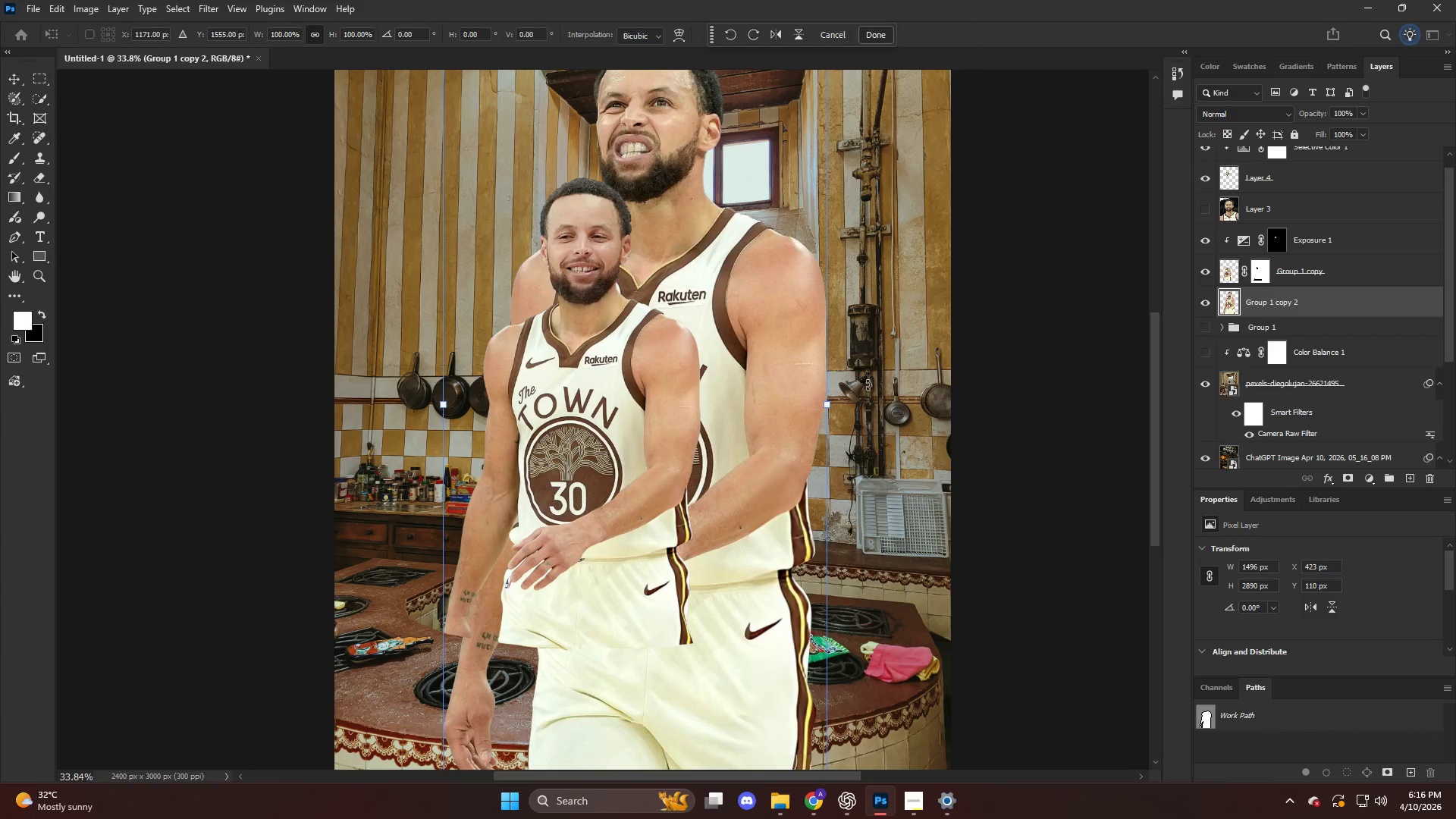 
hold_key(key=AltLeft, duration=0.8)
left_click_drag(start_coordinate=[831, 406], to_coordinate=[761, 405])
 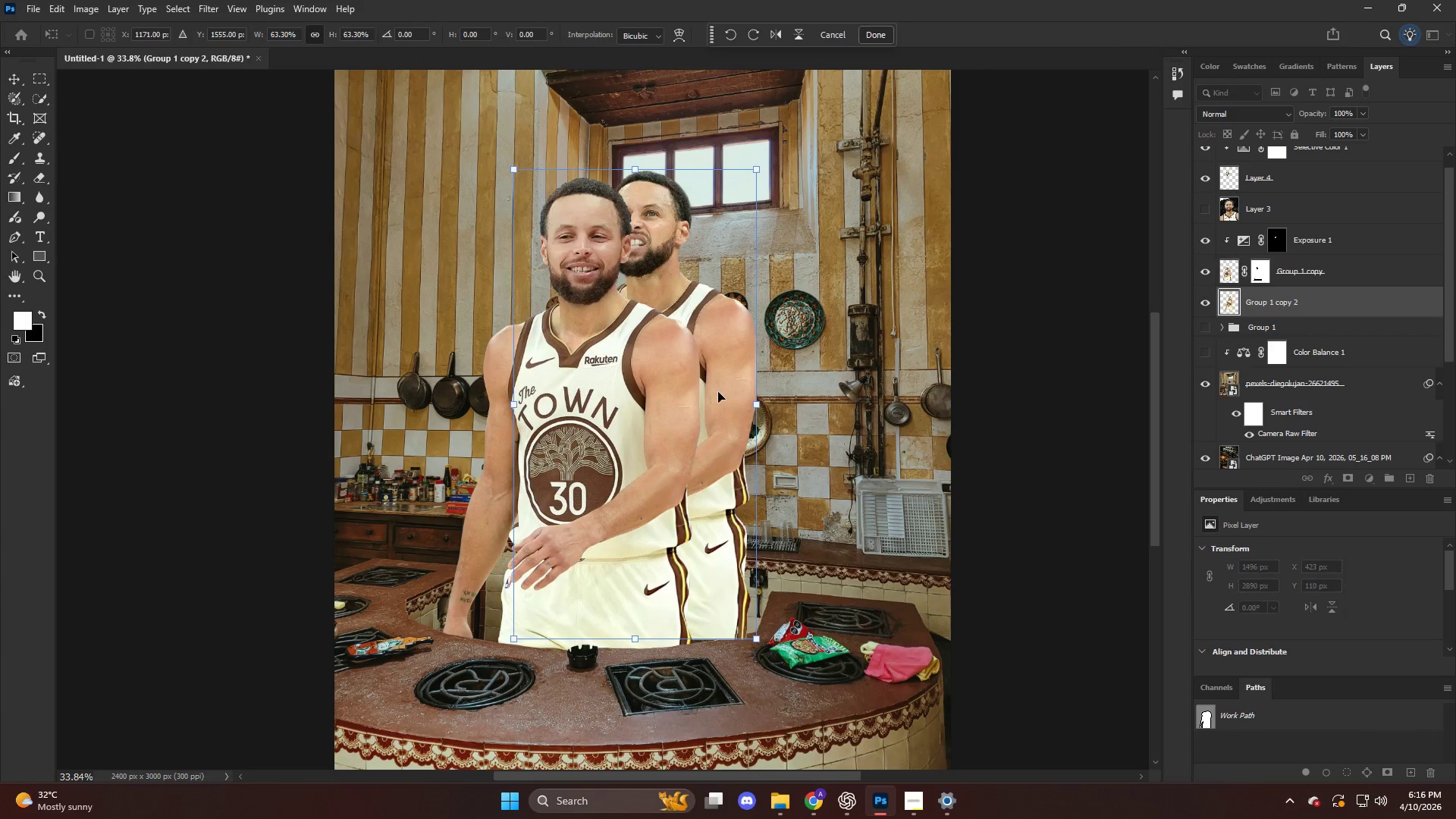 
left_click_drag(start_coordinate=[719, 393], to_coordinate=[871, 418])
 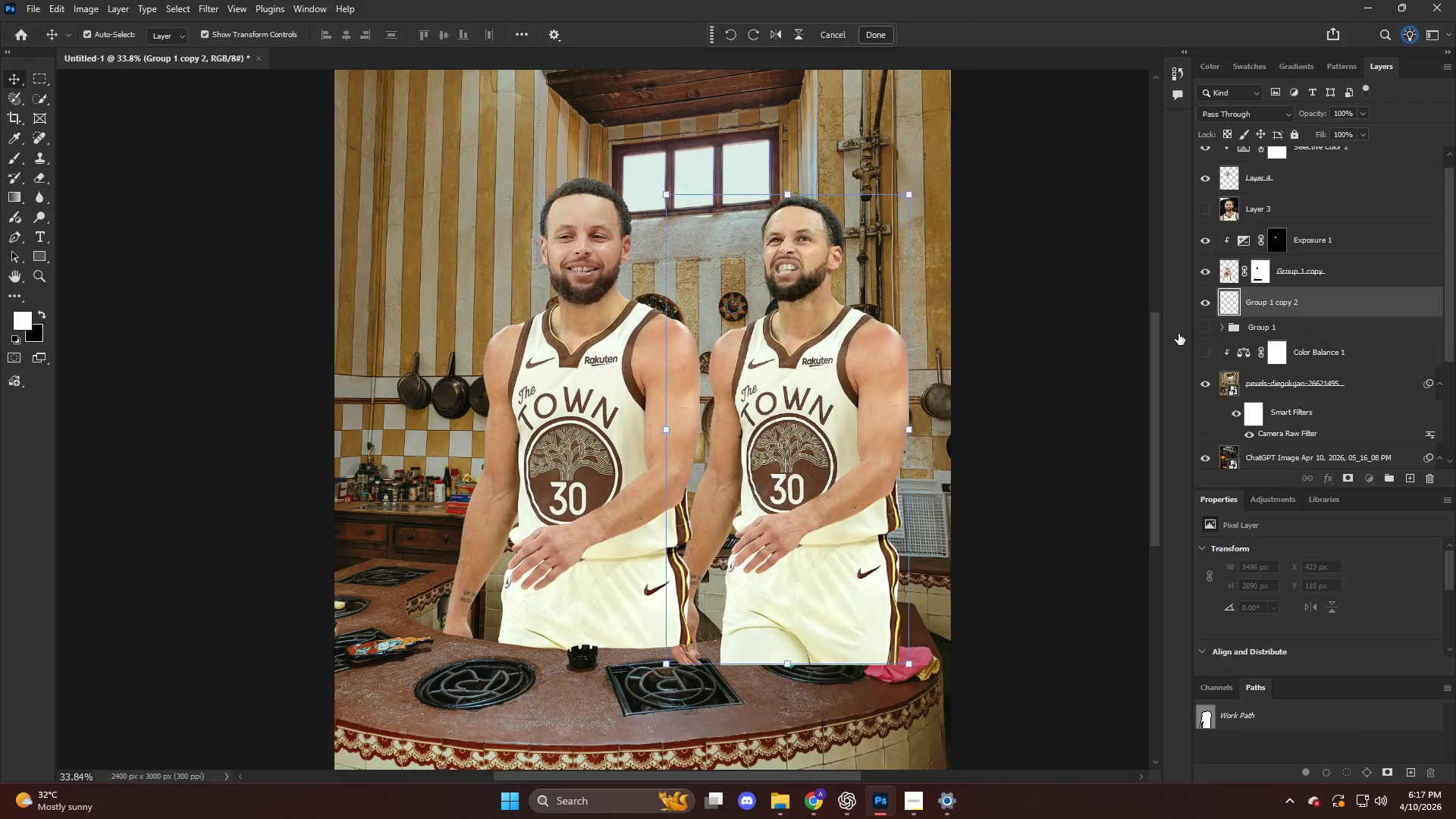 
key(Alt+AltLeft)
 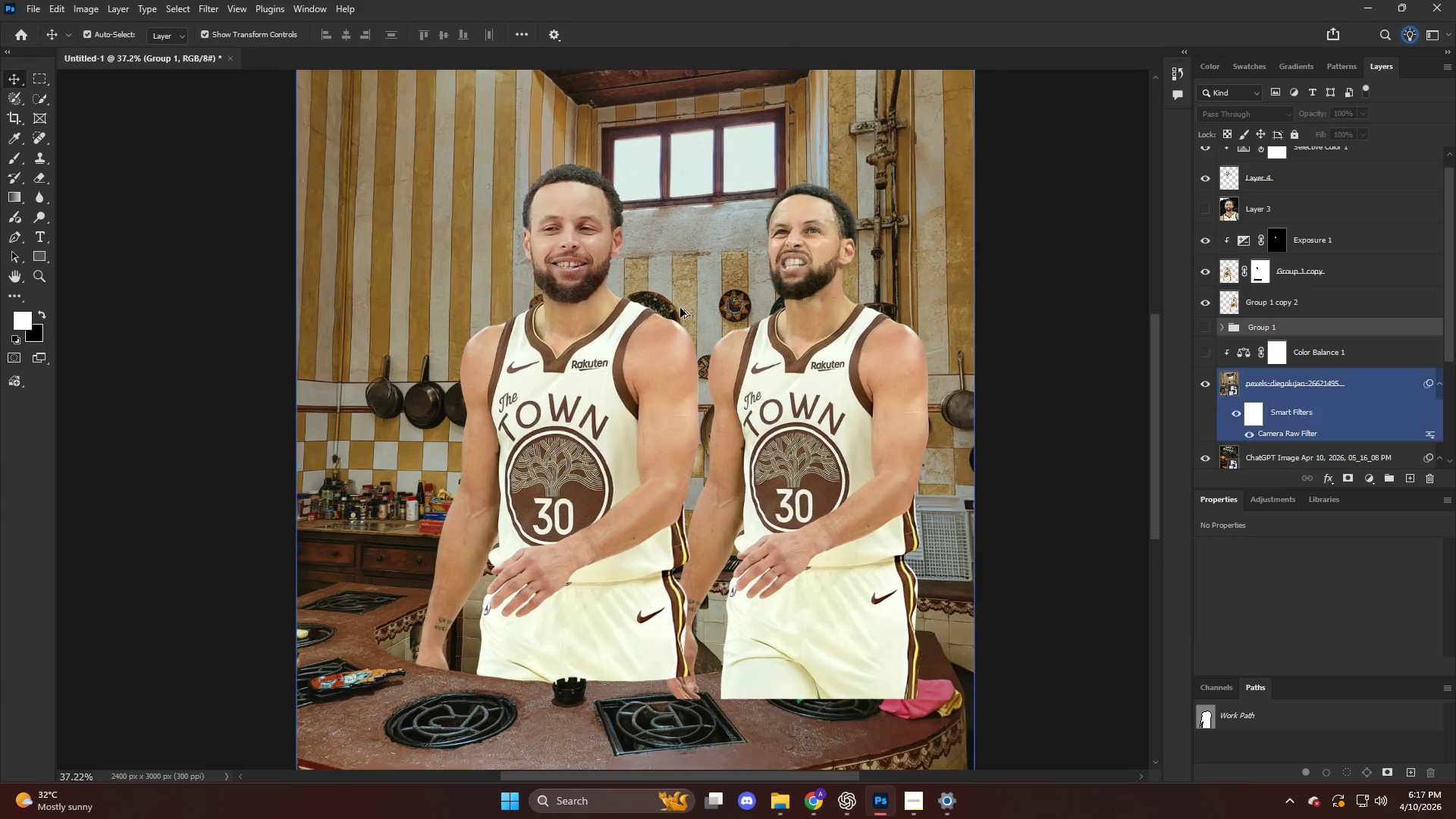 
key(V)
 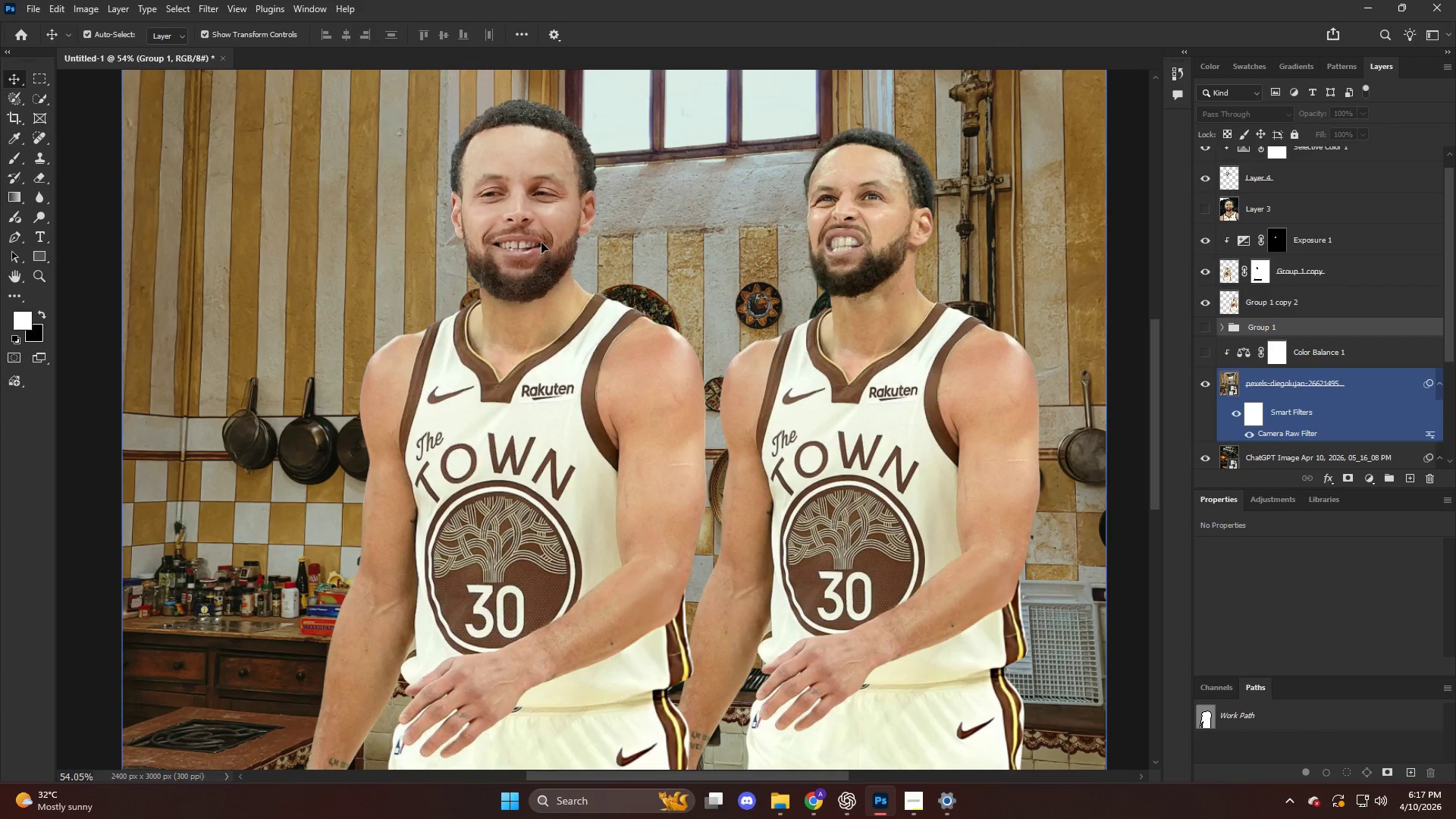 
left_click([541, 242])
 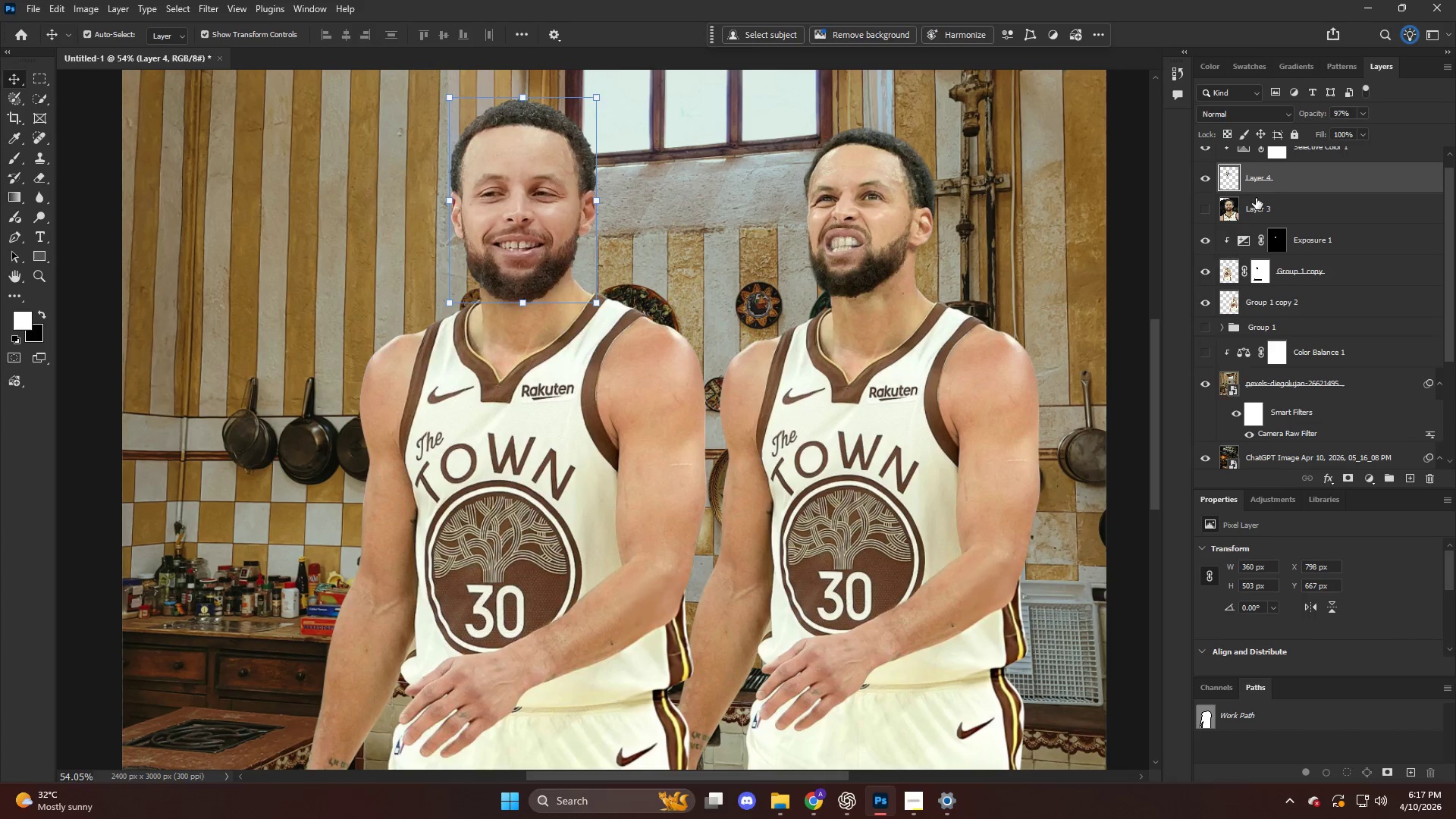 
scroll: coordinate [746, 296], scroll_direction: up, amount: 8.0
 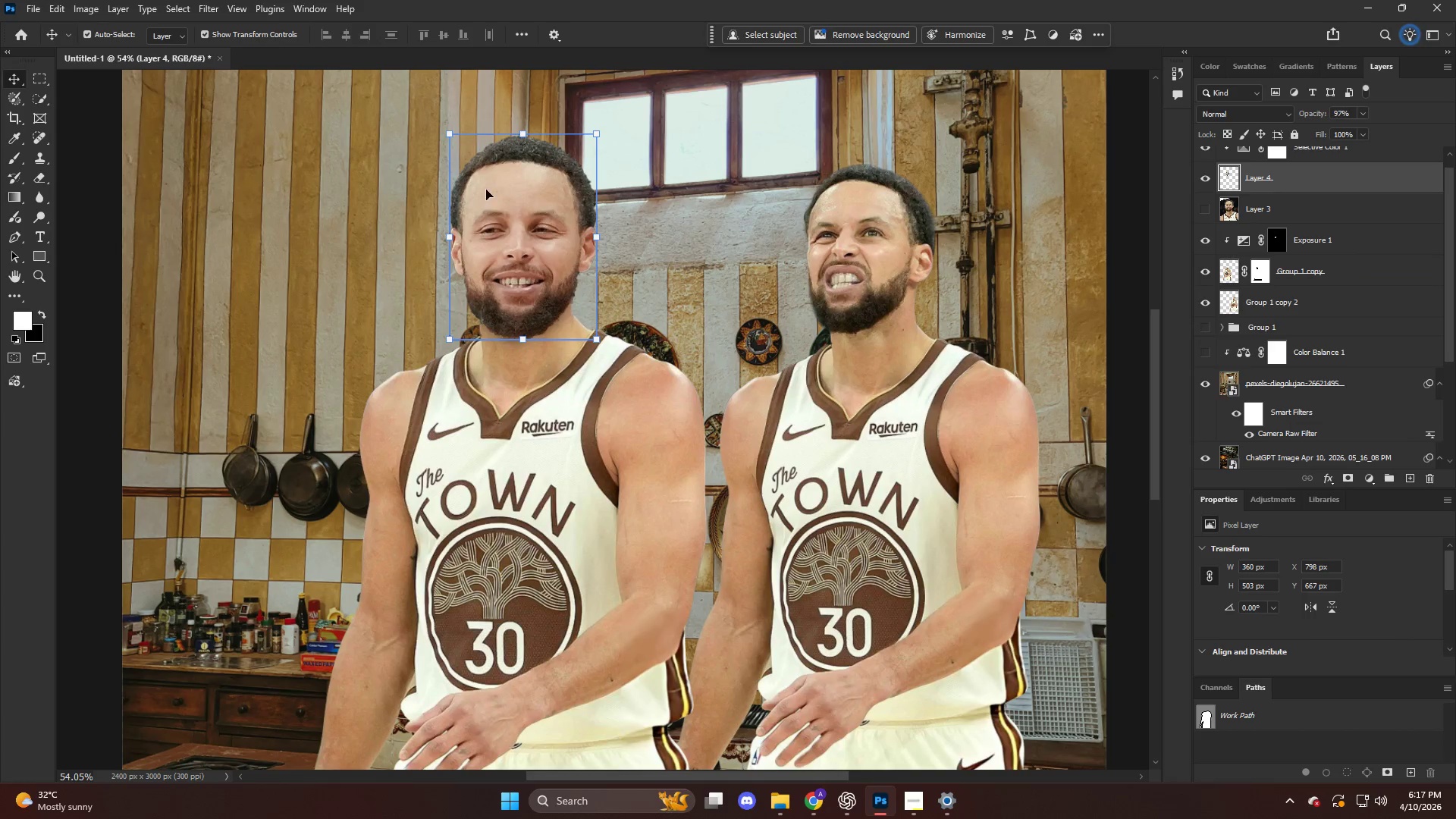 
left_click([444, 142])
 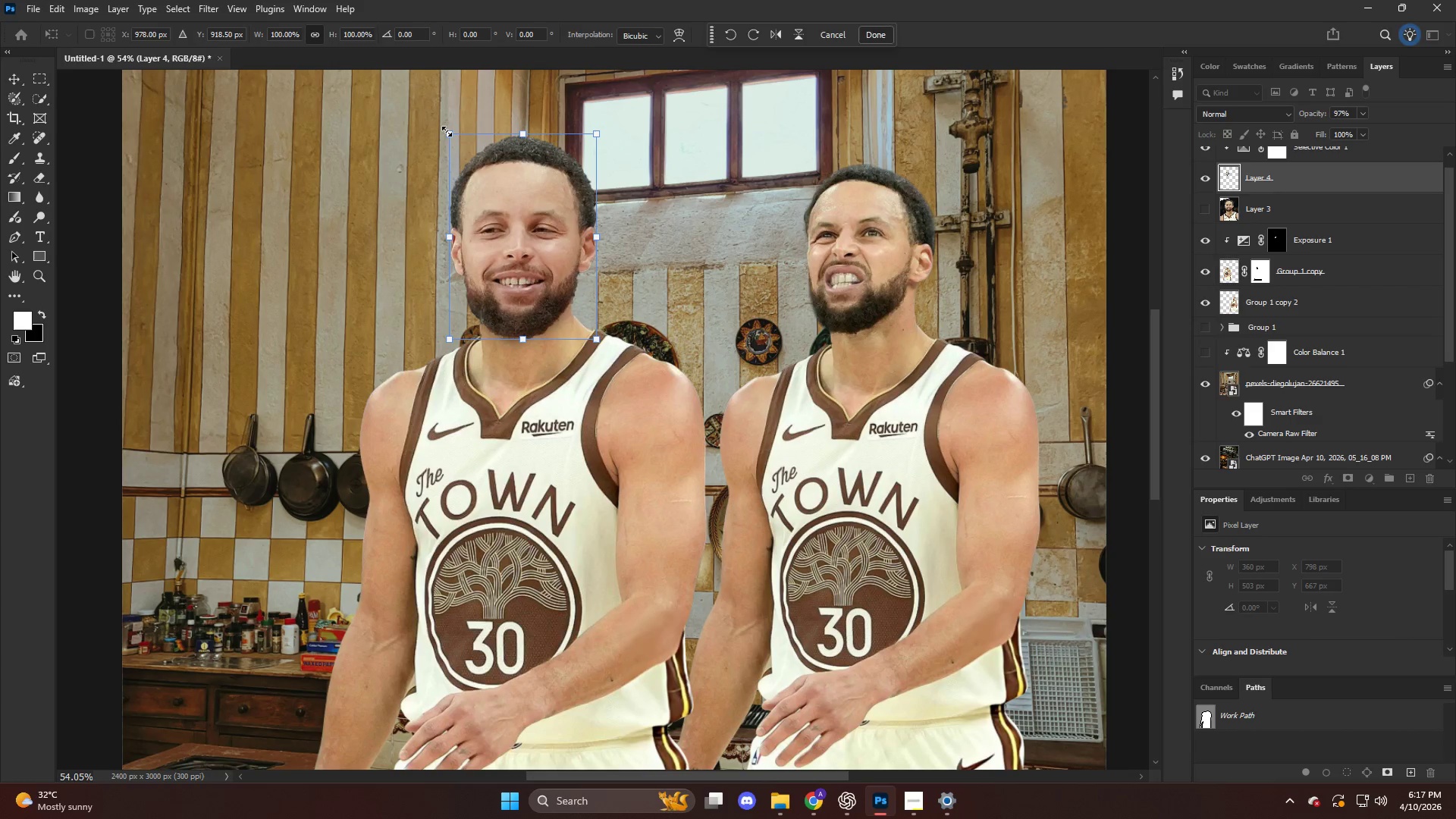 
left_click_drag(start_coordinate=[447, 131], to_coordinate=[447, 143])
 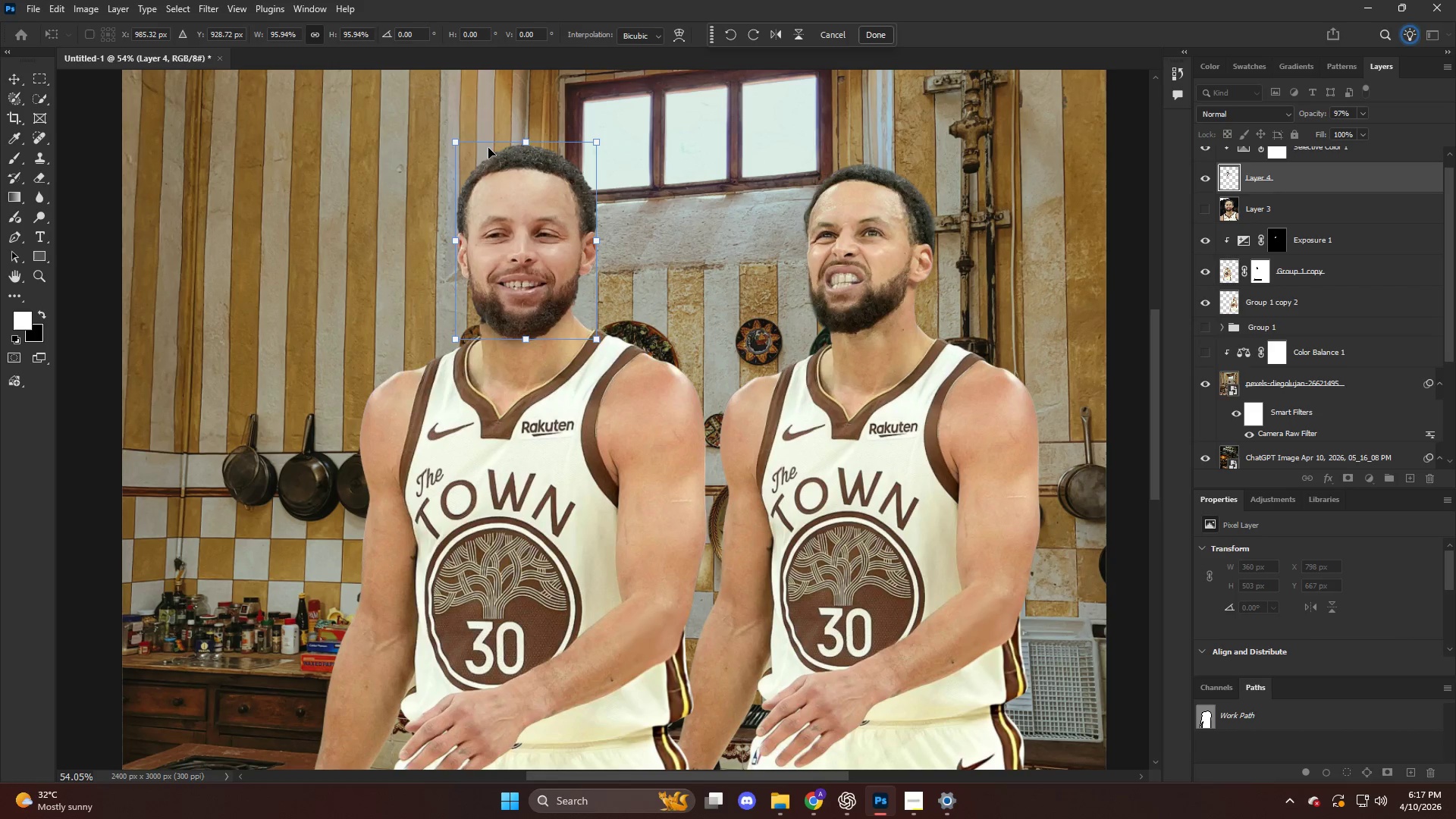 
key(ArrowLeft)
 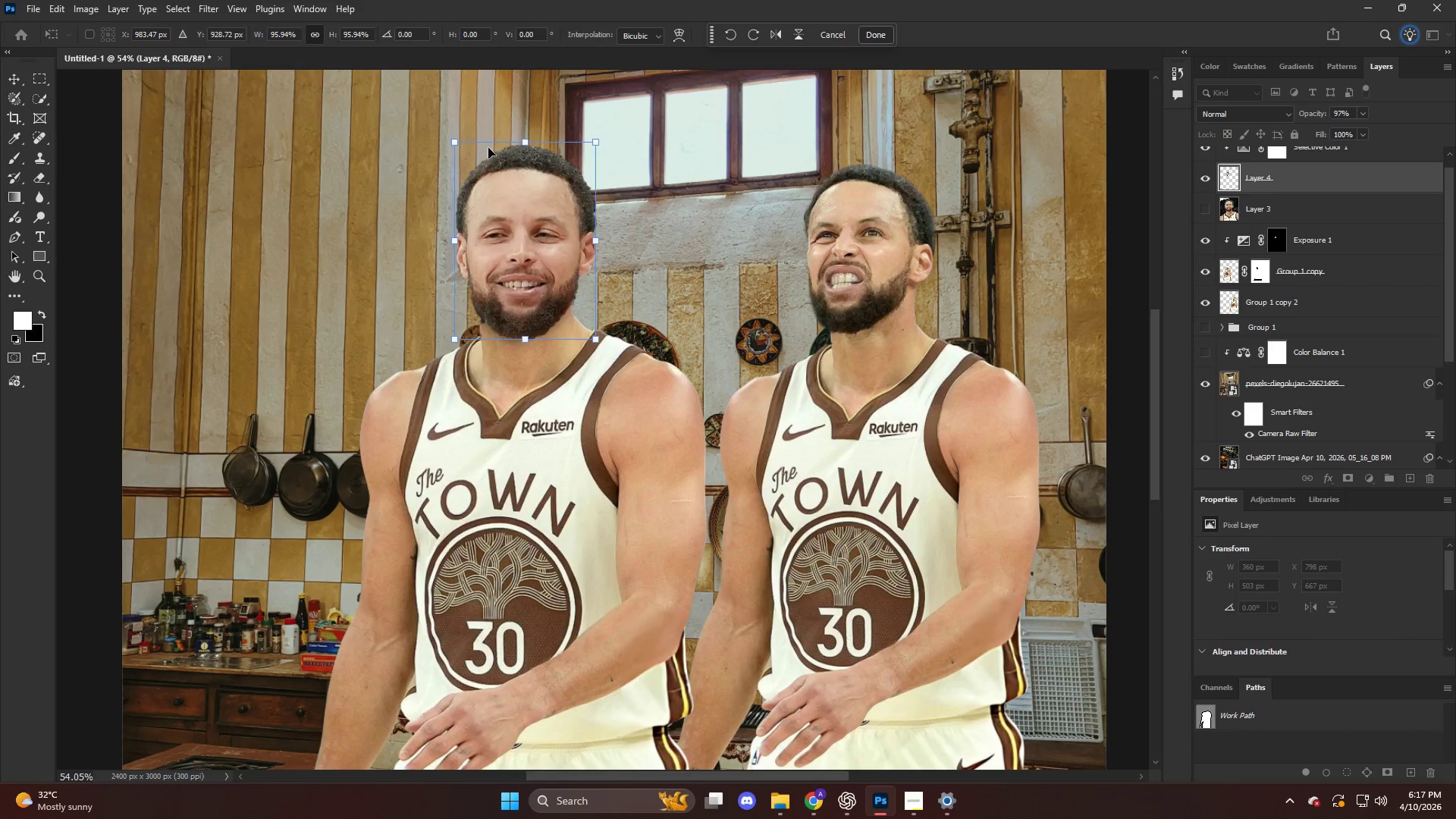 
key(ArrowLeft)
 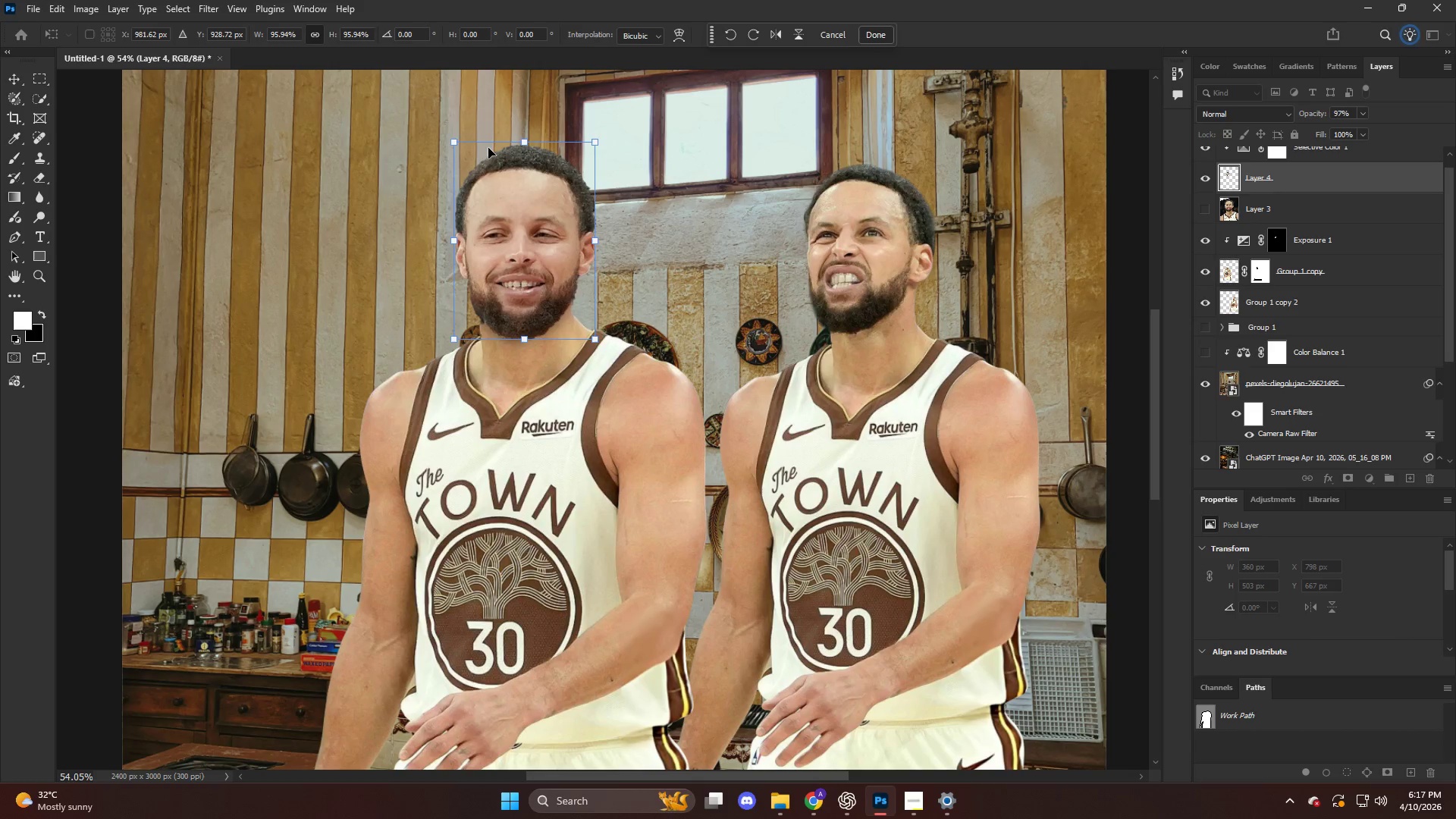 
key(ArrowLeft)
 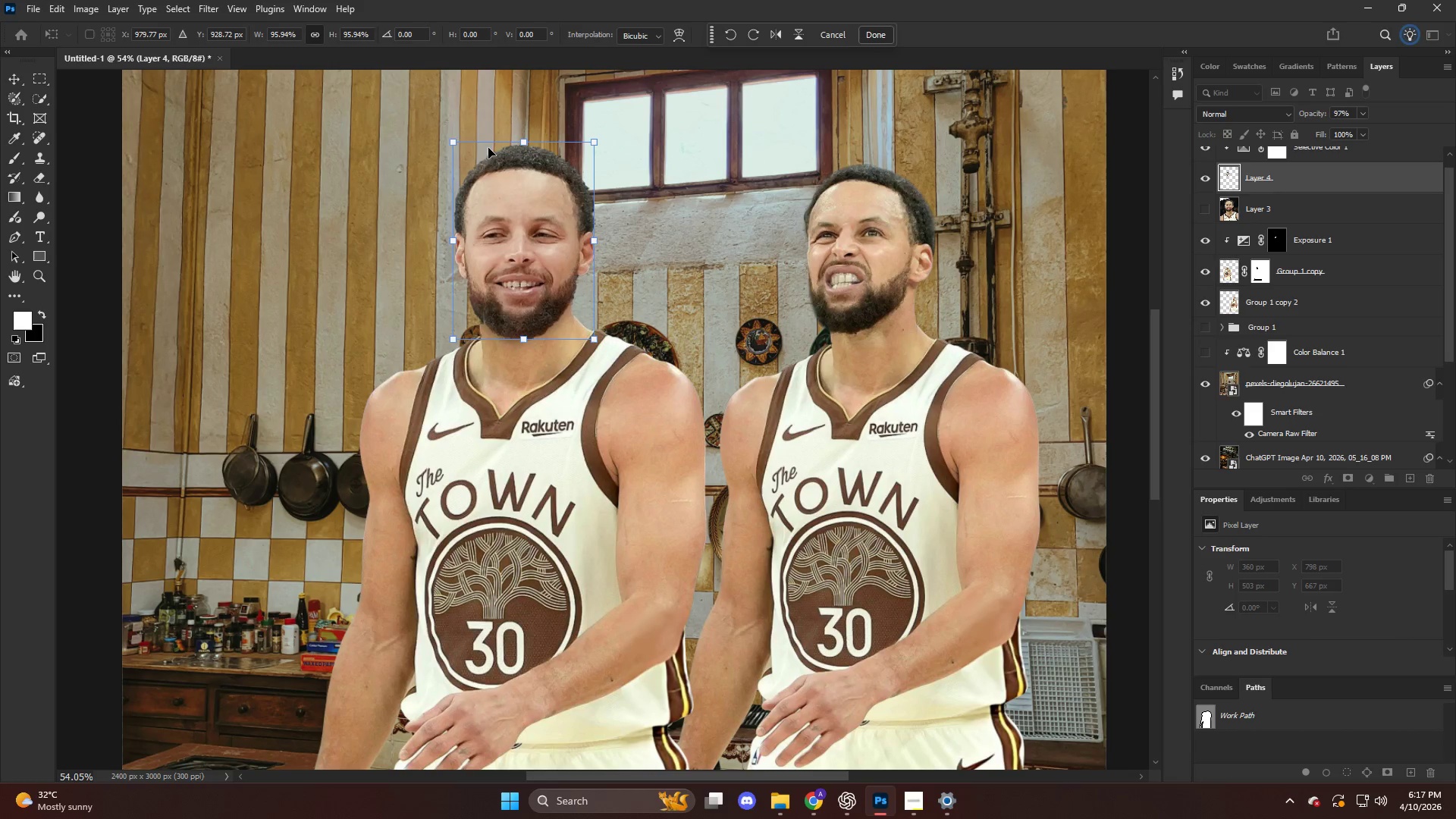 
key(ArrowLeft)
 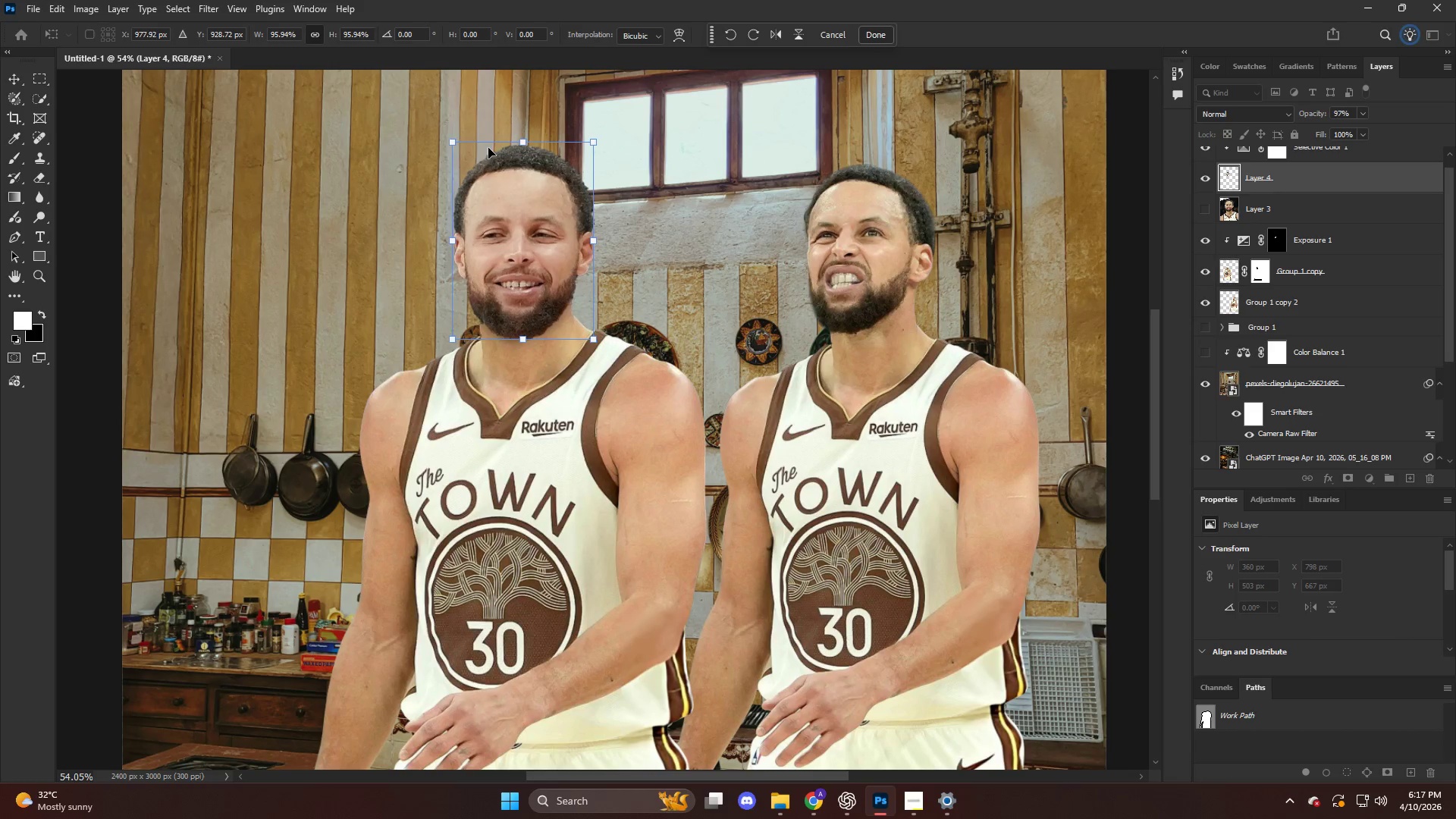 
key(ArrowLeft)
 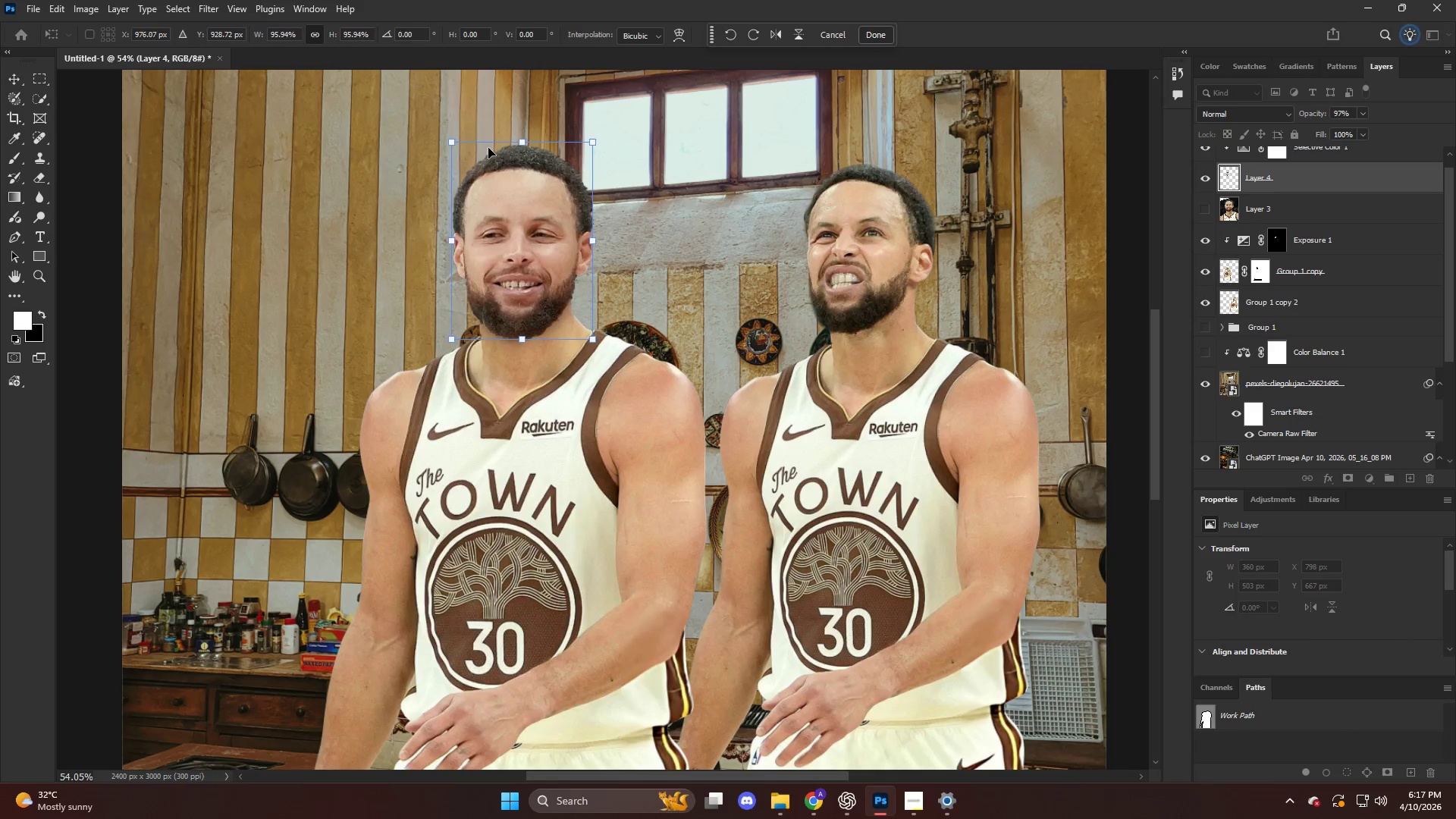 
key(ArrowLeft)
 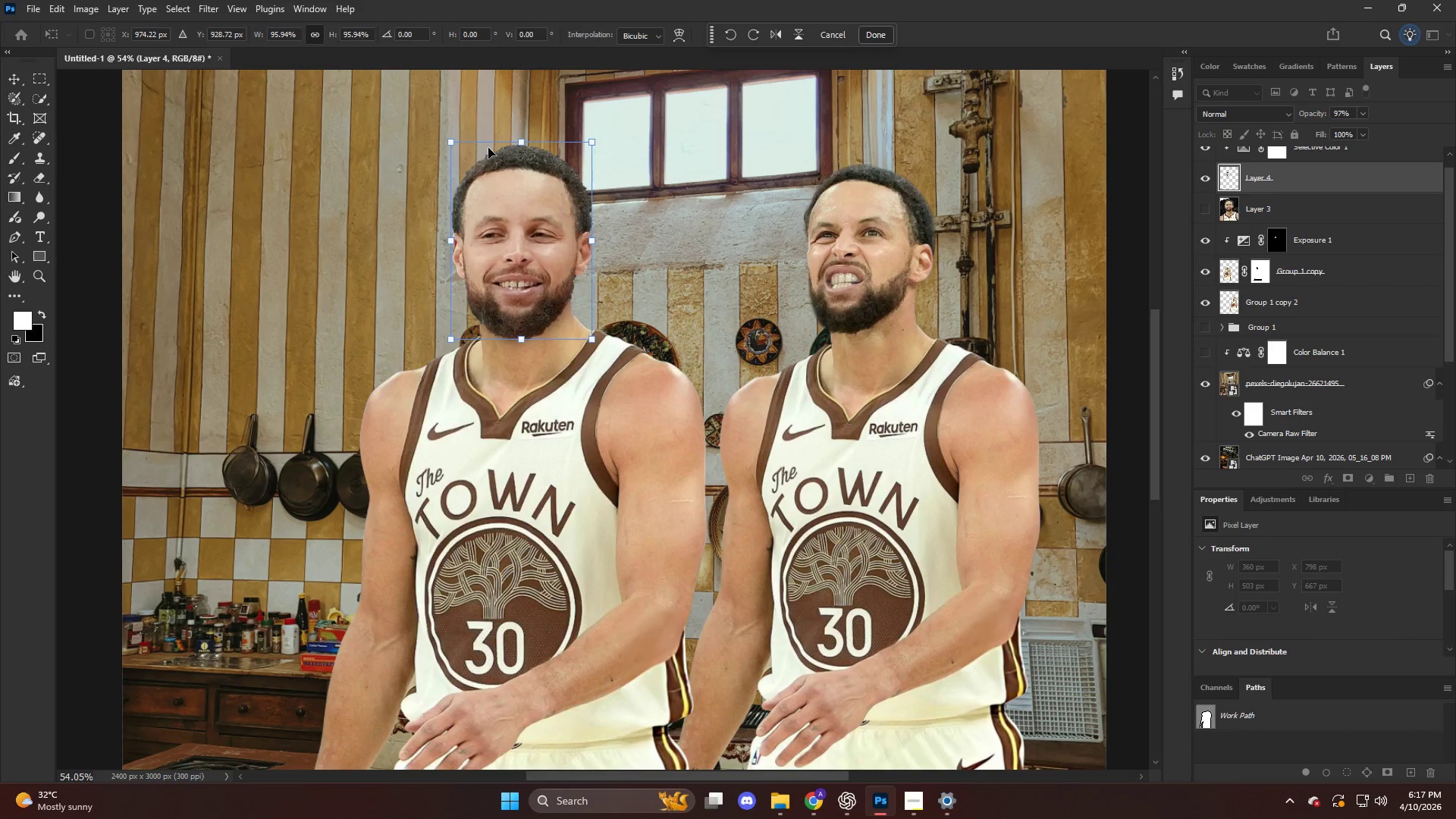 
key(ArrowLeft)
 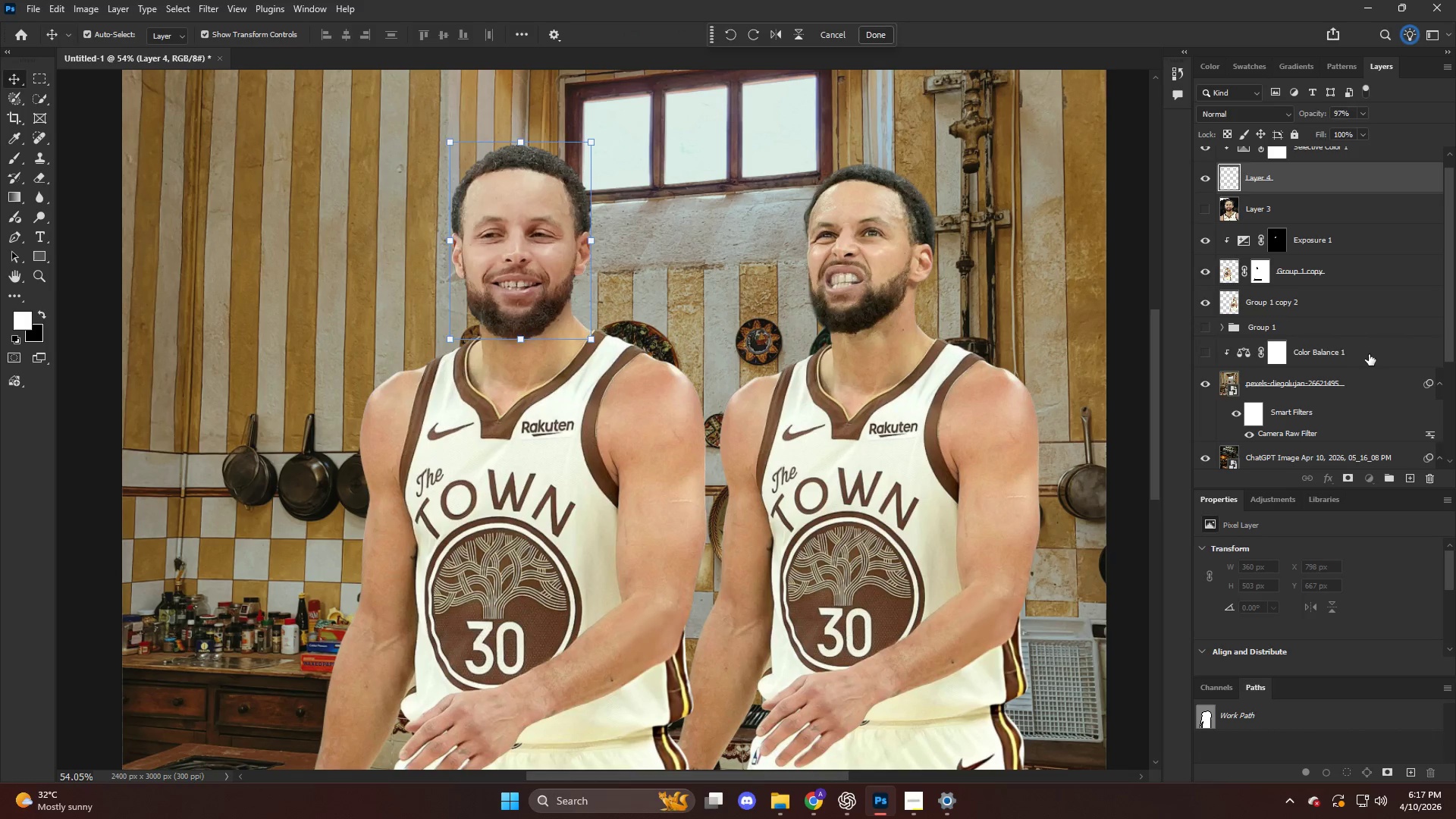 
hold_key(key=AltLeft, duration=0.44)
scroll: coordinate [667, 374], scroll_direction: down, amount: 9.0
 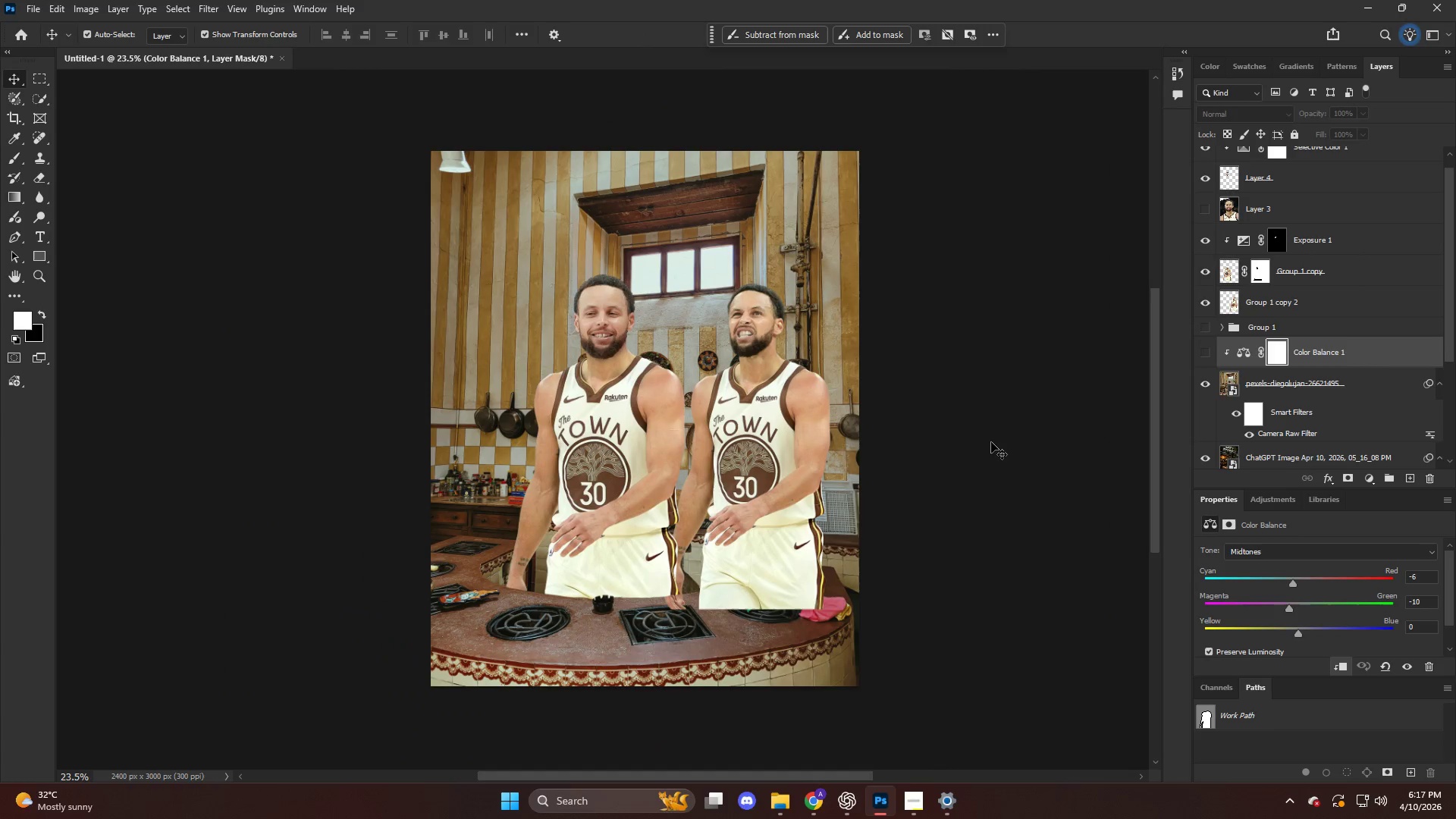 
hold_key(key=AltLeft, duration=0.56)
 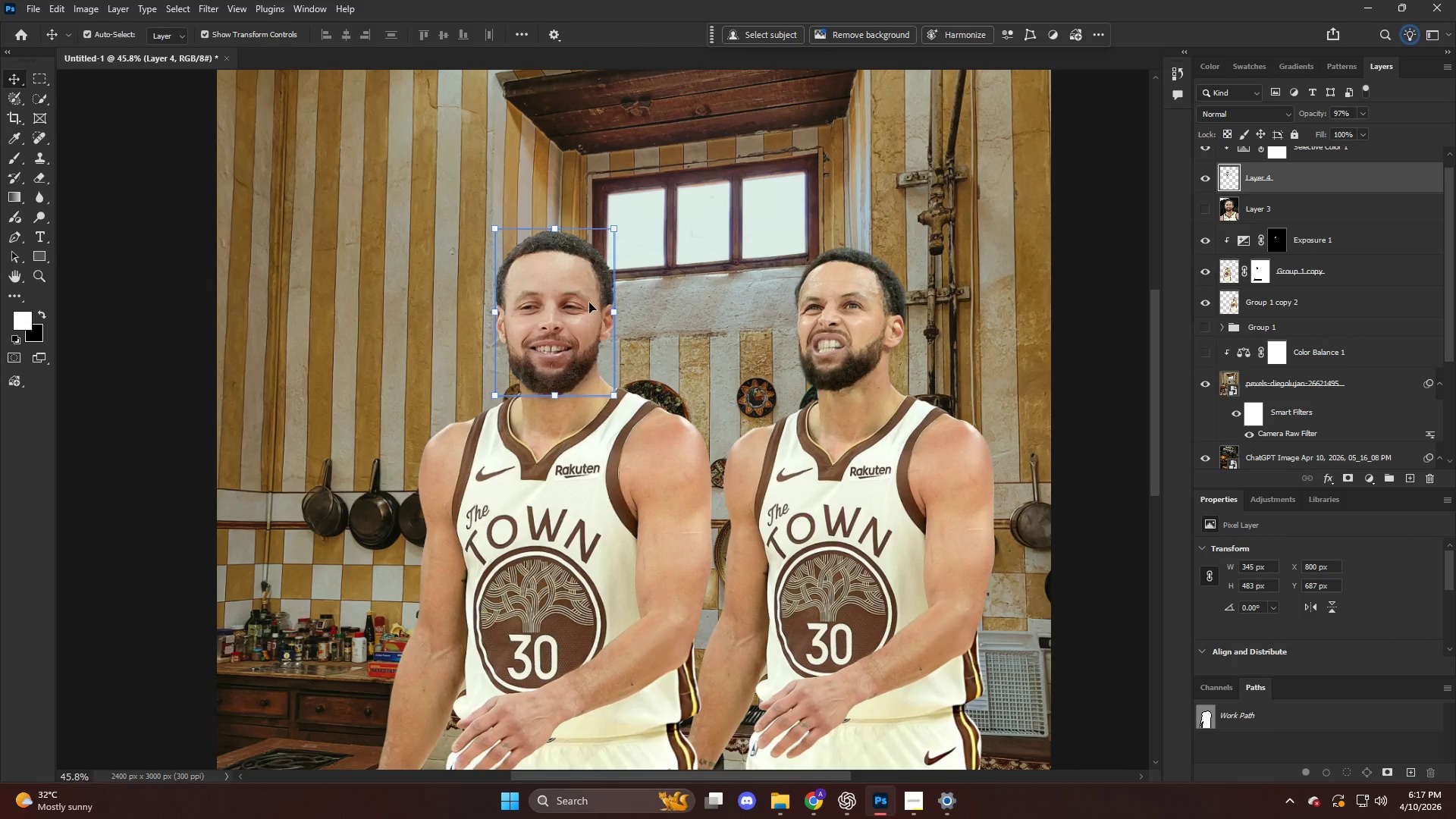 
left_click([566, 306])
 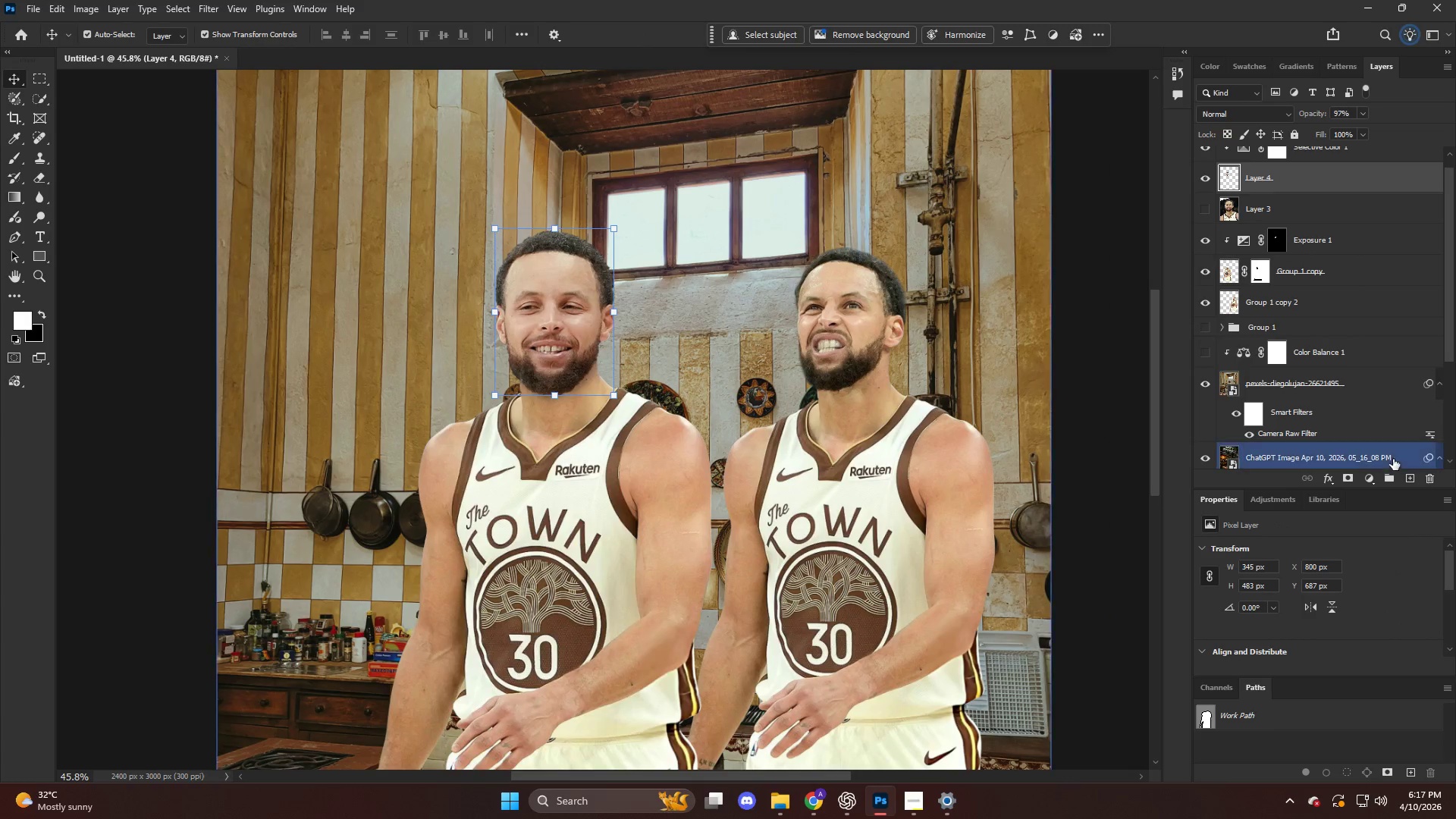 
scroll: coordinate [654, 318], scroll_direction: up, amount: 7.0
 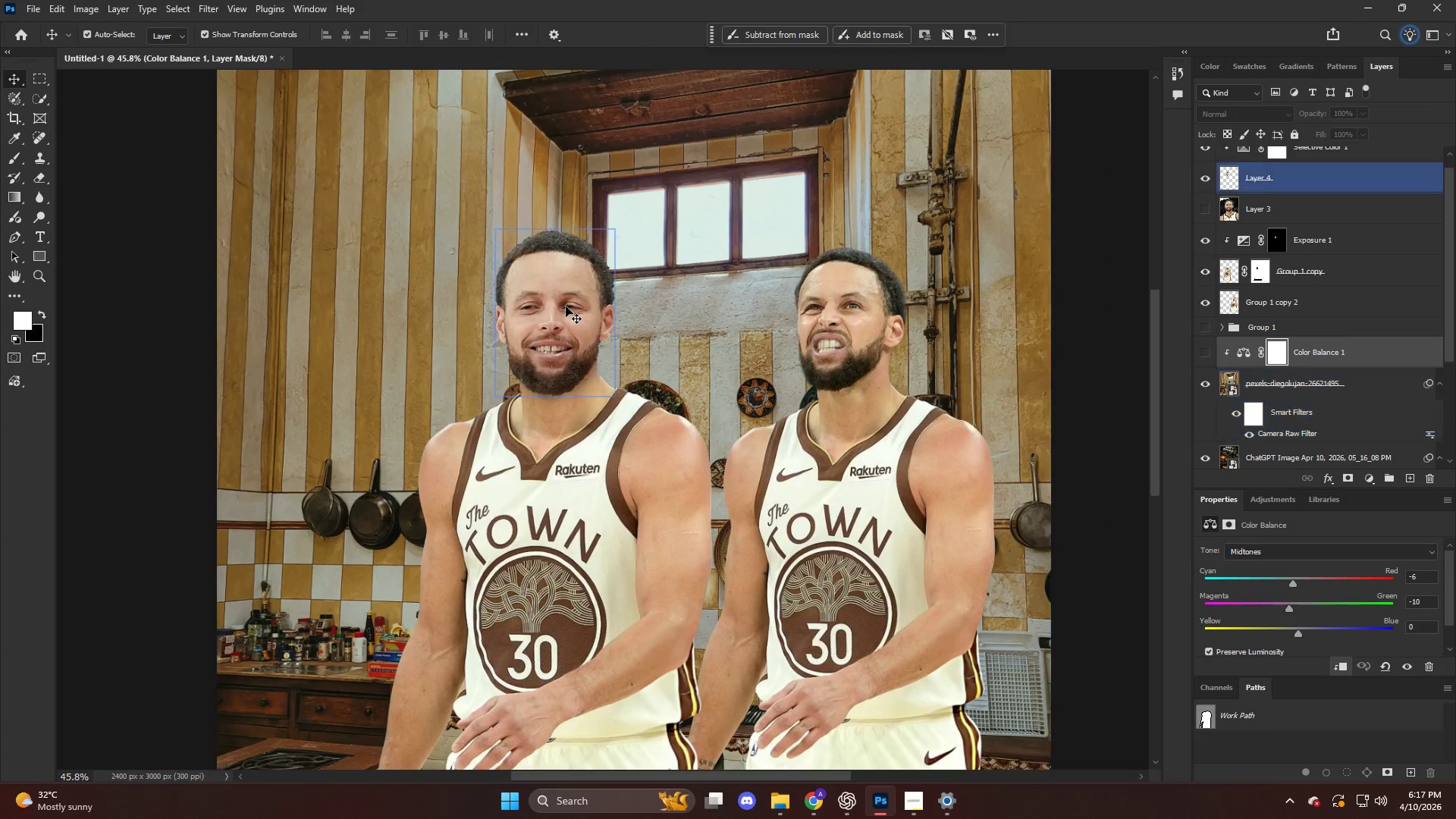 
left_click([1361, 482])
 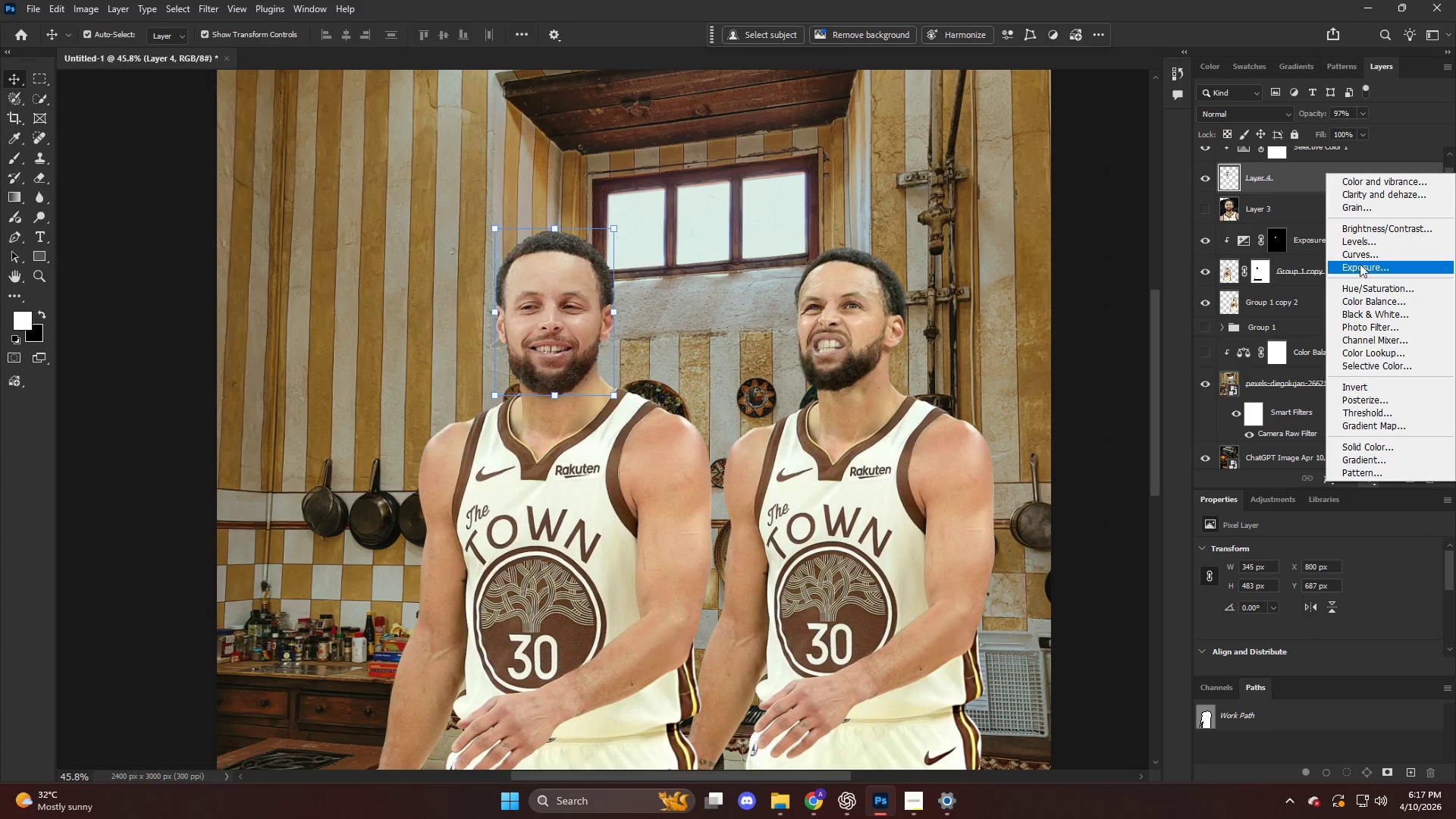 
left_click([1360, 262])
 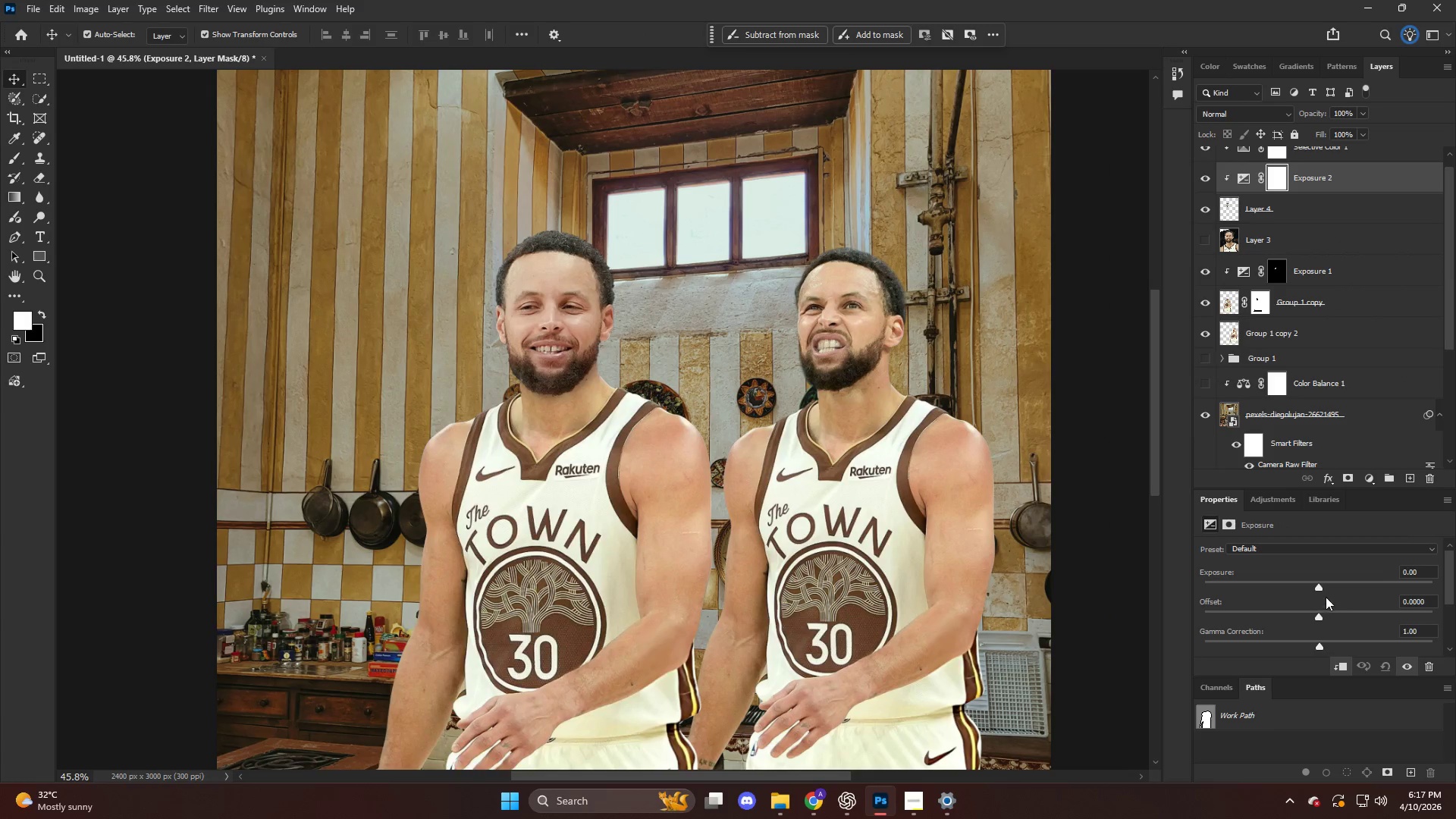 
left_click_drag(start_coordinate=[1318, 586], to_coordinate=[1322, 588])
 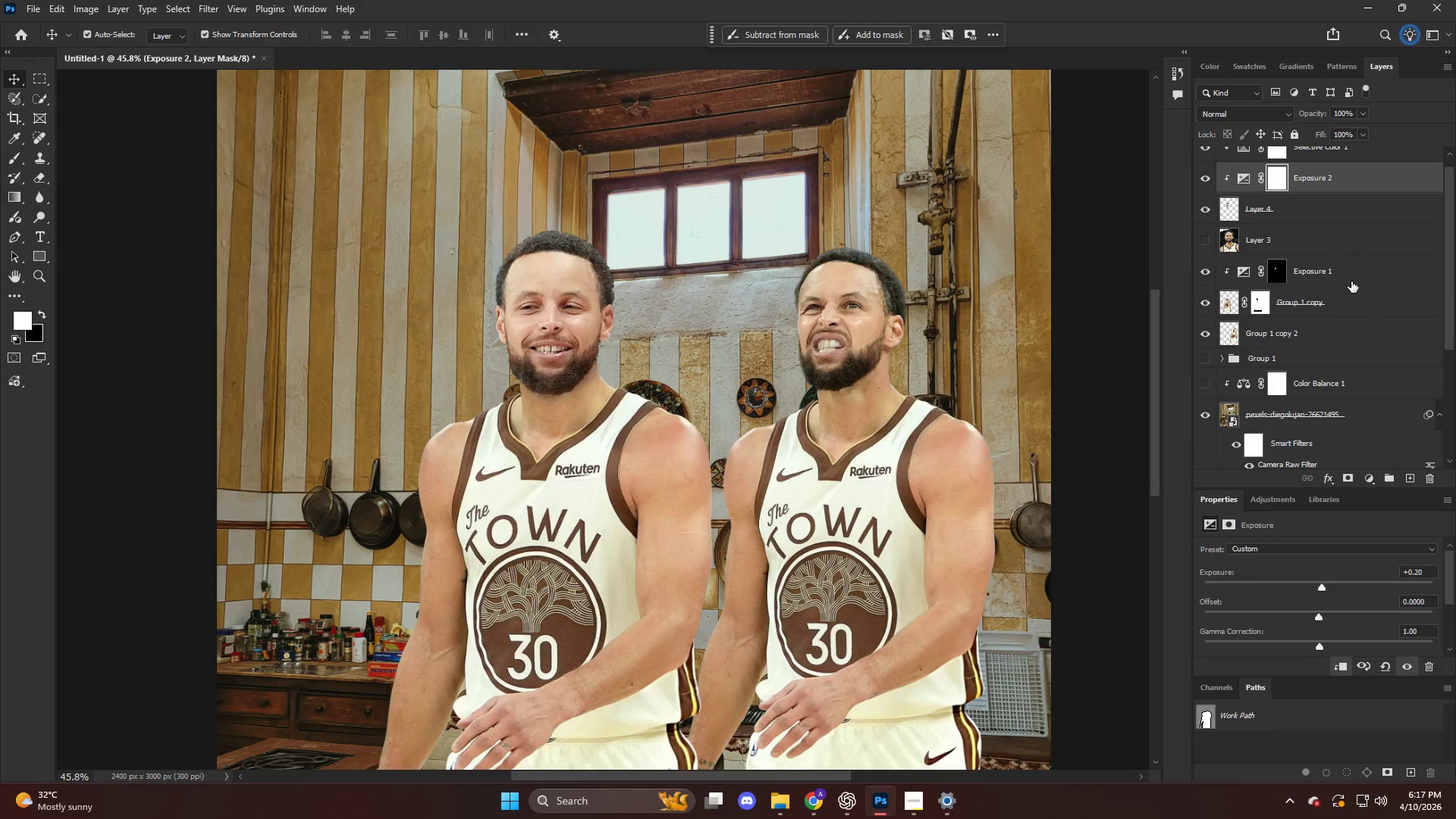 
key(Control+ControlLeft)
 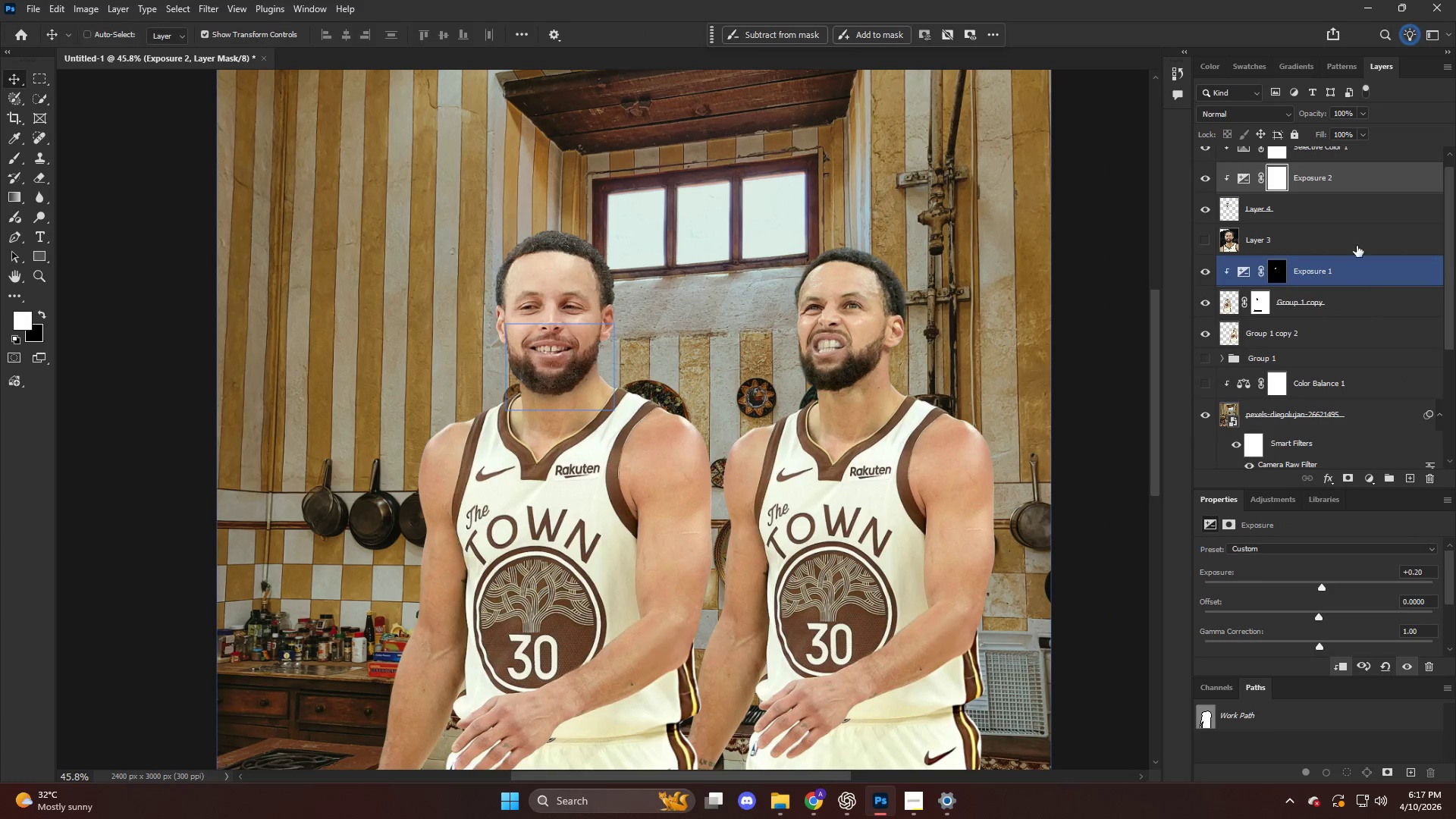 
key(Control+Z)
 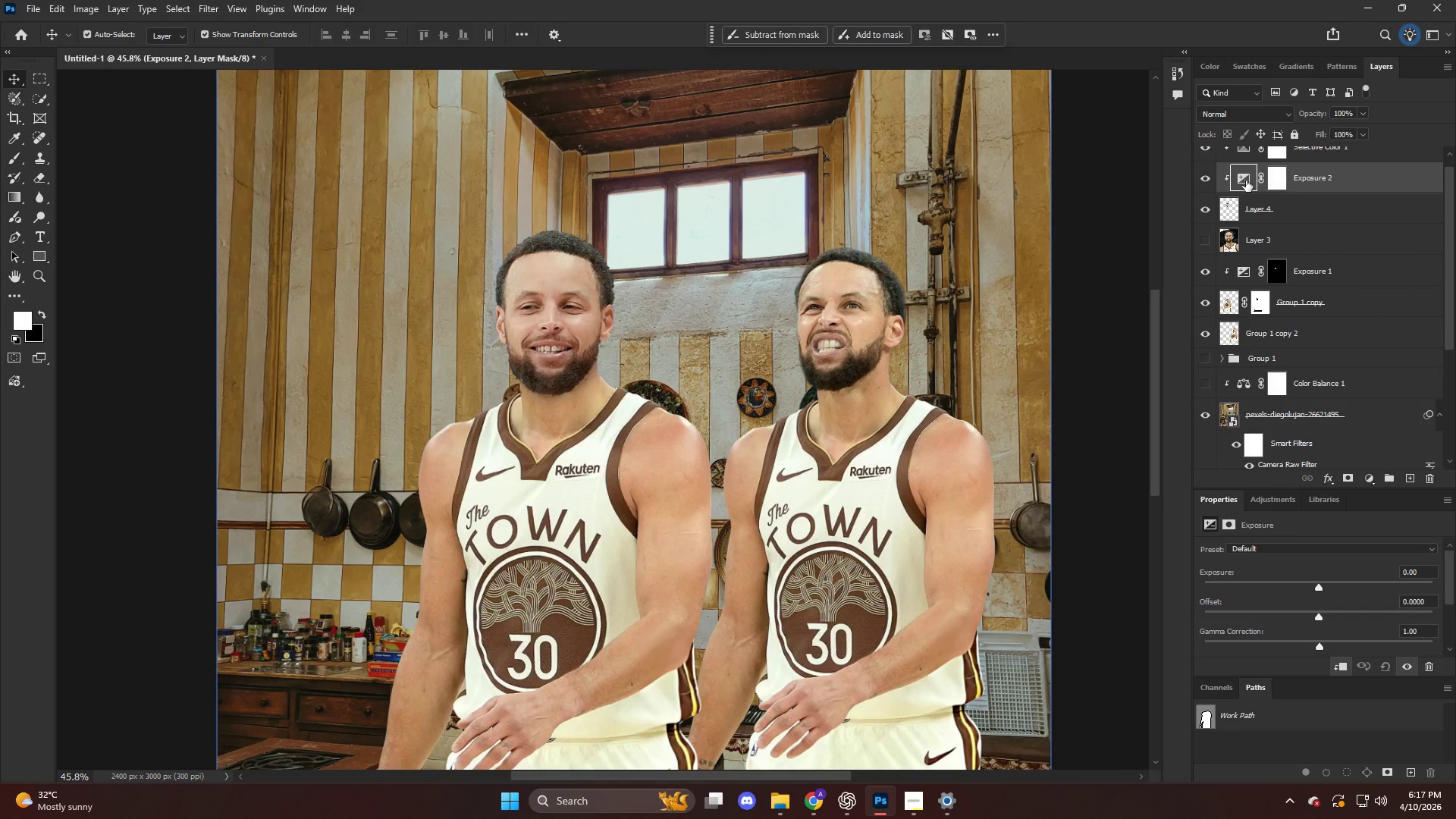 
key(Backspace)
 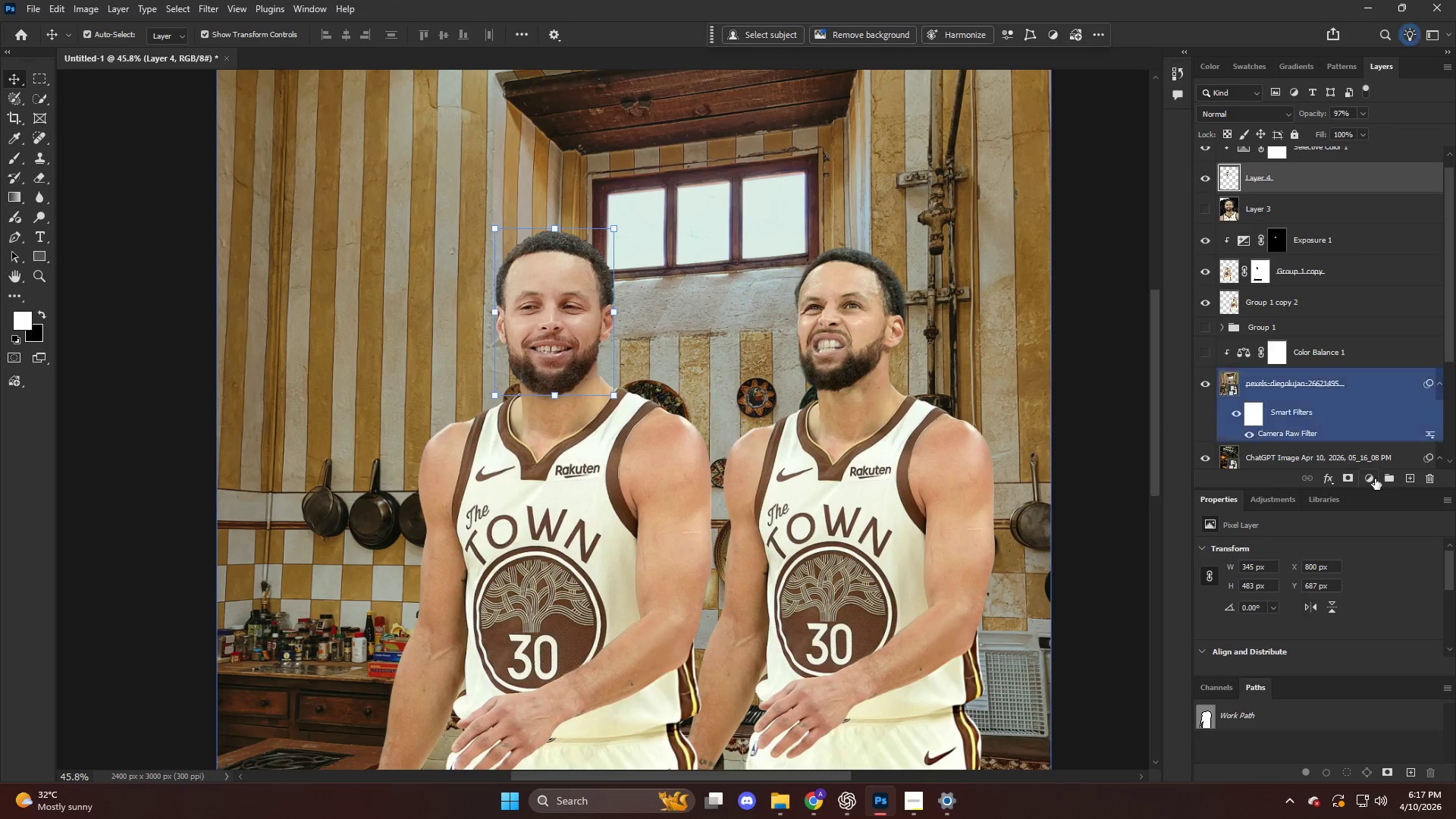 
left_click([1369, 480])
 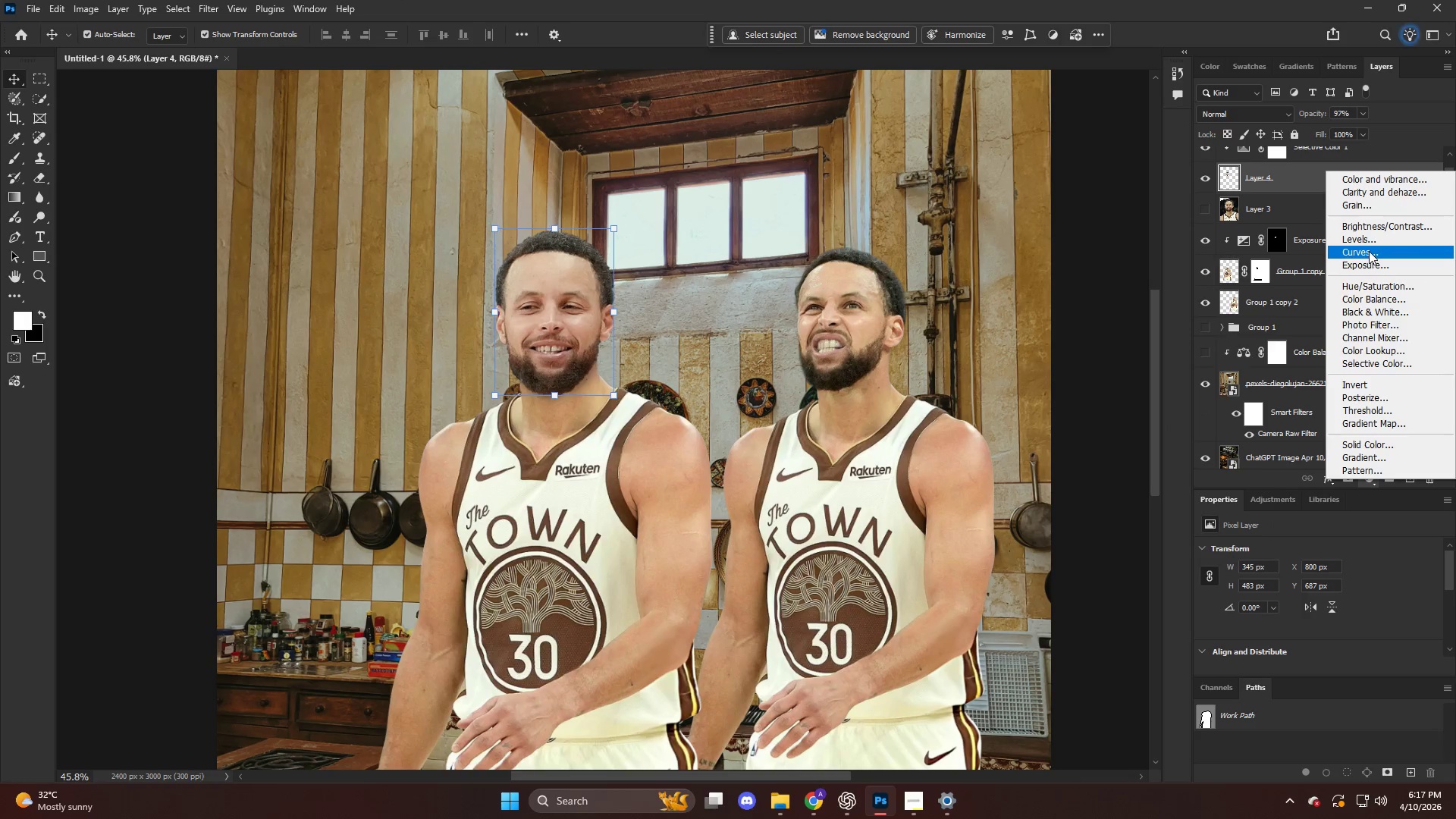 
left_click([1369, 251])
 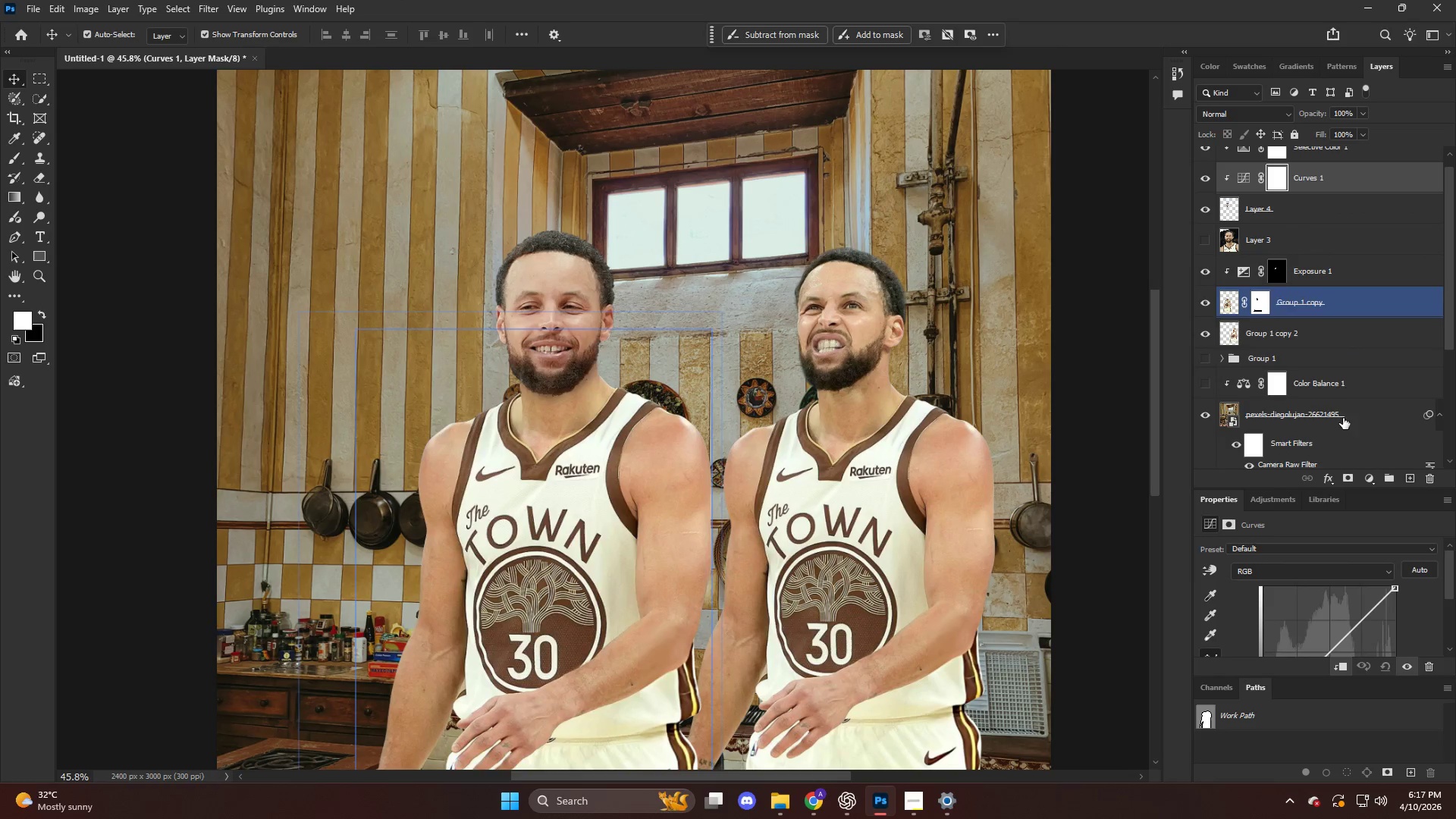 
scroll: coordinate [1312, 592], scroll_direction: down, amount: 4.0
 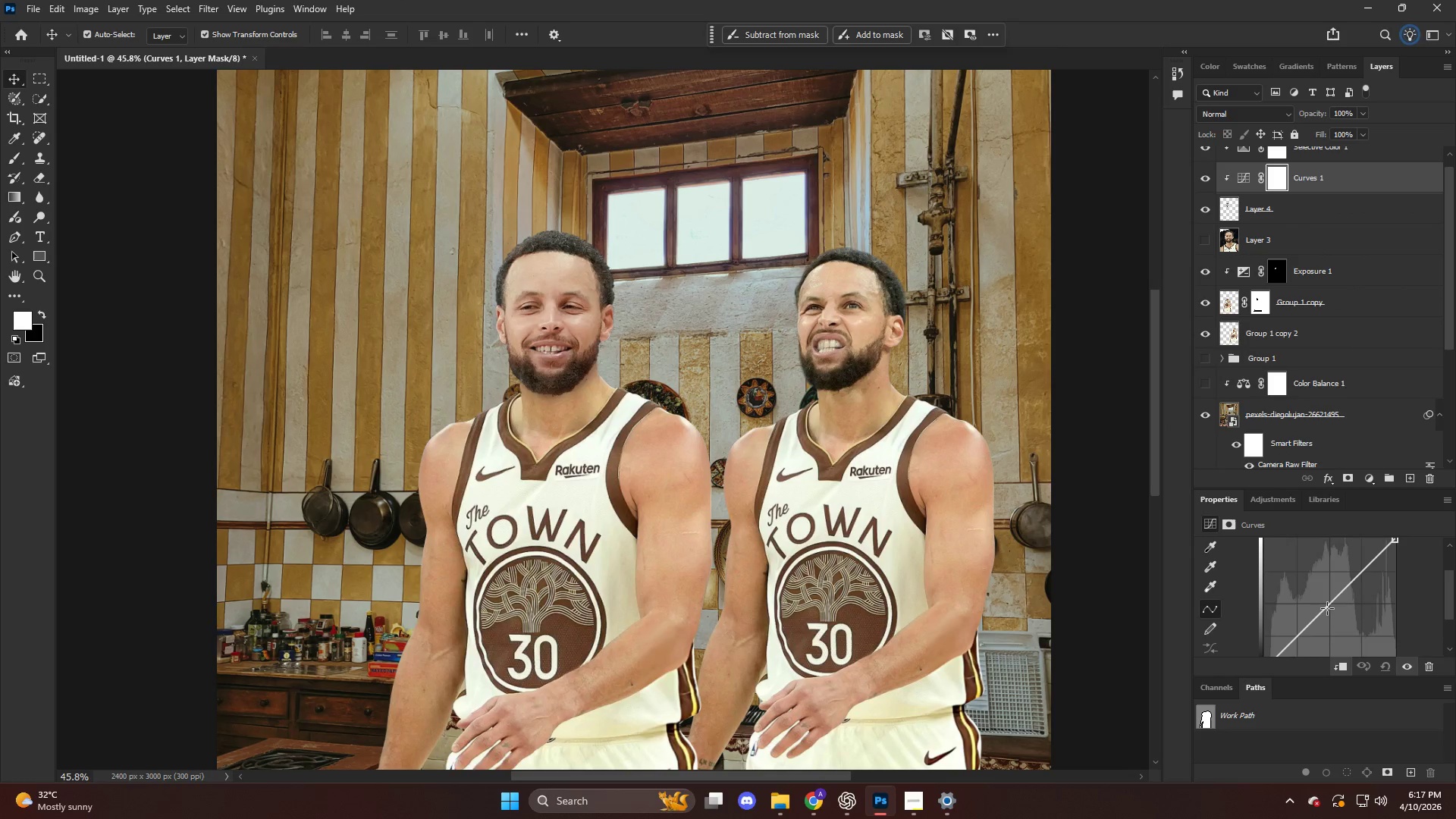 
left_click_drag(start_coordinate=[1327, 607], to_coordinate=[1322, 592])
 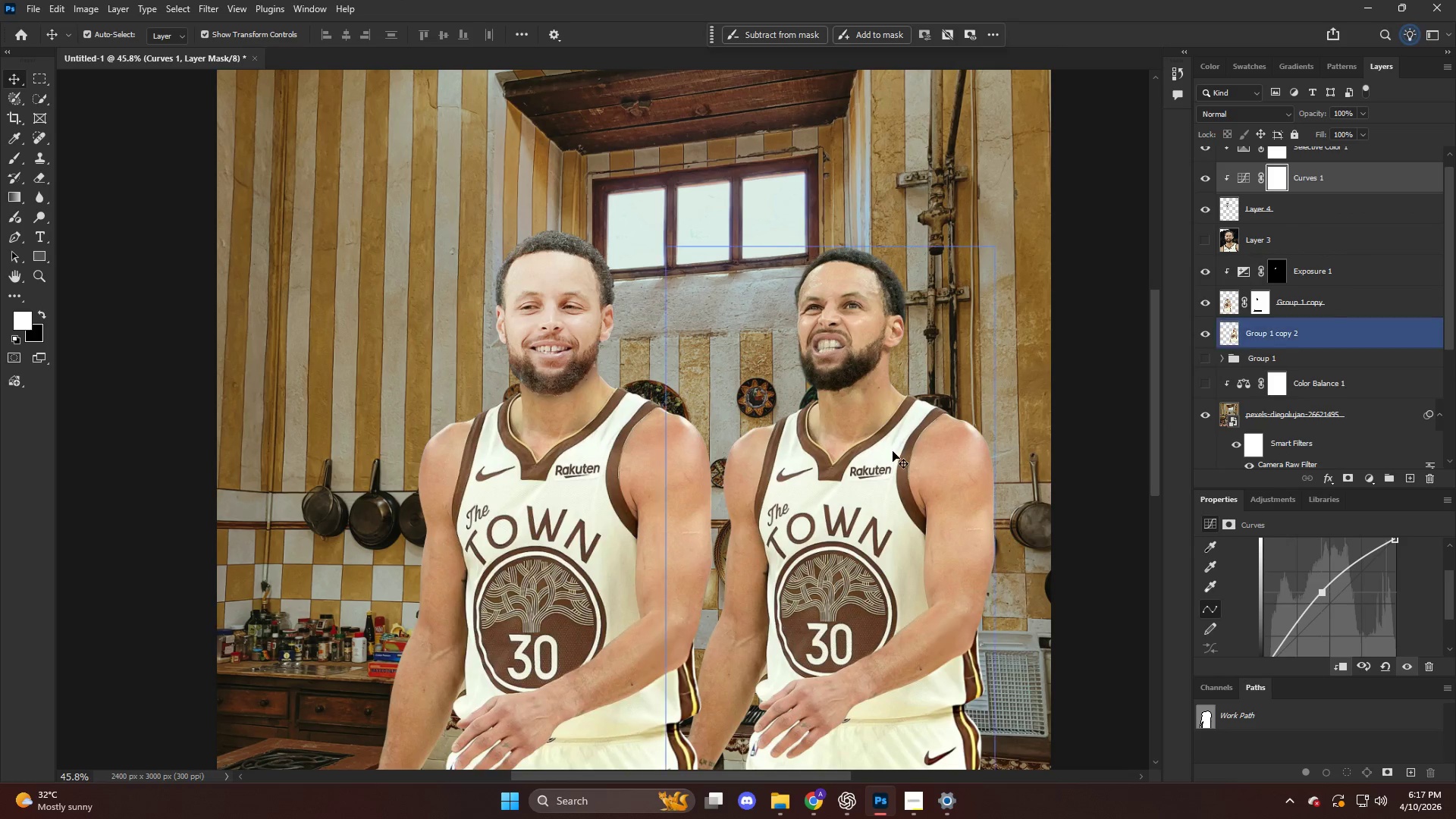 
key(Control+I)
 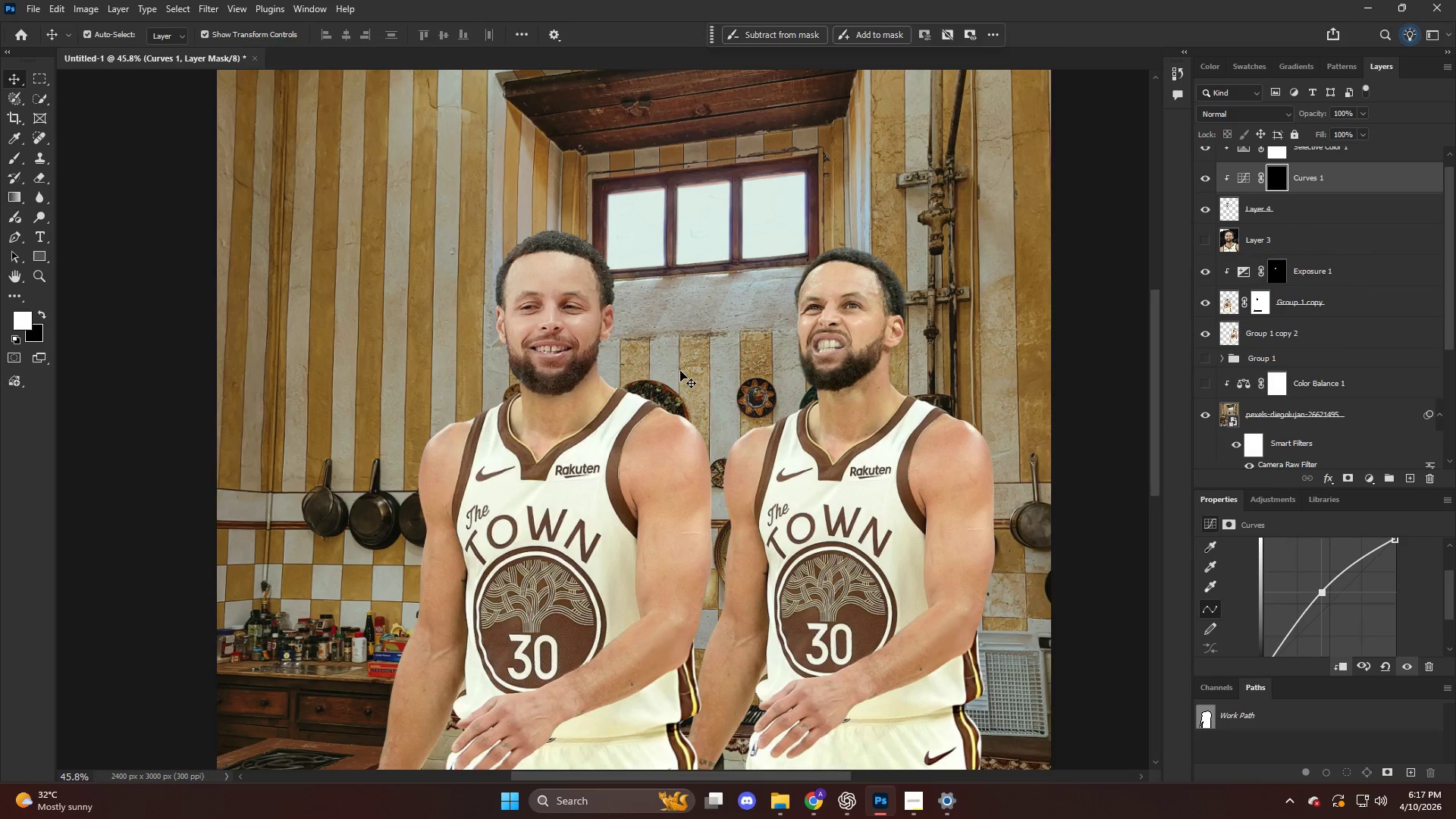 
hold_key(key=AltLeft, duration=0.31)
scroll: coordinate [597, 347], scroll_direction: up, amount: 5.0
 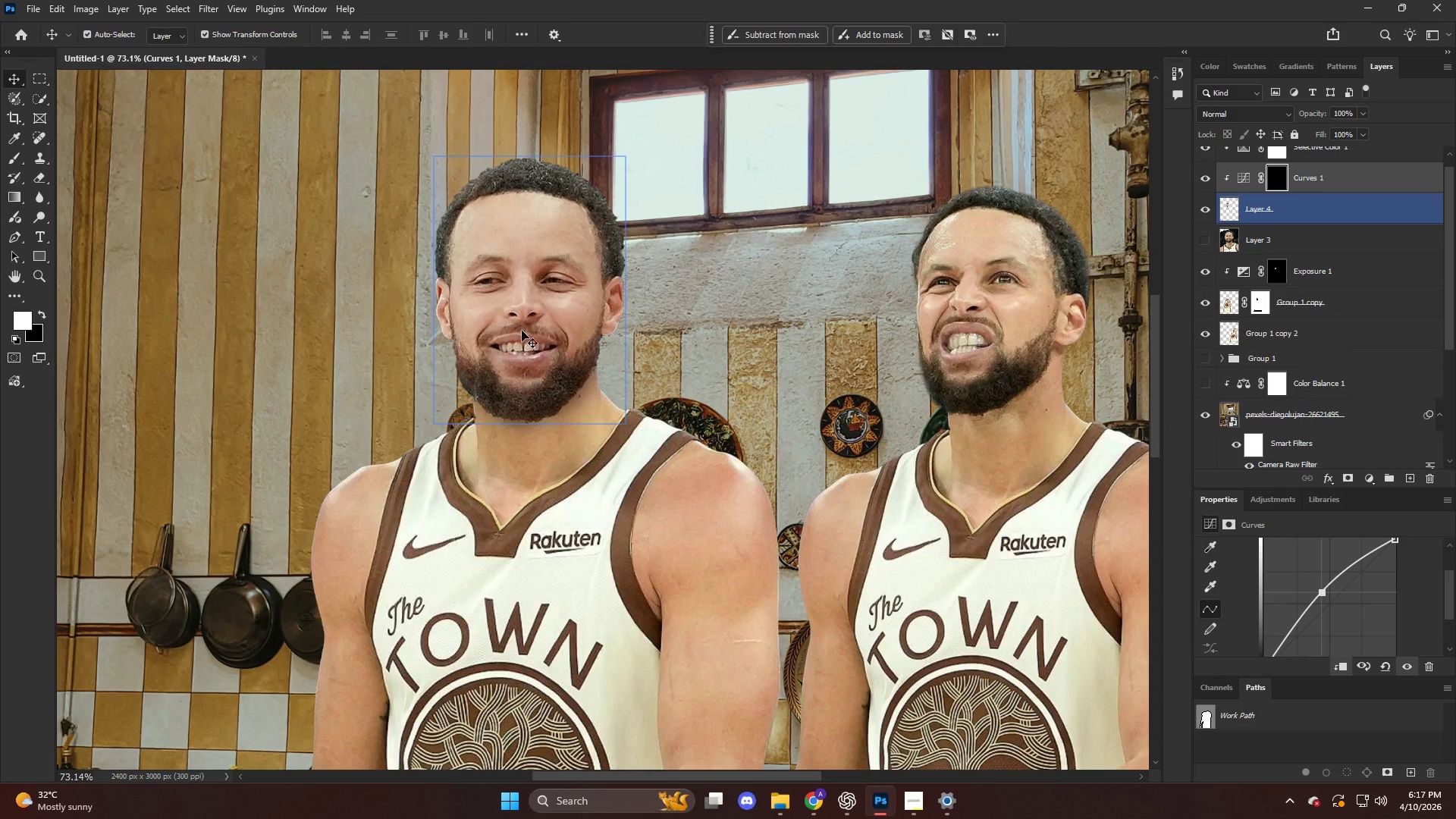 
key(B)
 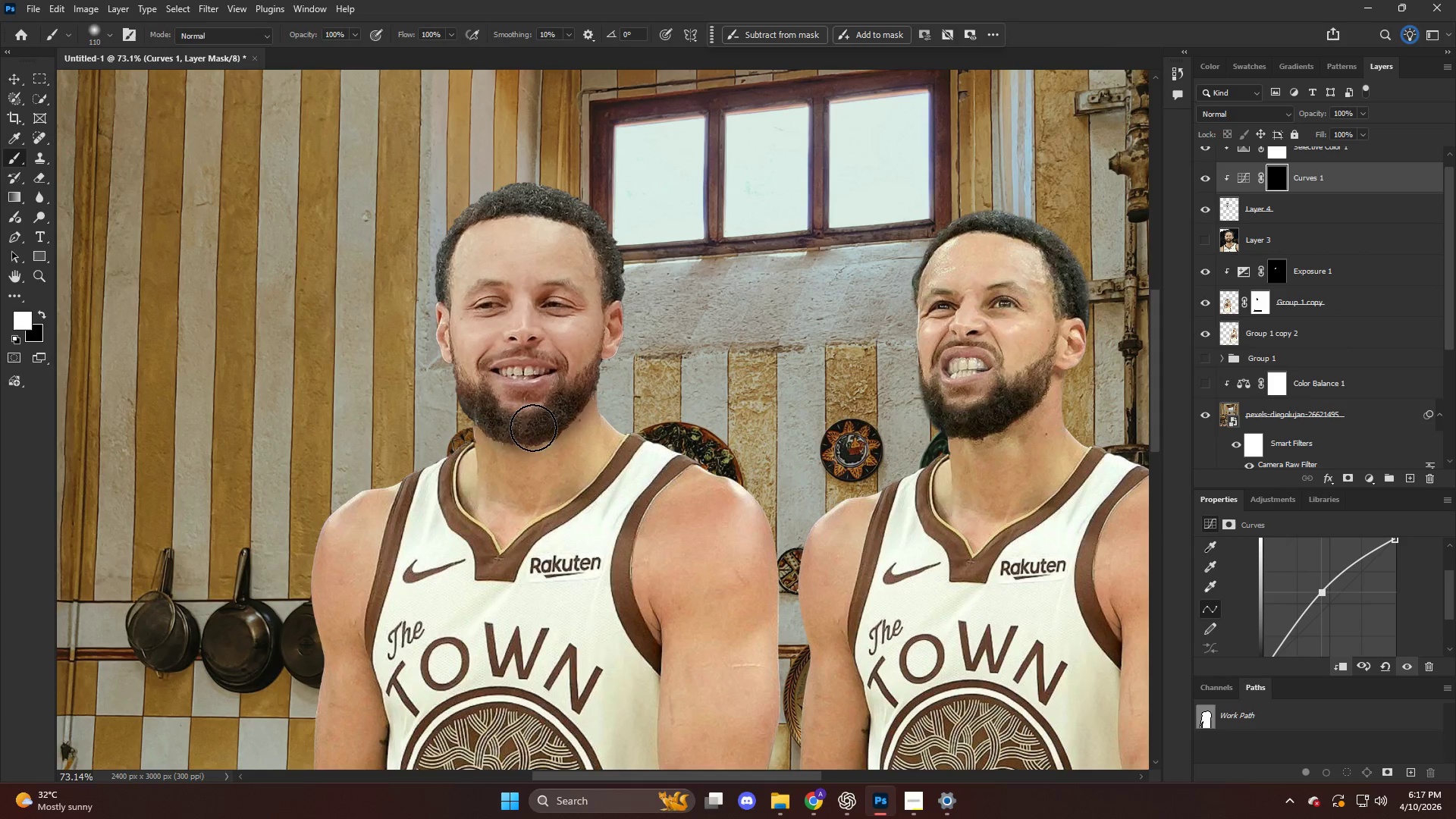 
hold_key(key=AltLeft, duration=0.41)
 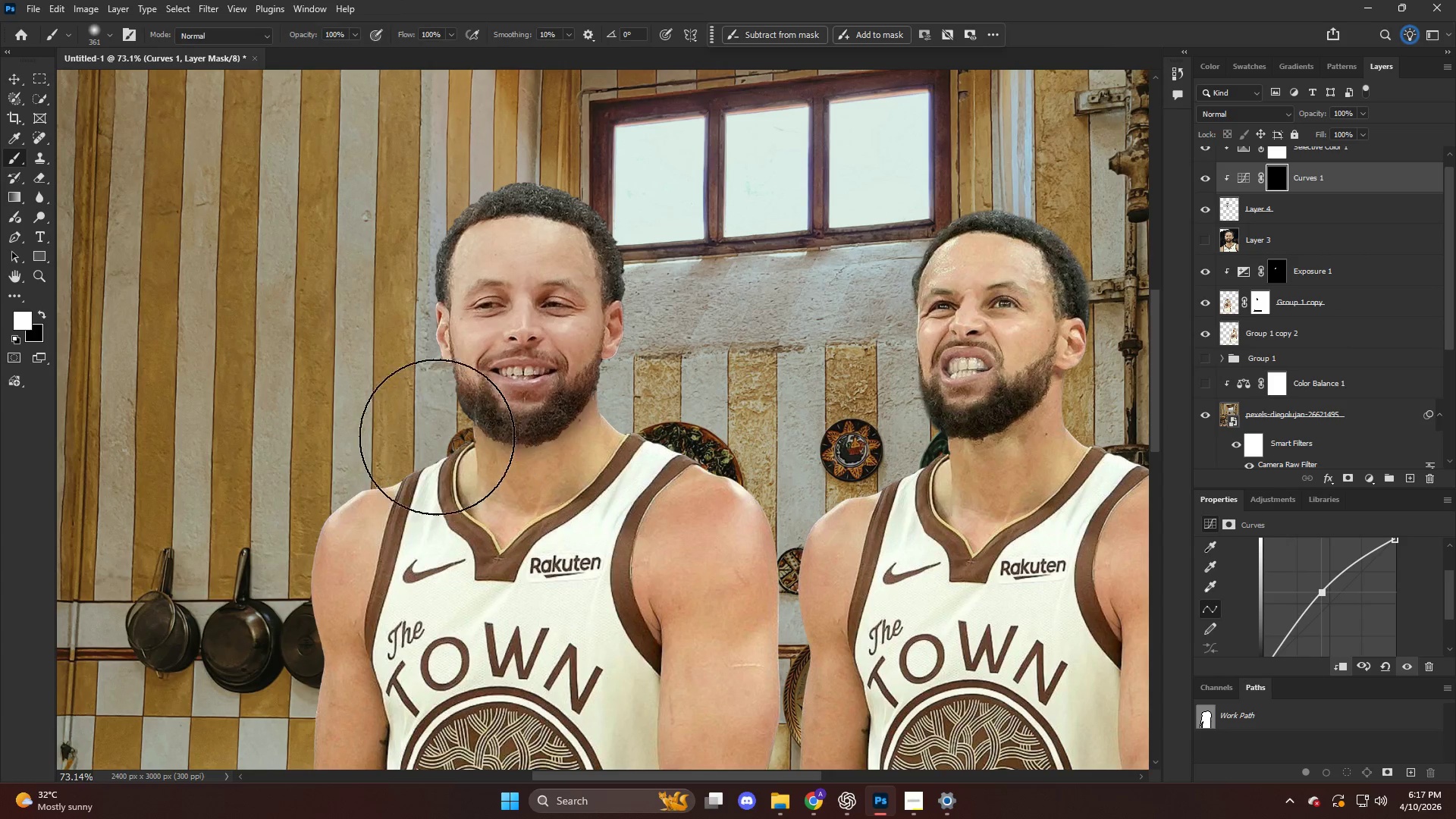 
scroll: coordinate [532, 330], scroll_direction: up, amount: 2.0
 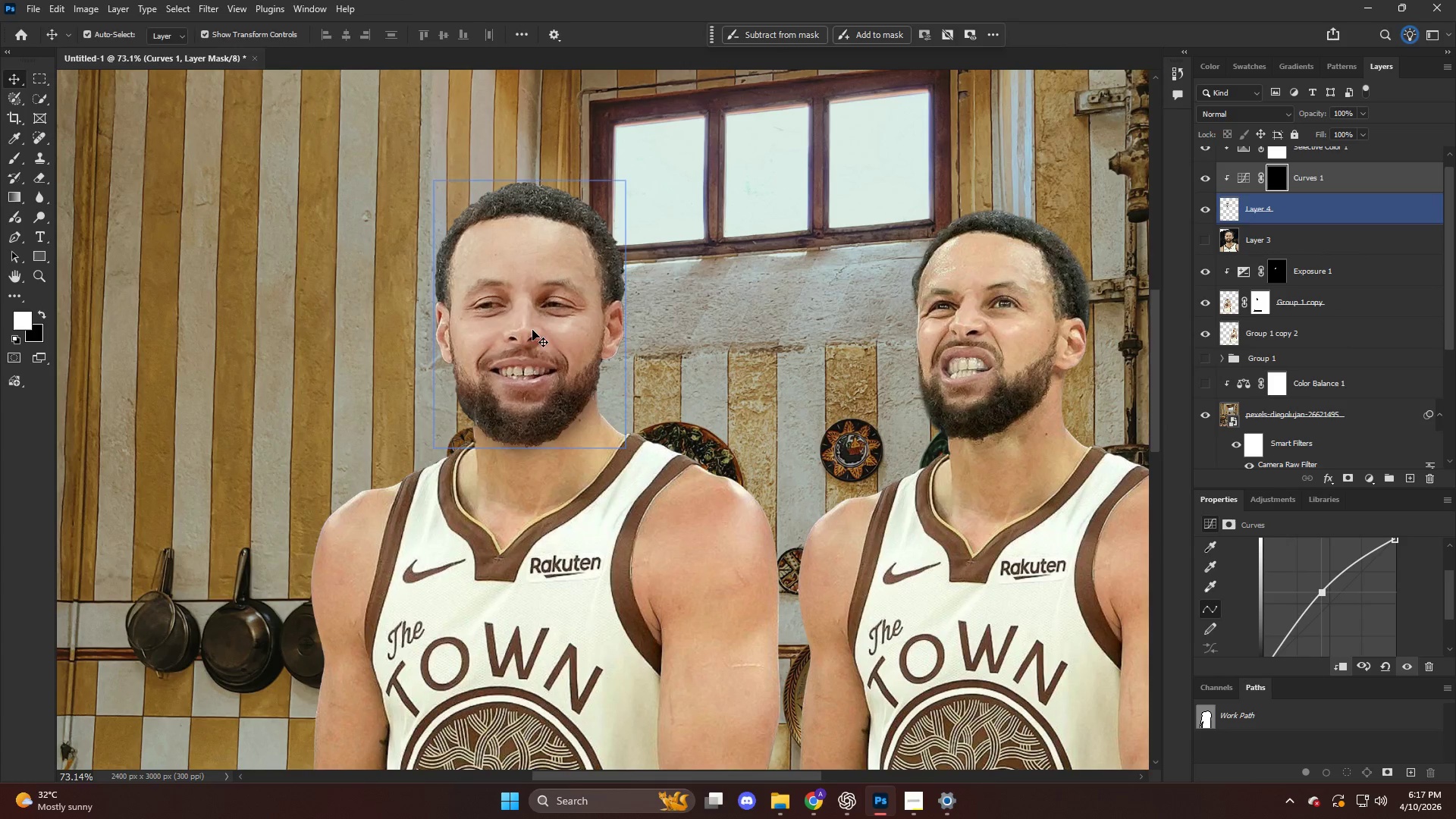 
left_click_drag(start_coordinate=[431, 426], to_coordinate=[702, 421])
 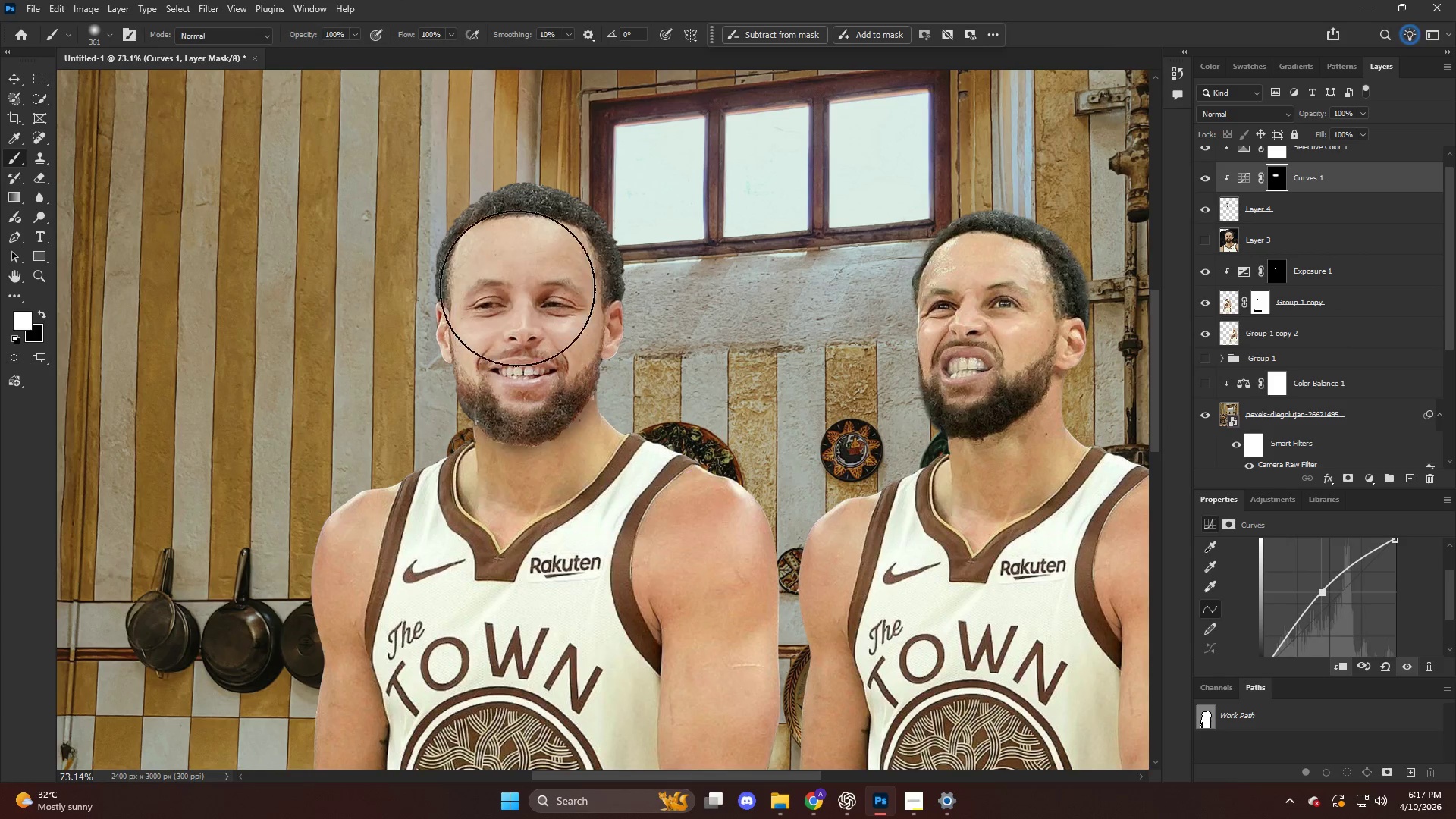 
key(Control+ControlLeft)
 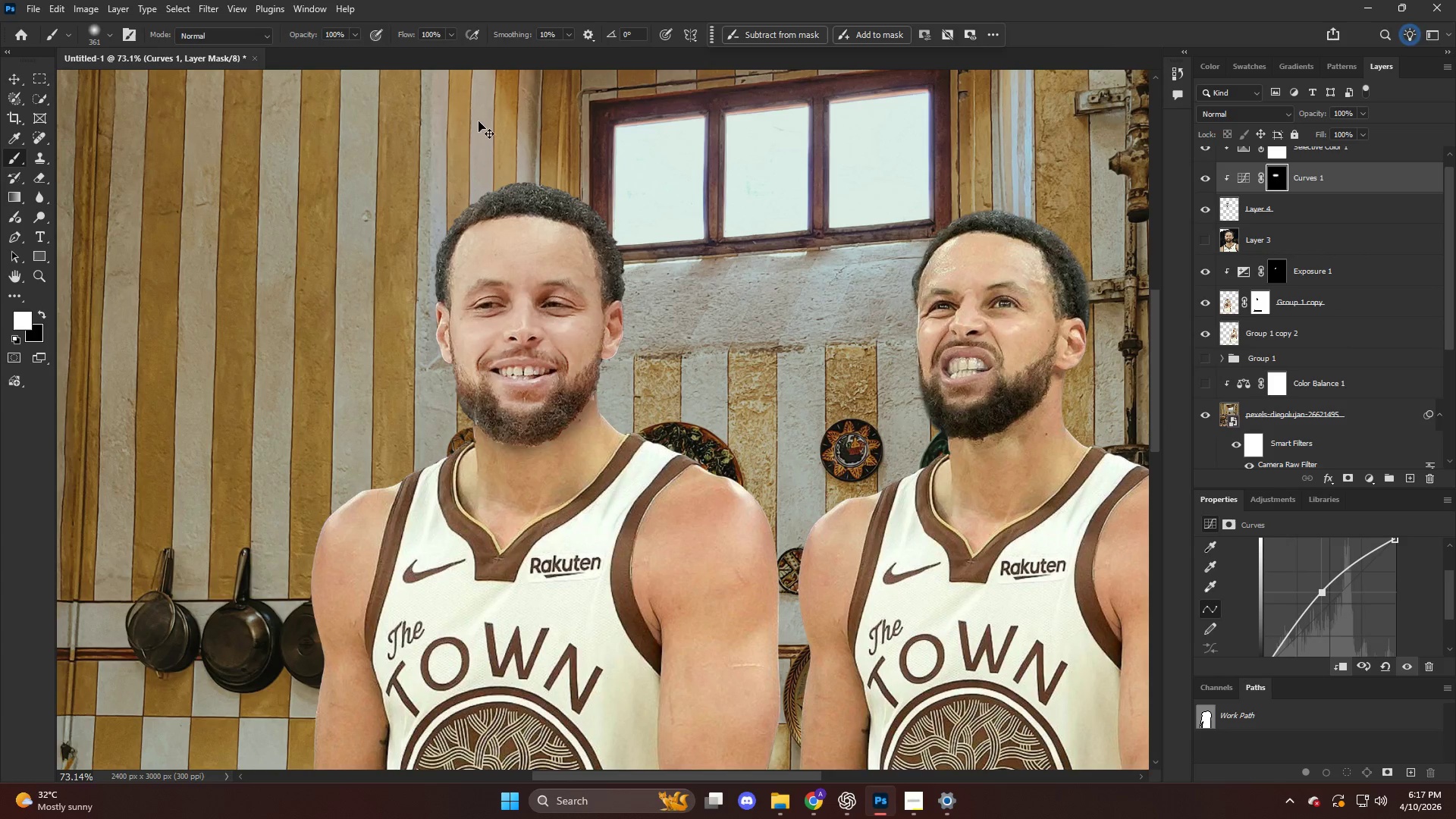 
key(Control+Z)
 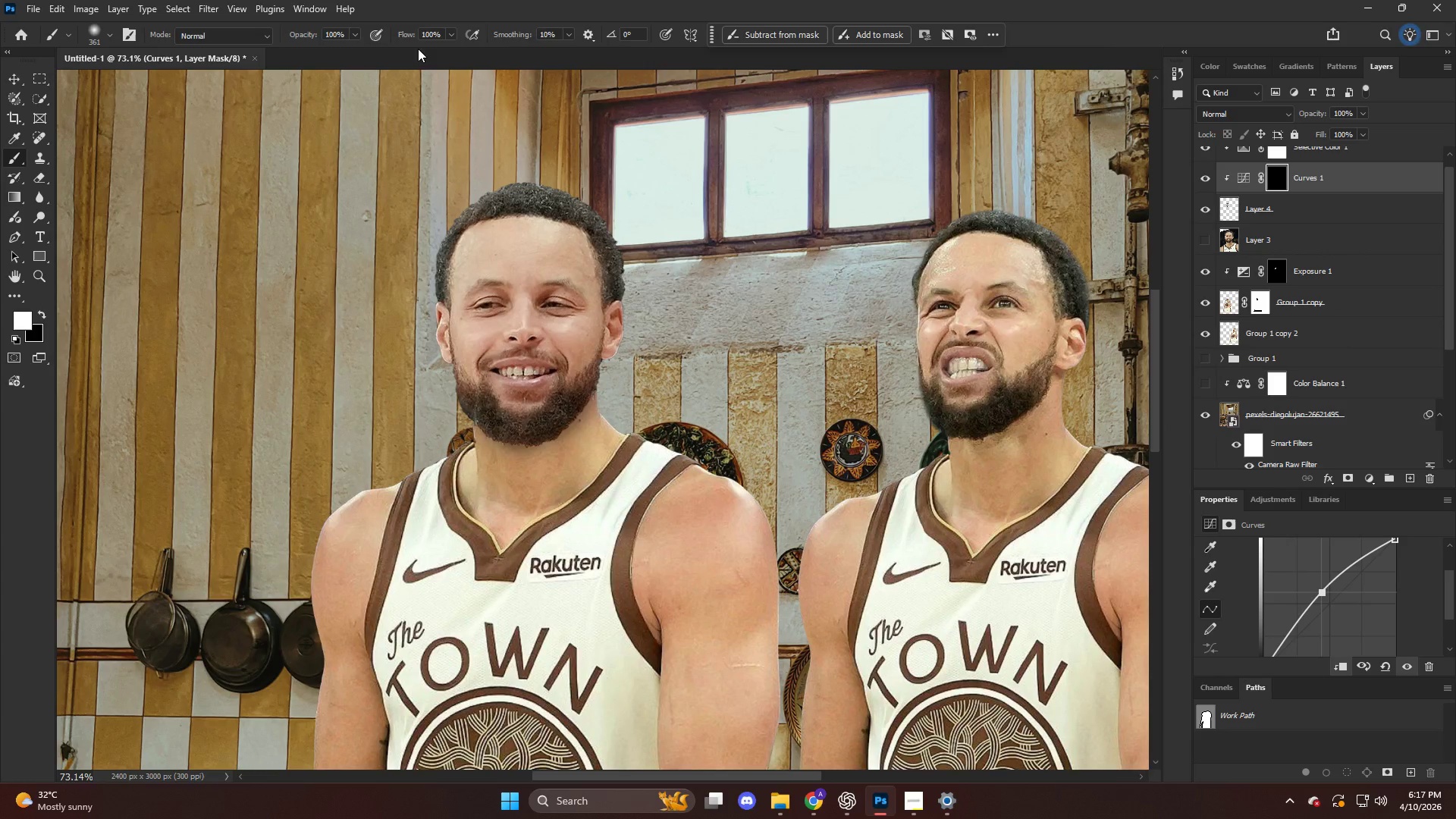 
left_click_drag(start_coordinate=[405, 34], to_coordinate=[179, 52])
 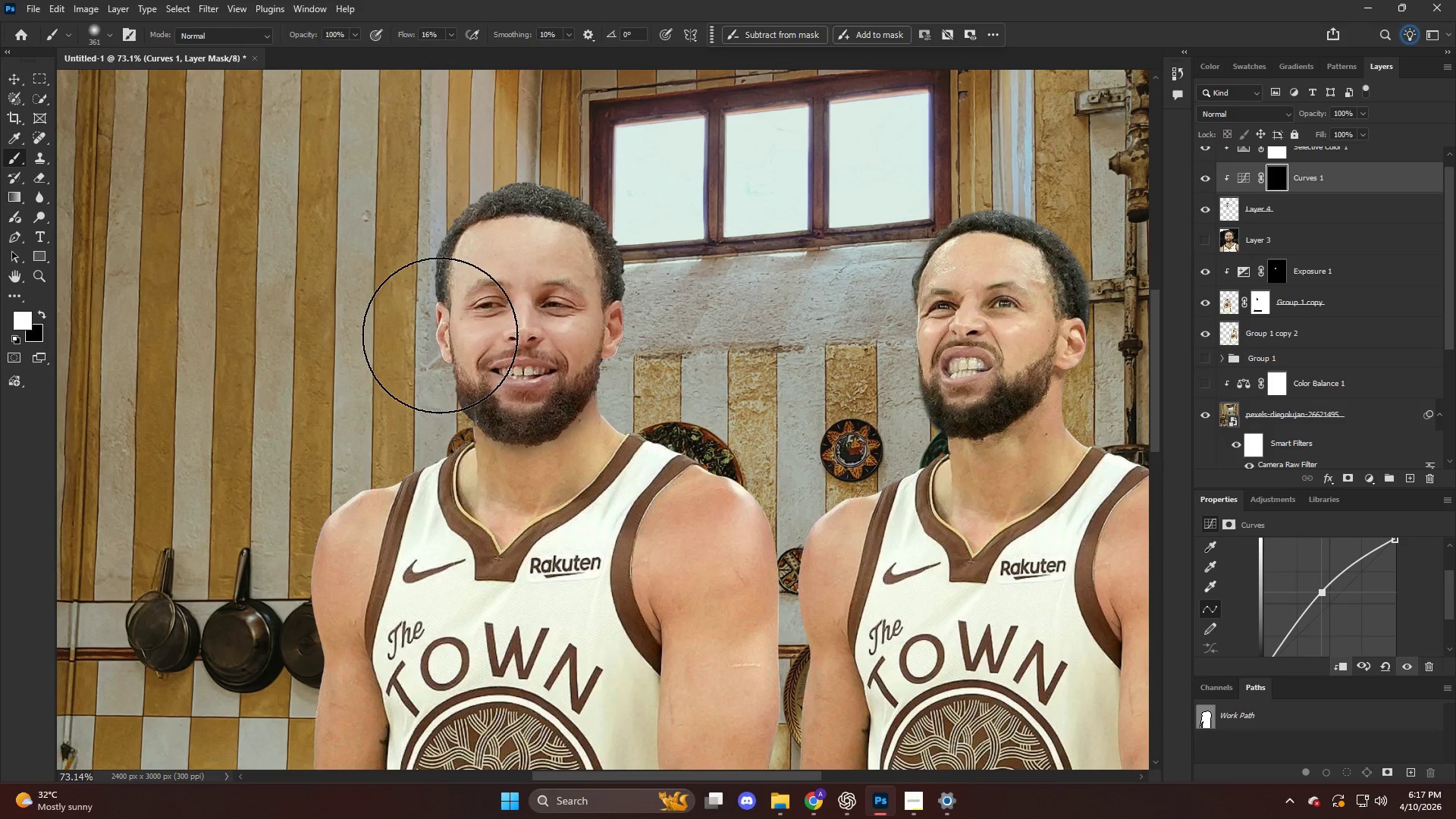 
left_click_drag(start_coordinate=[481, 359], to_coordinate=[293, 463])
 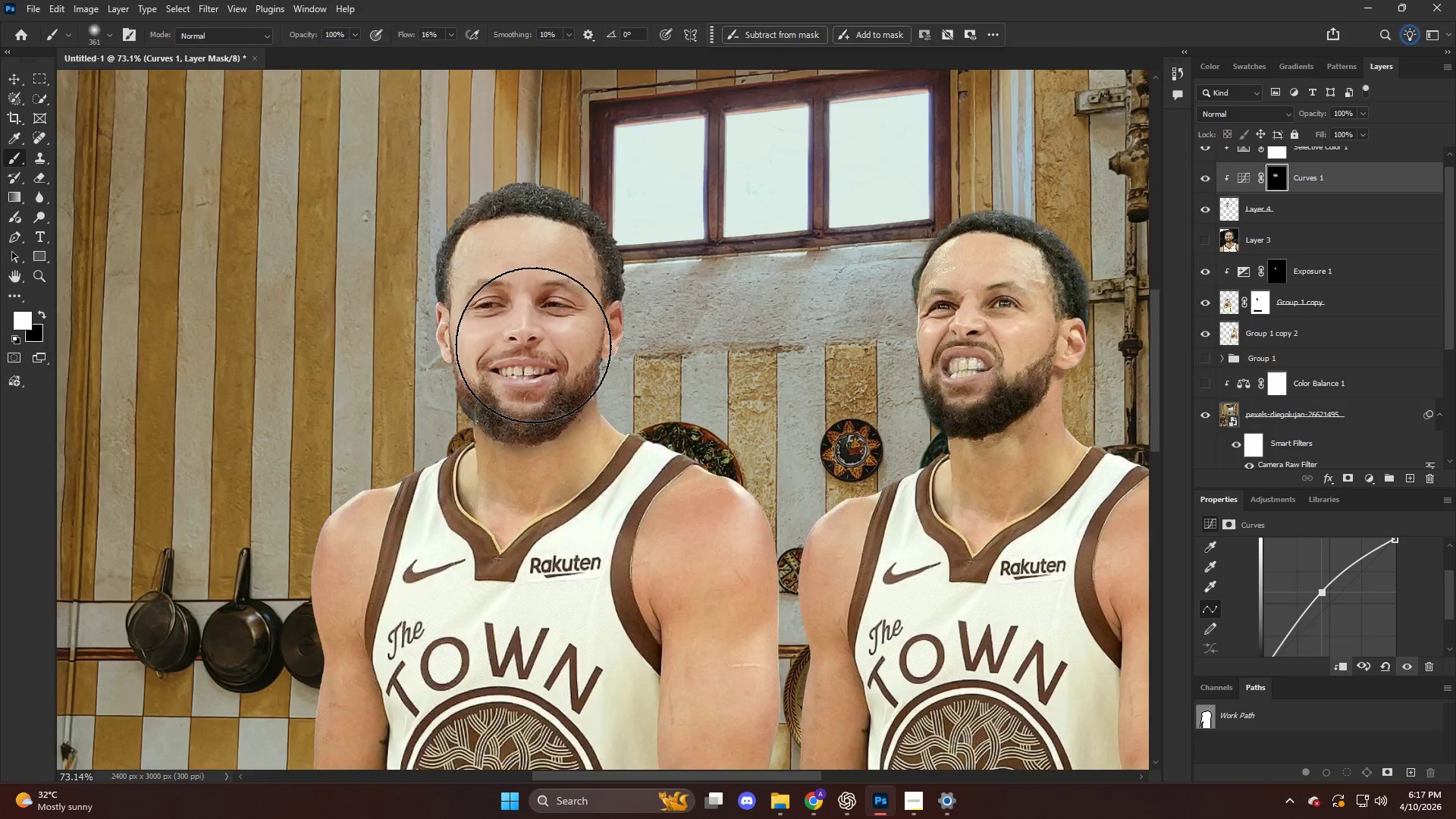 
hold_key(key=AltLeft, duration=0.56)
scroll: coordinate [593, 322], scroll_direction: down, amount: 12.0
 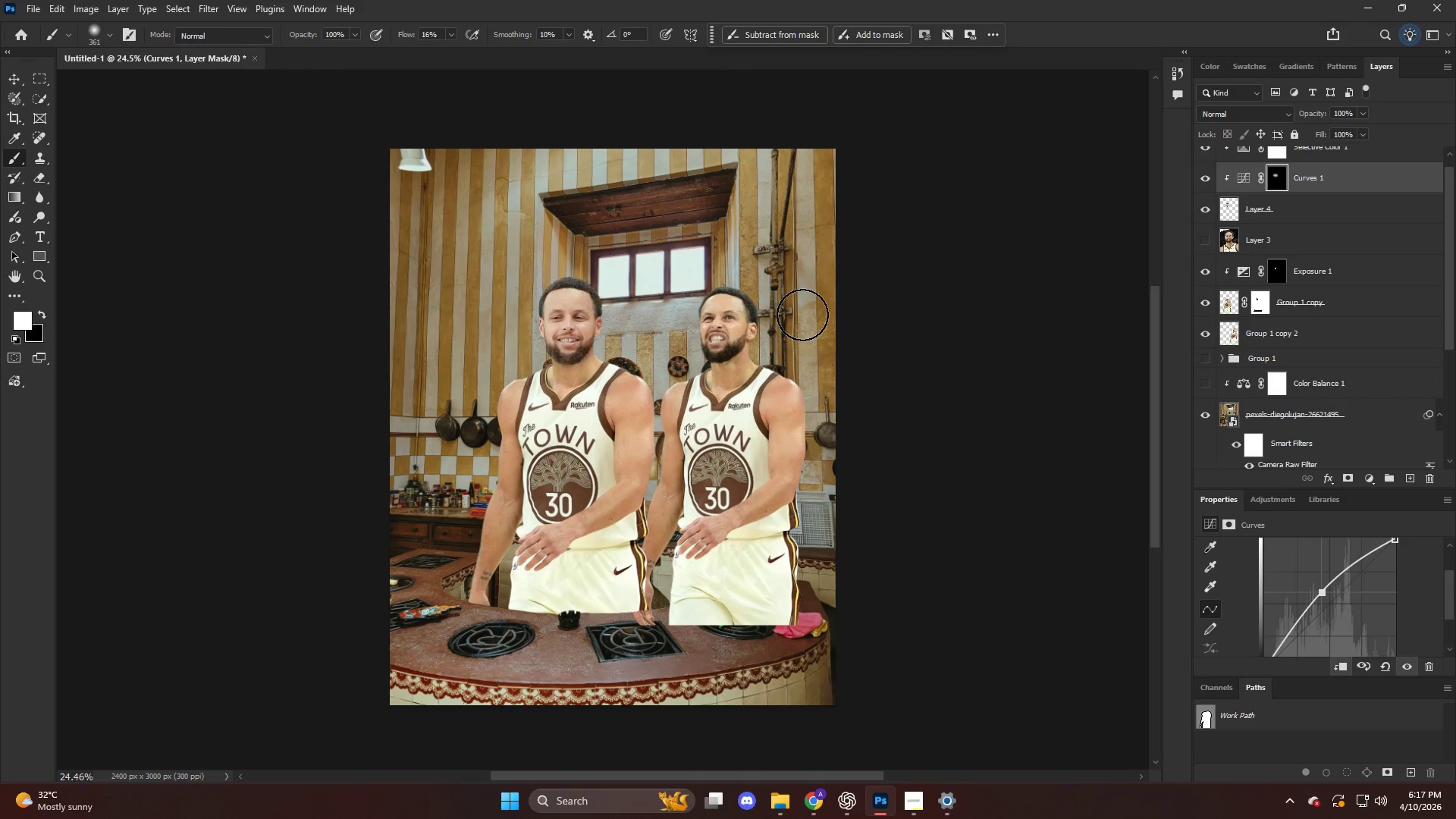 
key(Alt+AltLeft)
 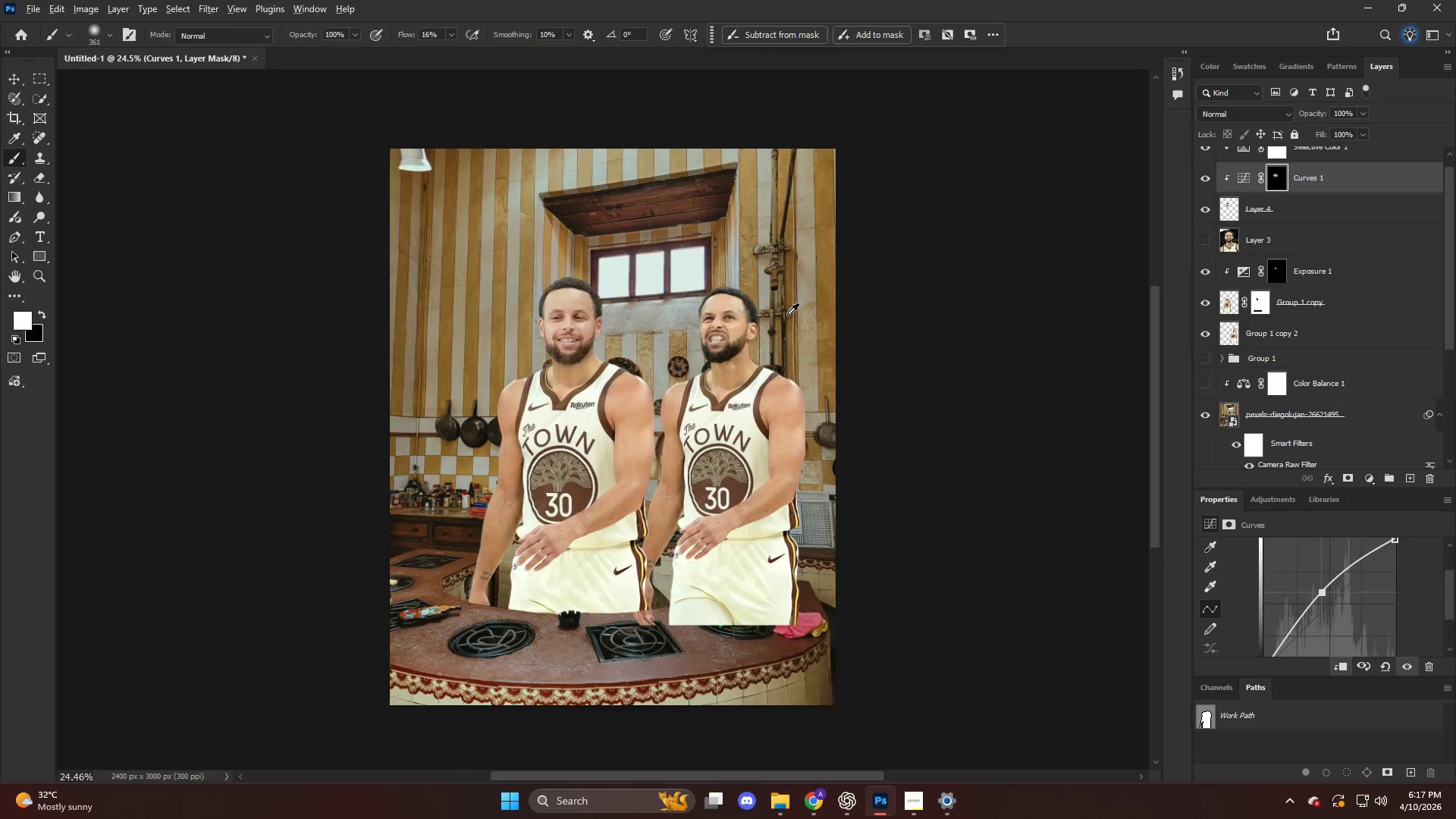 
scroll: coordinate [786, 315], scroll_direction: down, amount: 4.0
 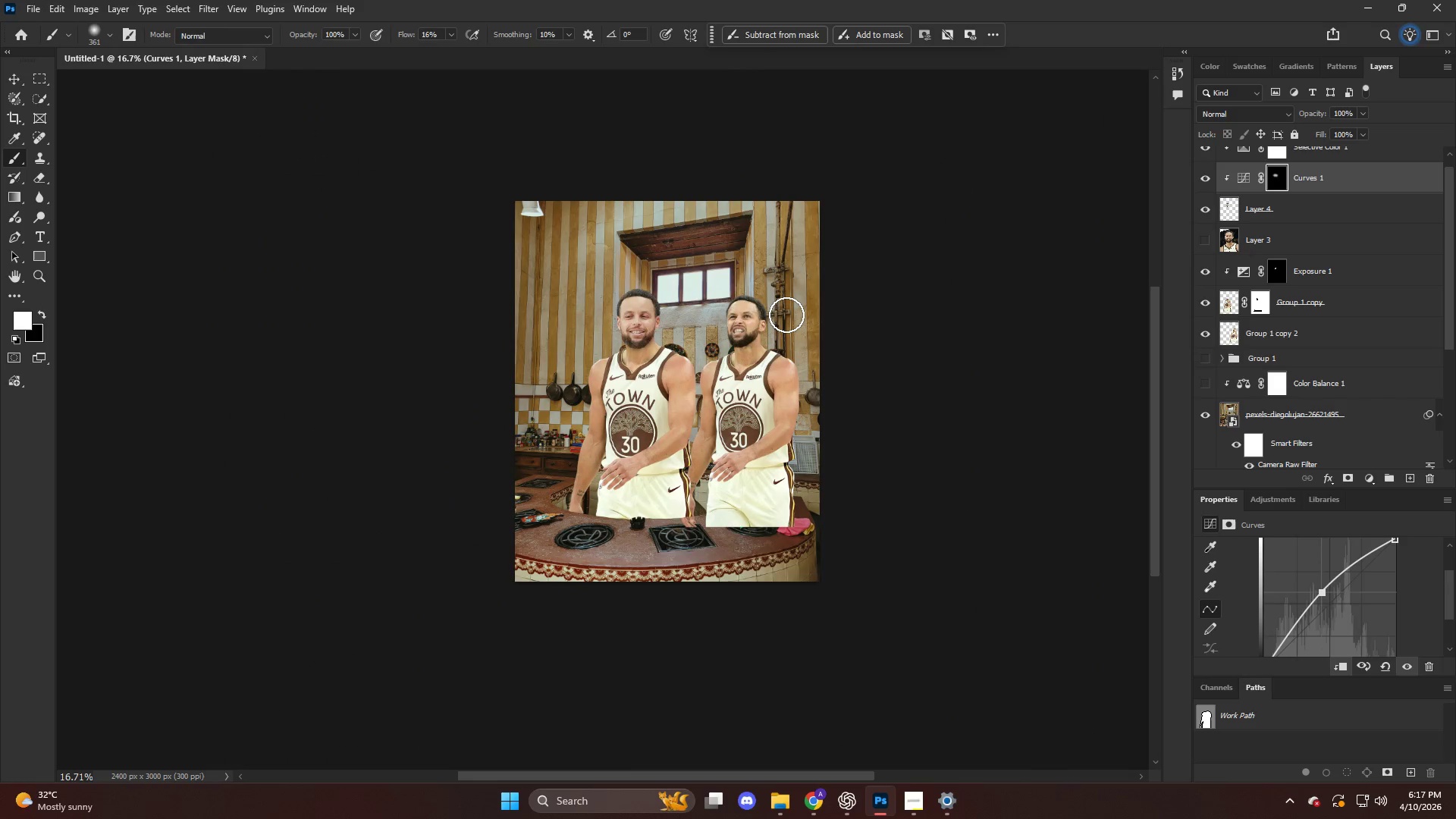 
hold_key(key=AltLeft, duration=0.53)
scroll: coordinate [518, 396], scroll_direction: up, amount: 4.0
 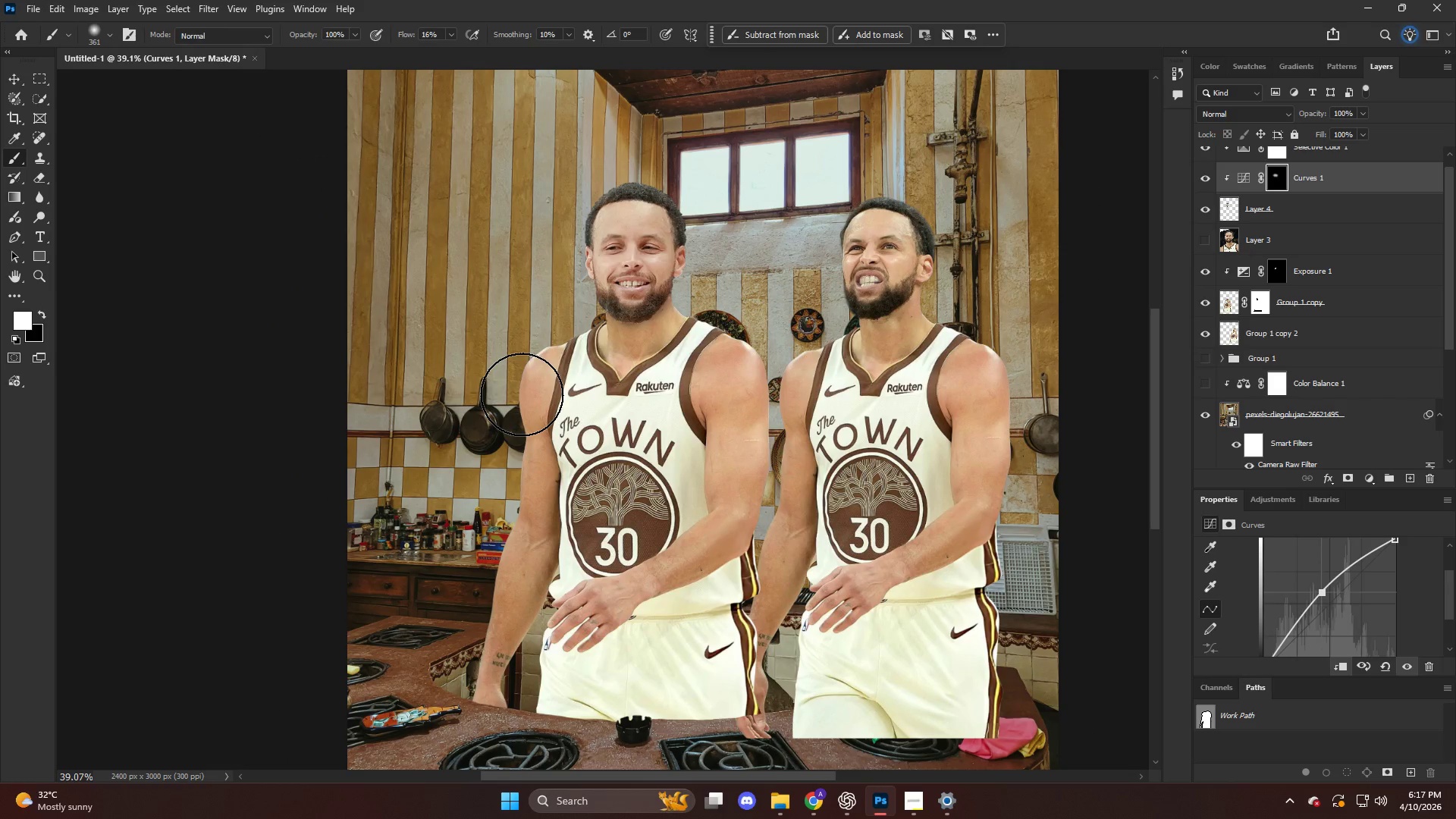 
key(Alt+AltLeft)
 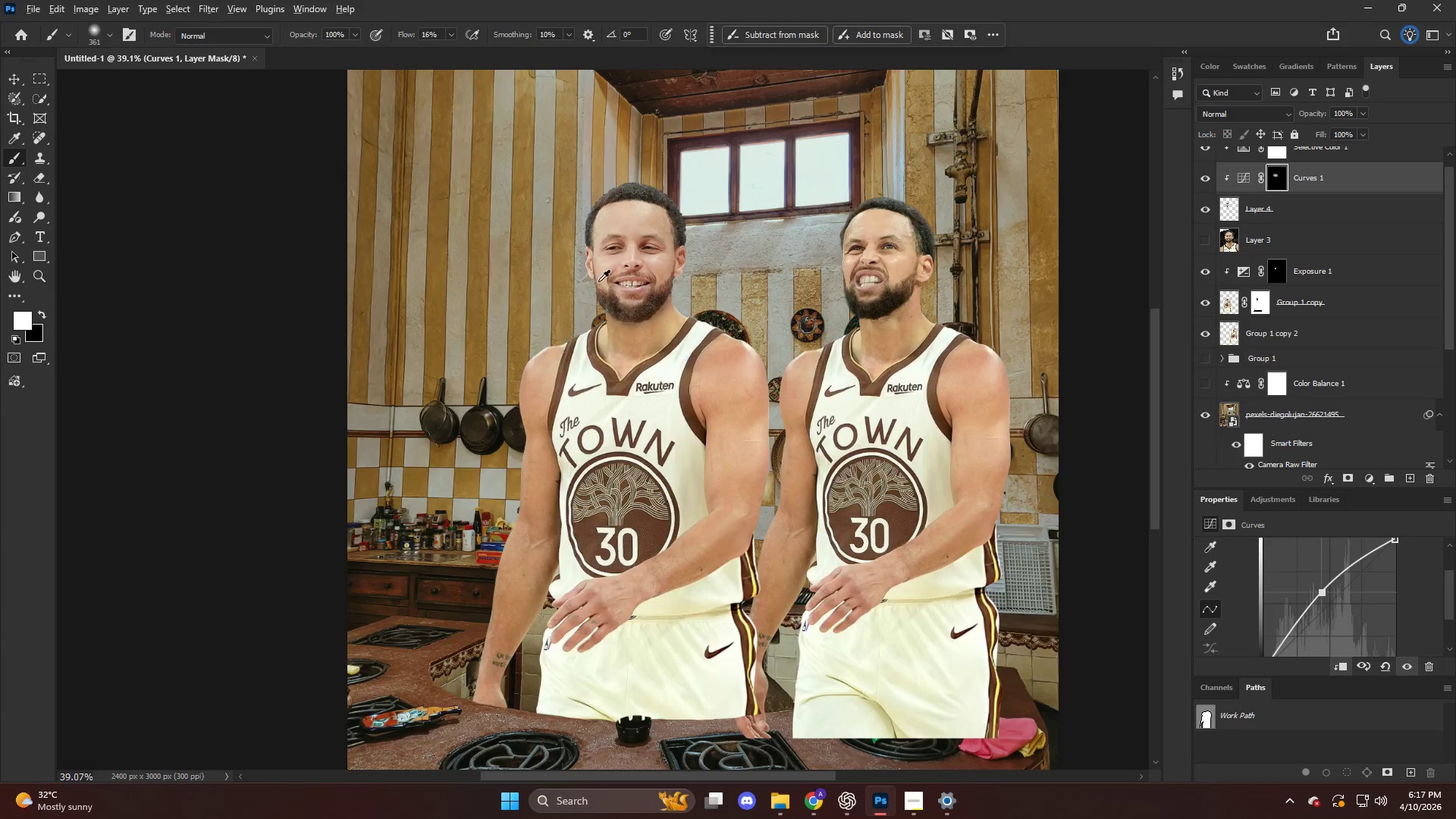 
key(X)
 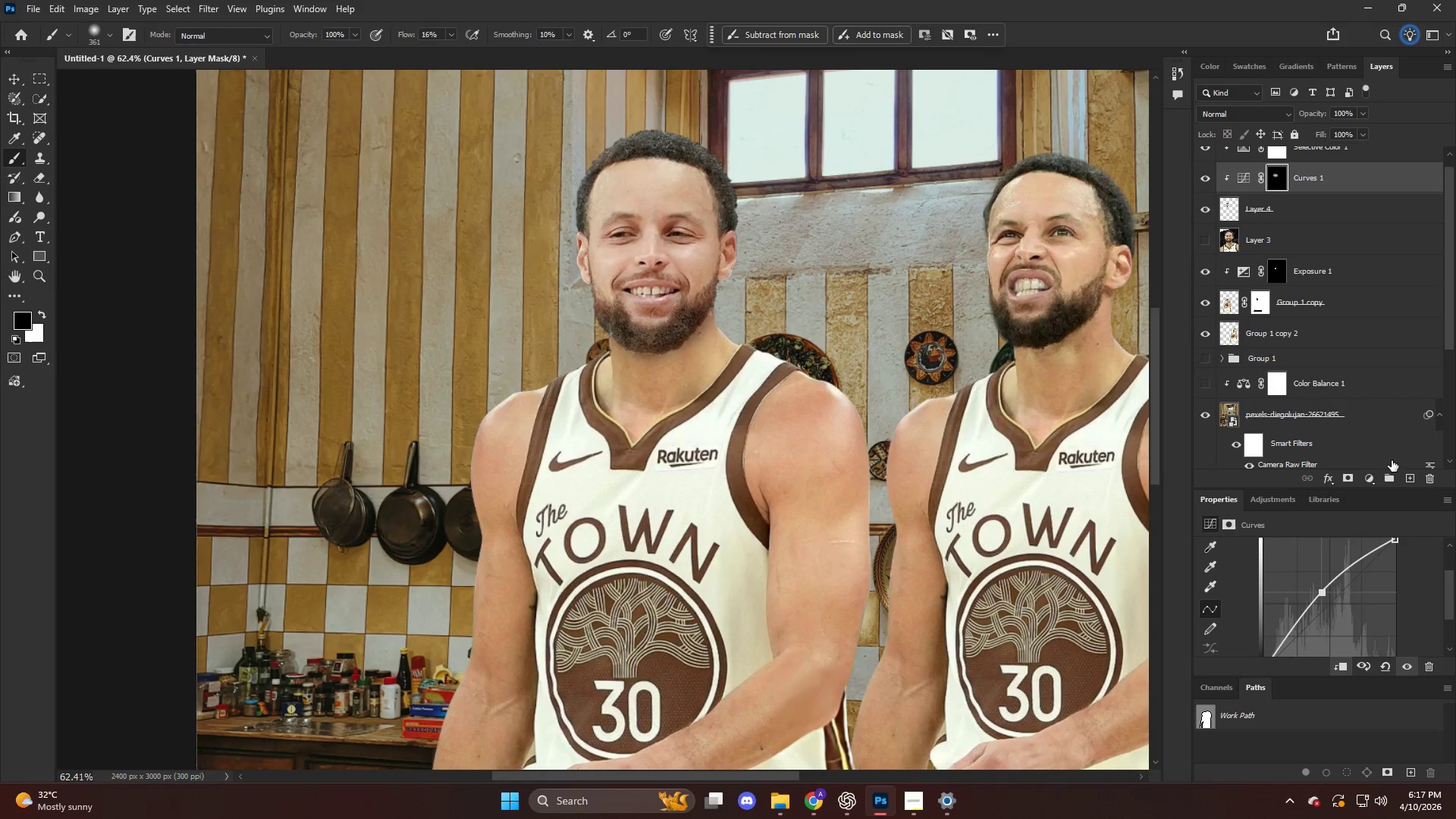 
scroll: coordinate [601, 262], scroll_direction: up, amount: 5.0
 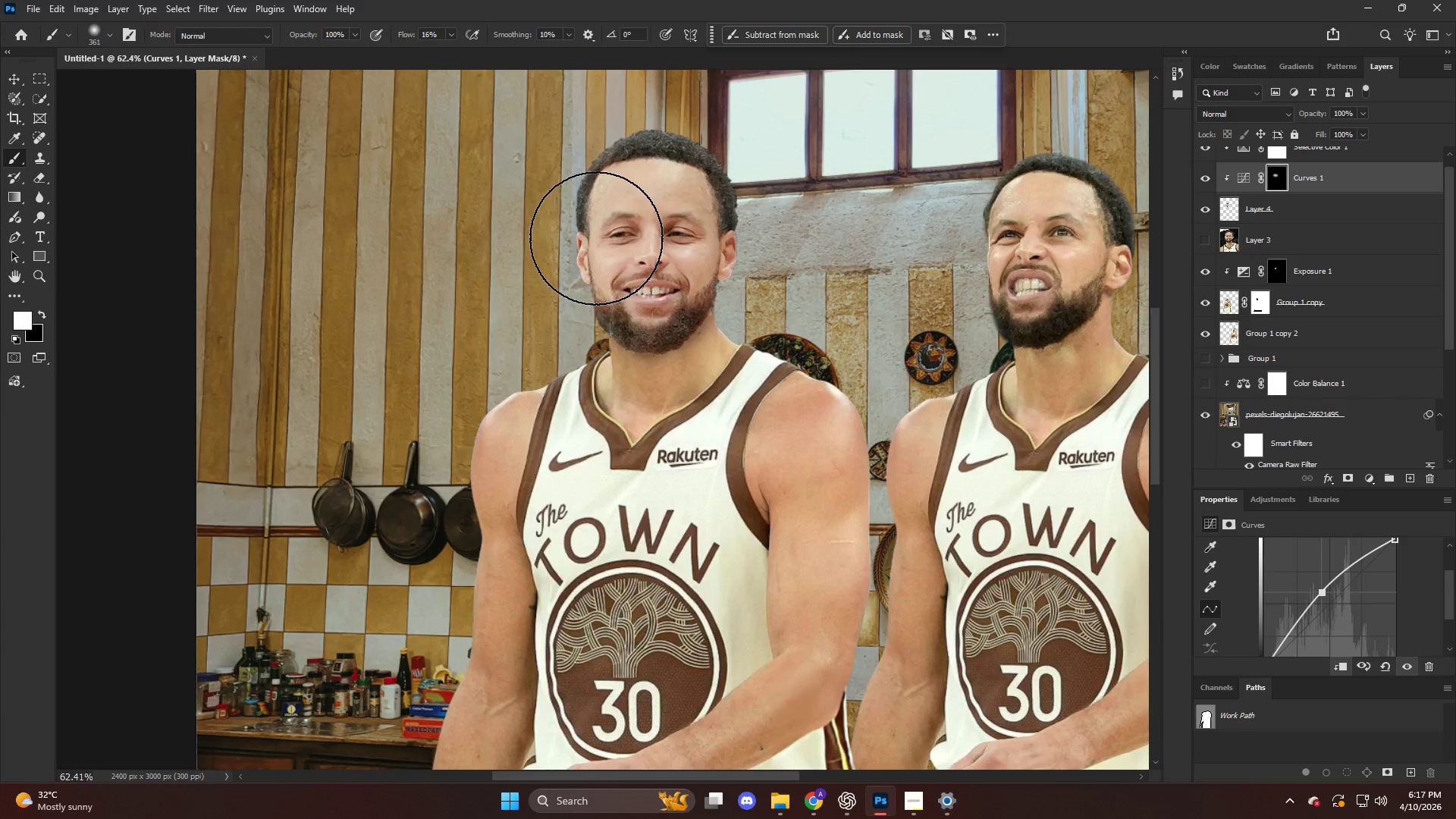 
left_click([1371, 479])
 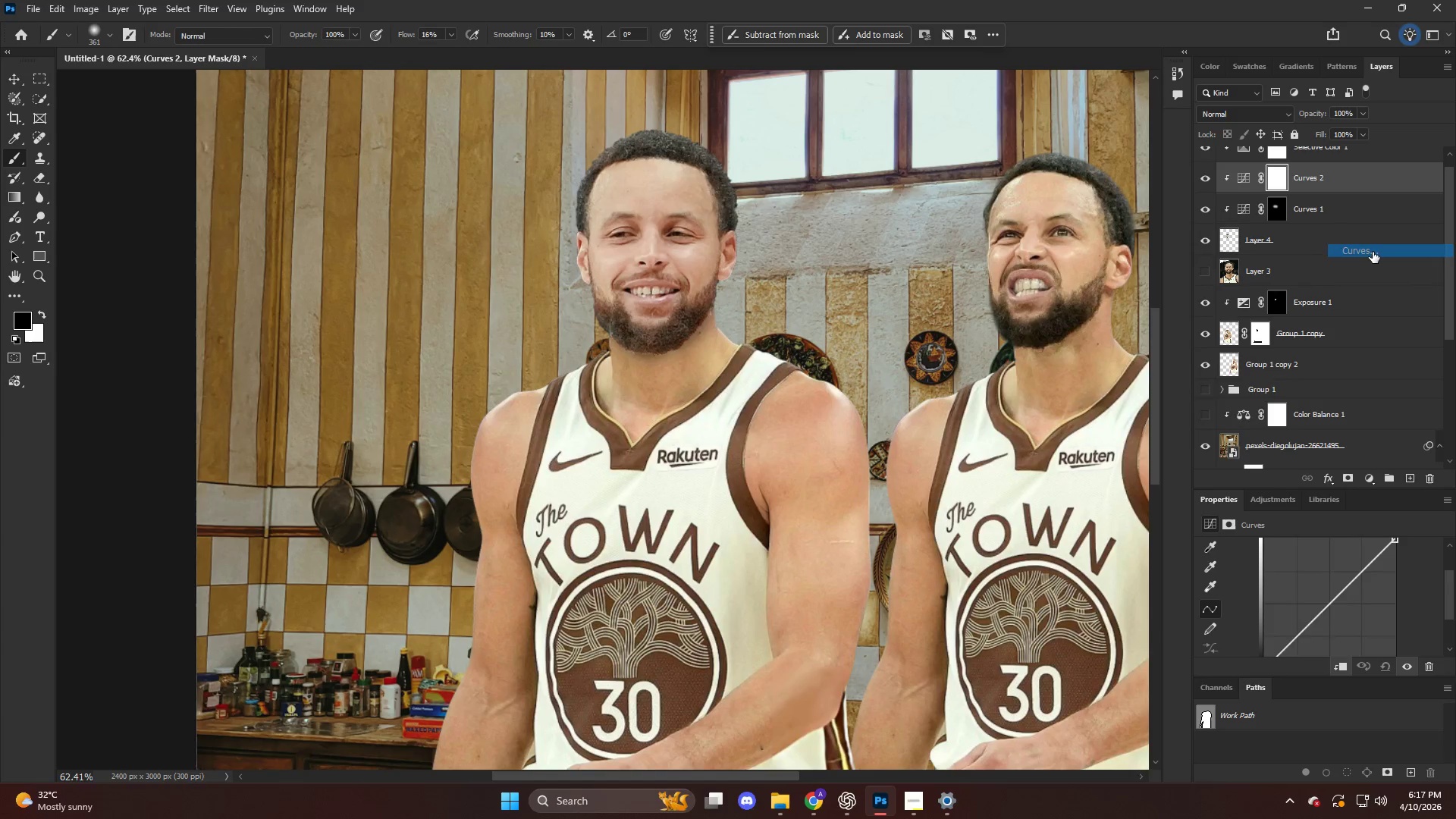 
key(Control+ControlLeft)
 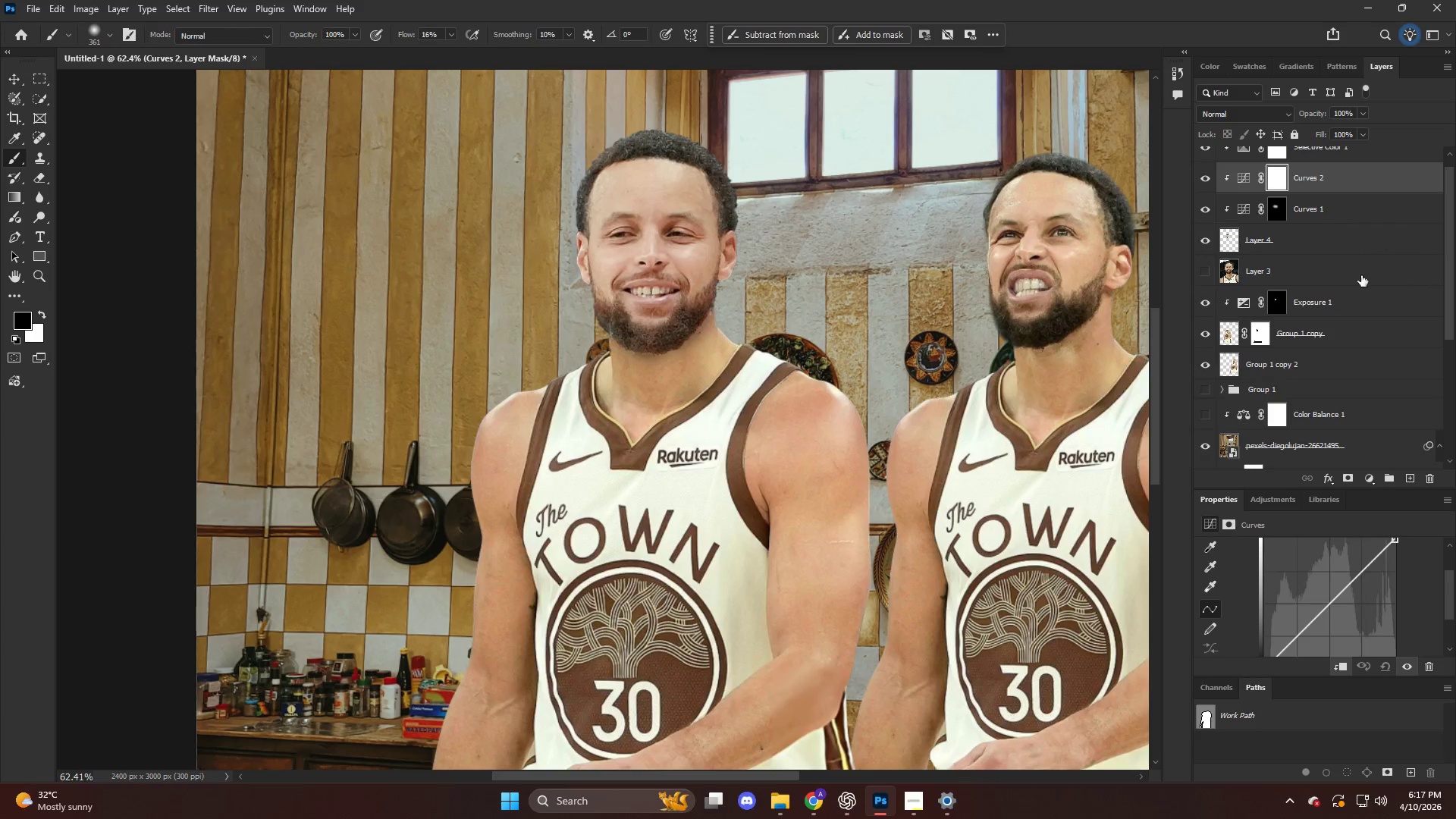 
key(Control+Z)
 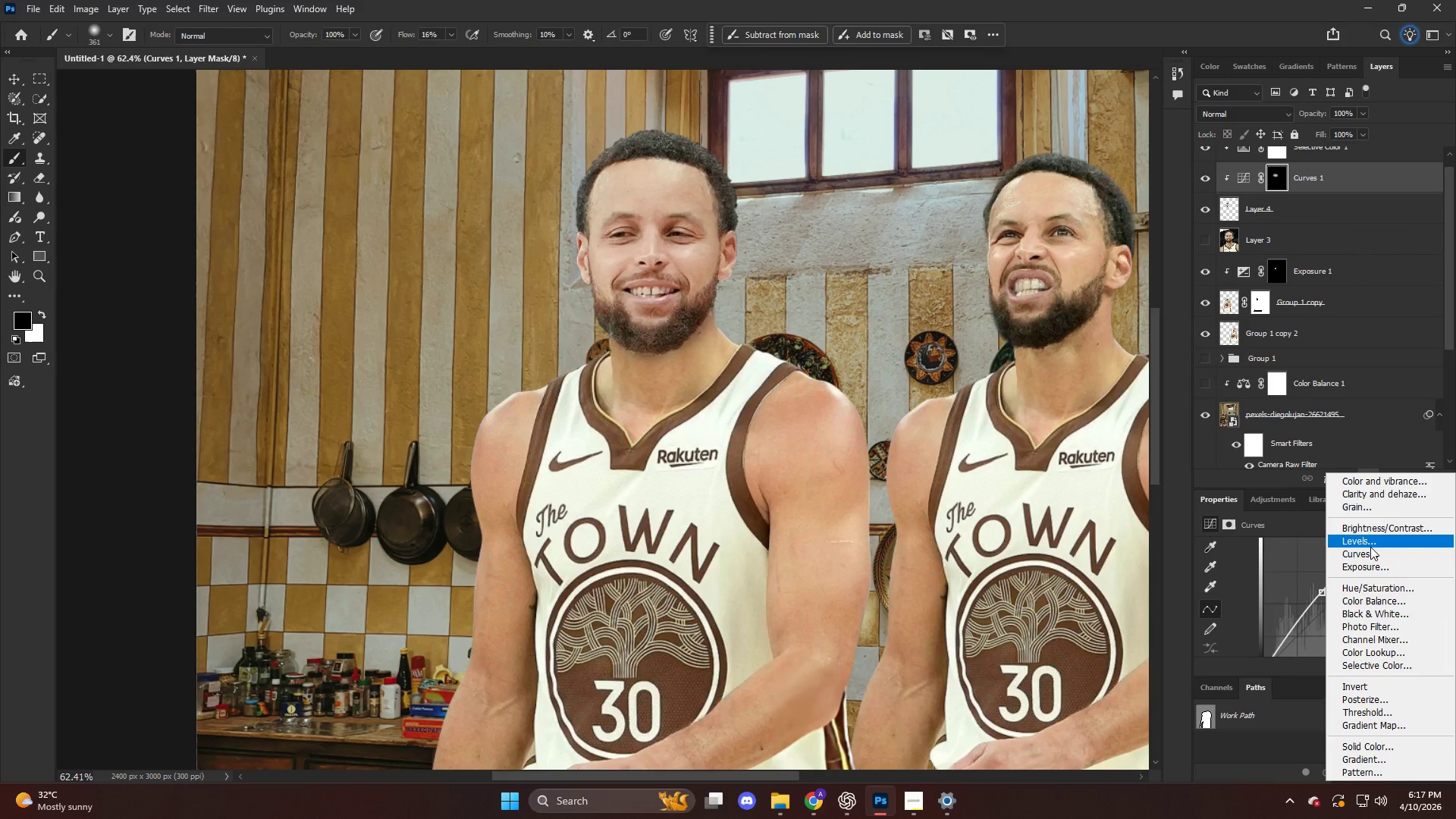 
left_click([1373, 551])
 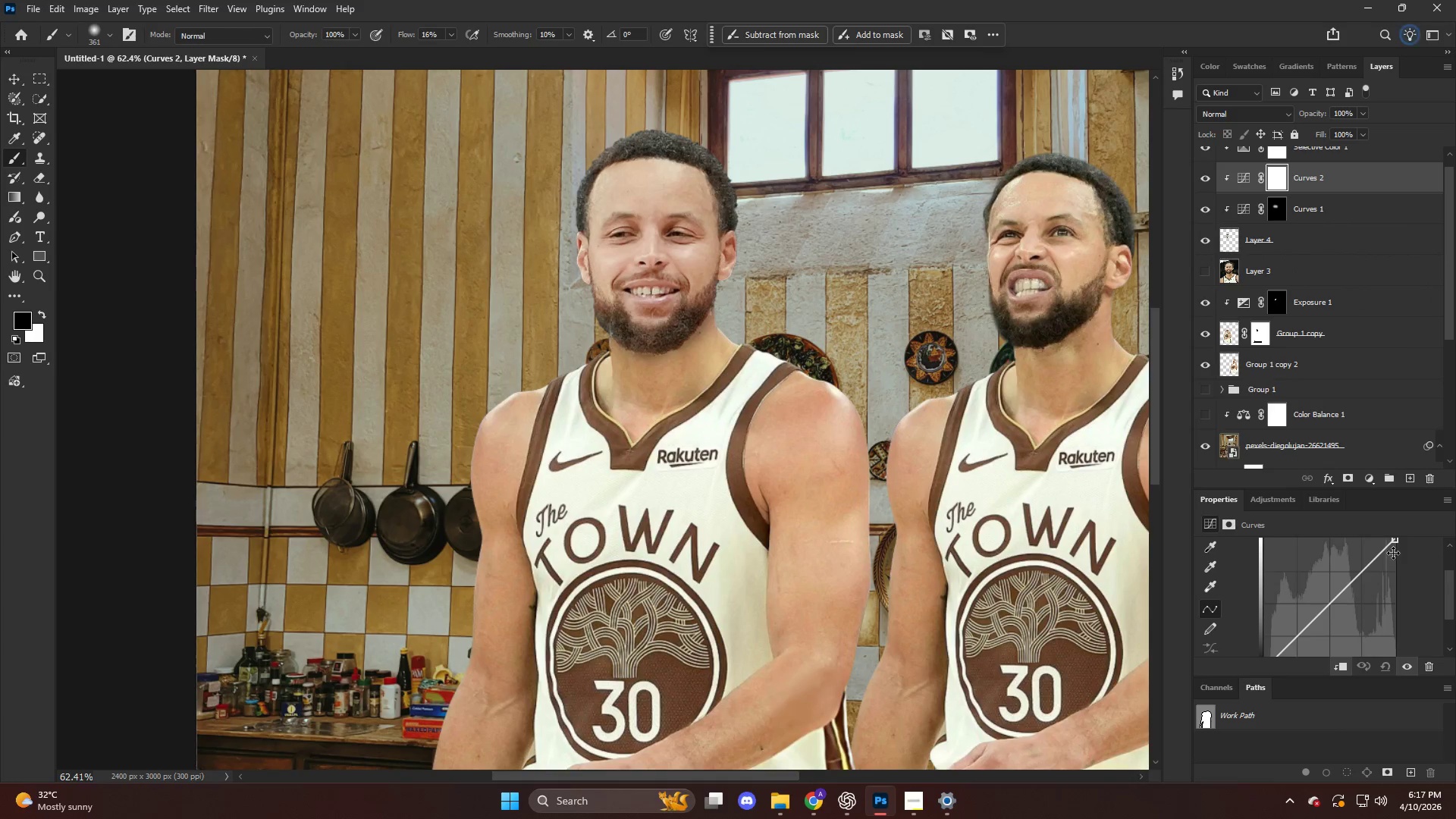 
left_click_drag(start_coordinate=[1394, 546], to_coordinate=[1398, 570])
 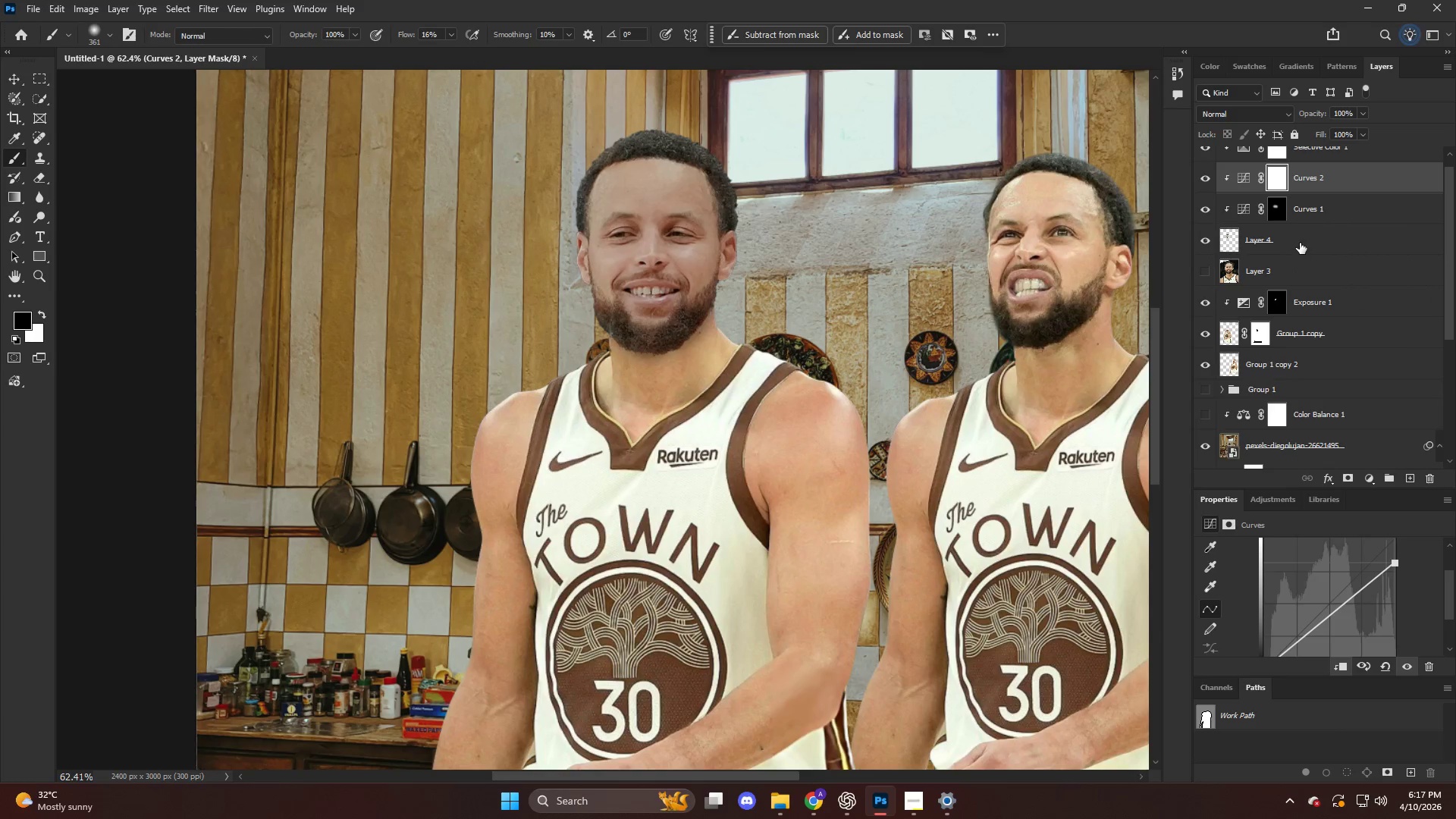 
key(Control+I)
 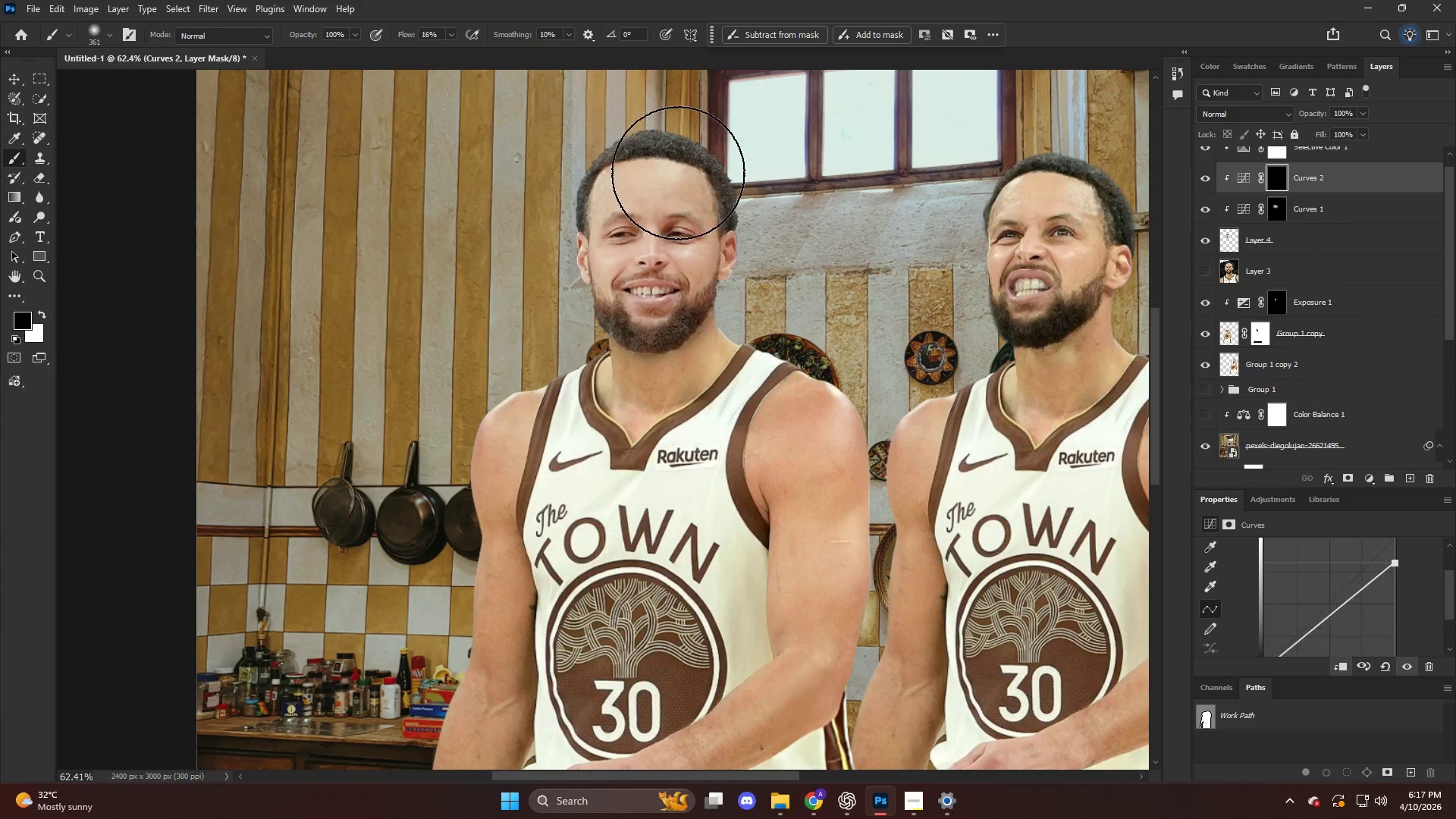 
key(Alt+AltLeft)
 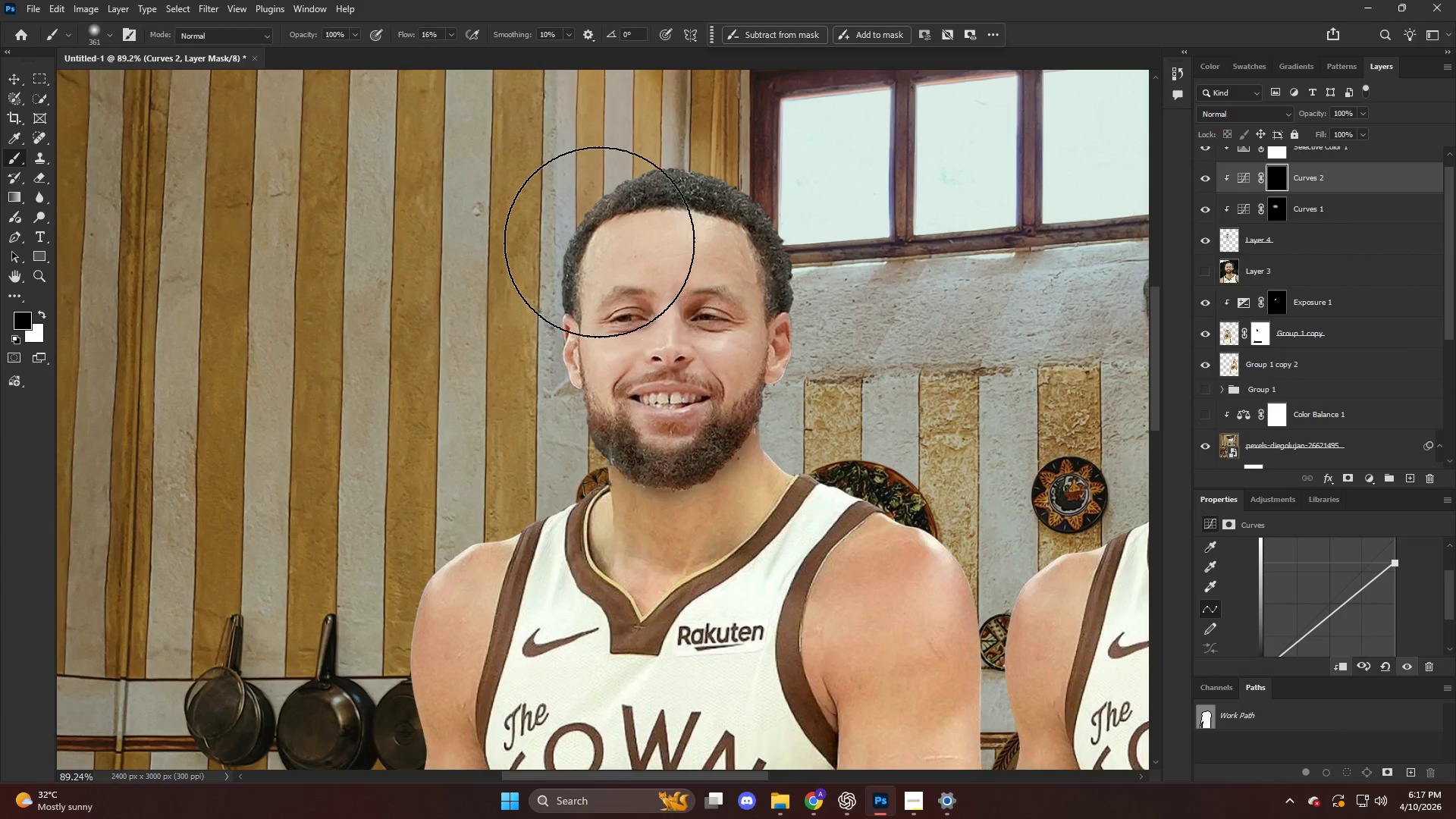 
key(B)
 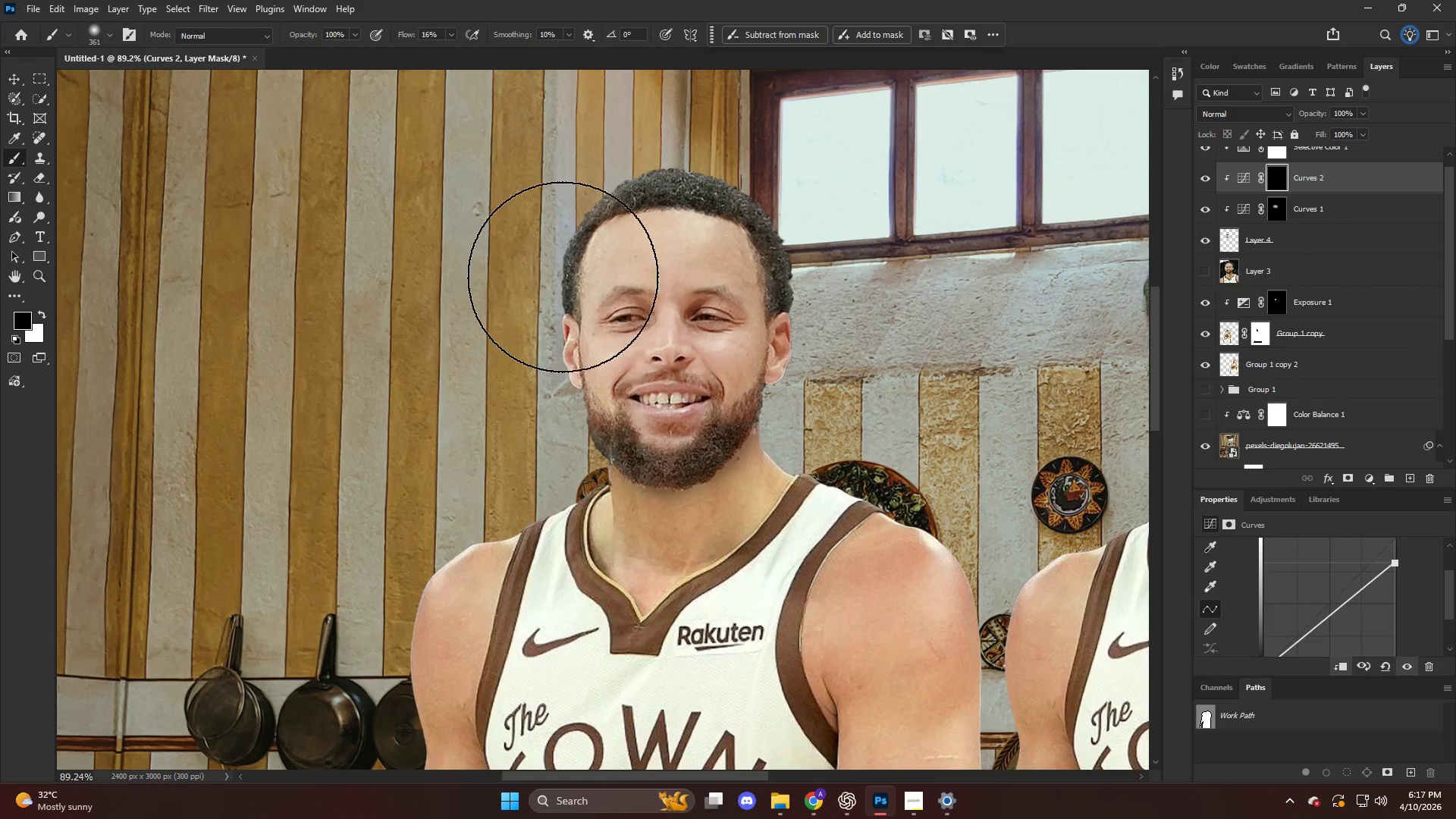 
key(Alt+AltLeft)
 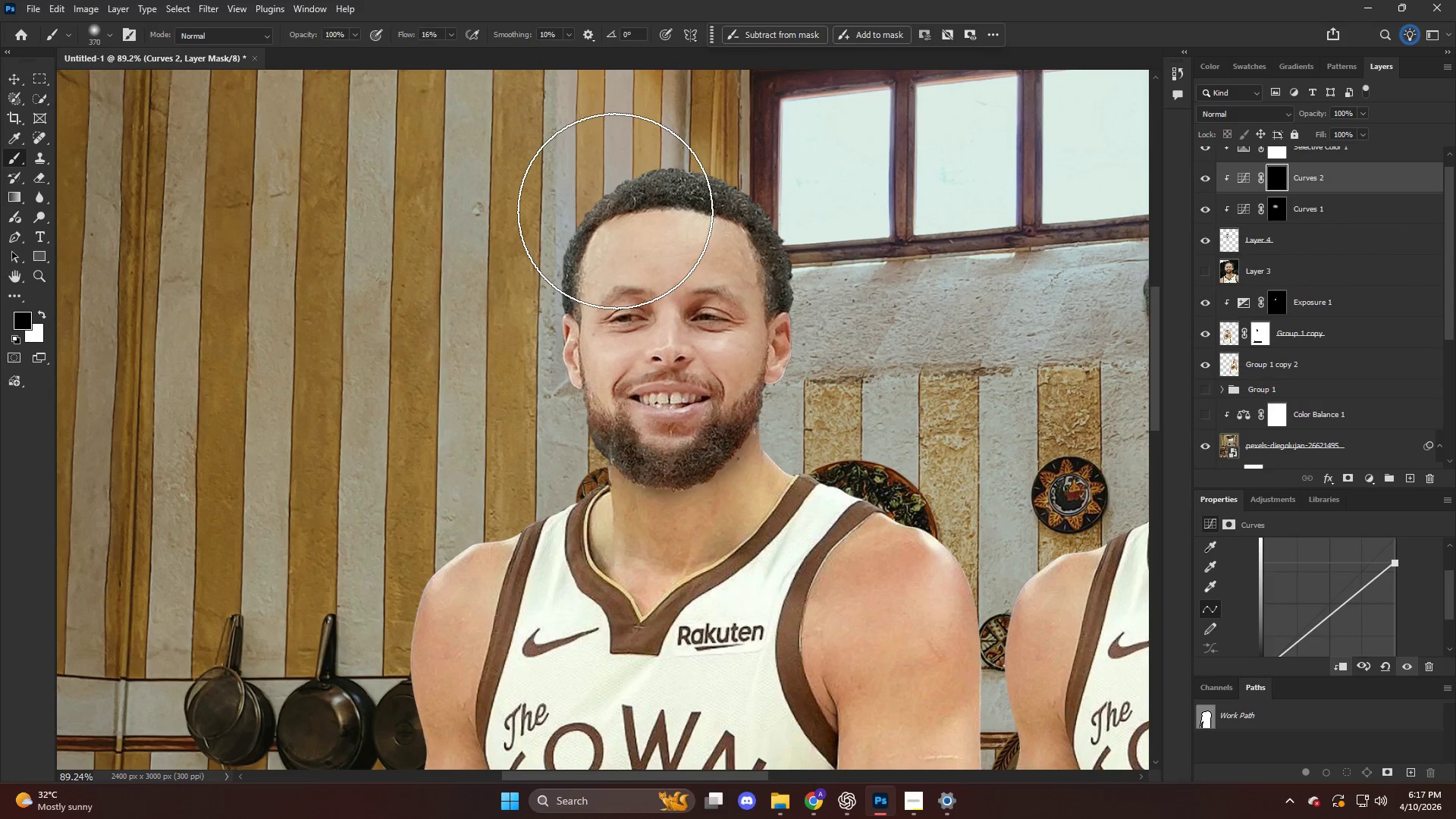 
scroll: coordinate [599, 243], scroll_direction: up, amount: 10.0
 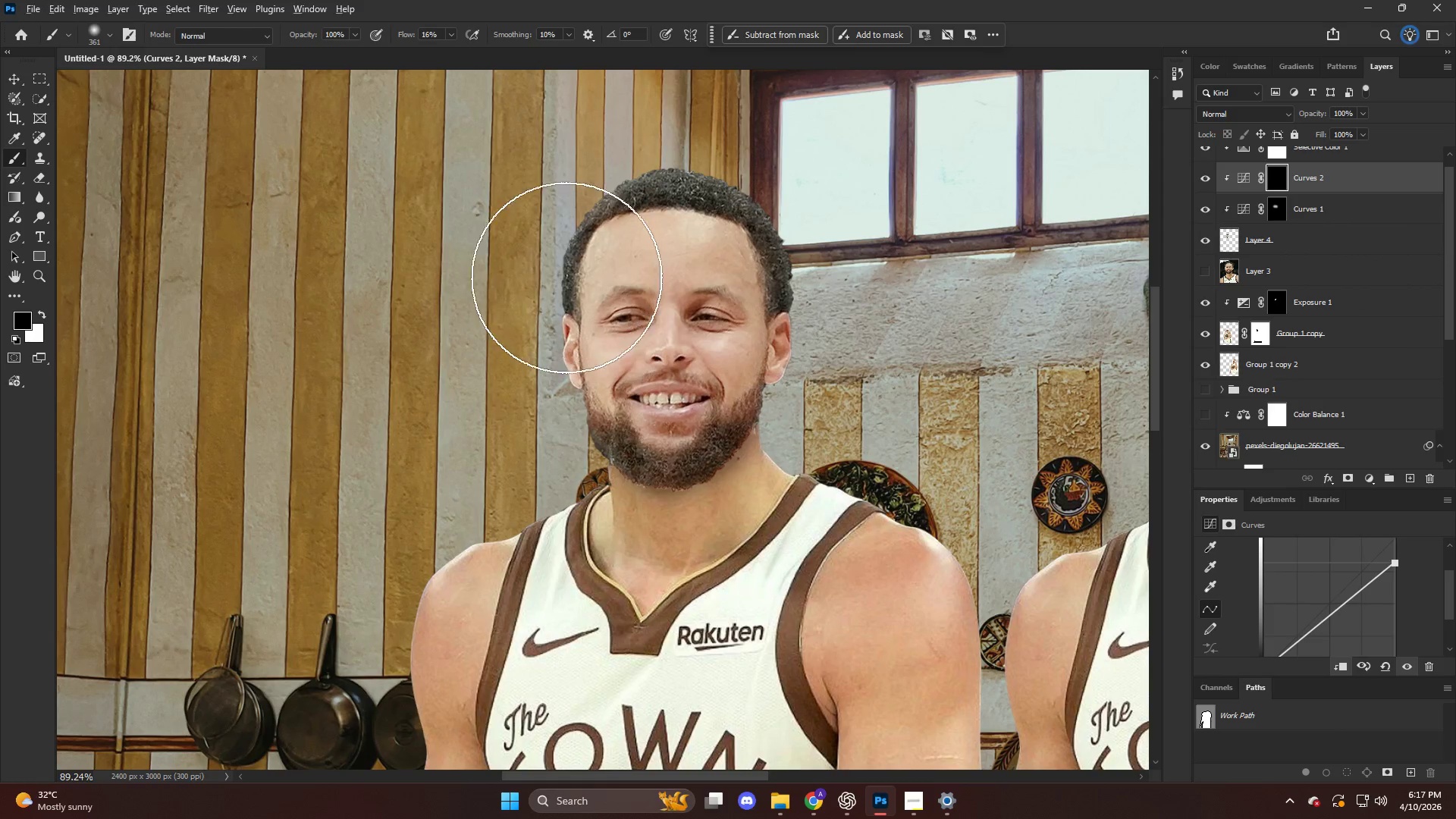 
key(X)
 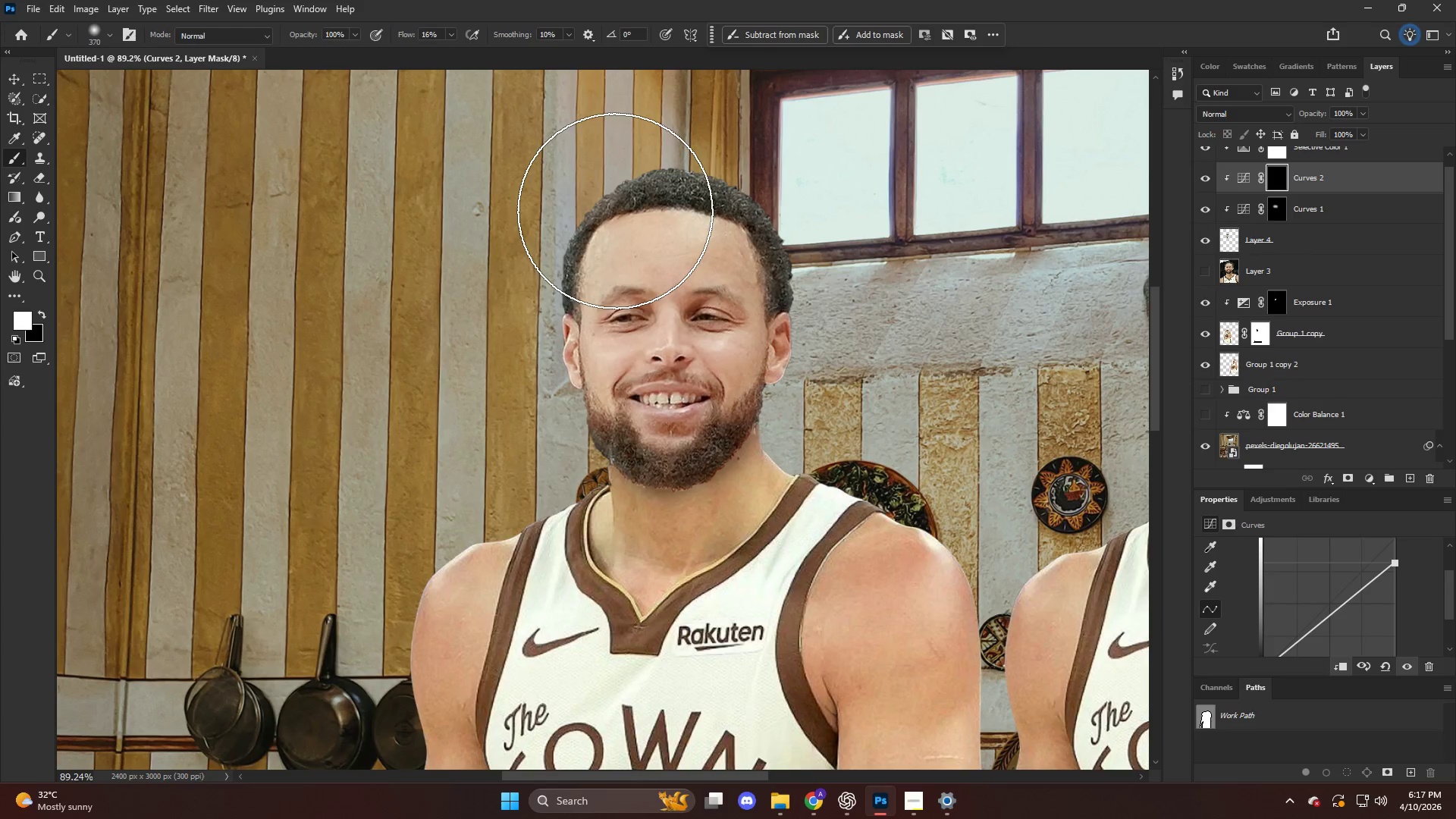 
left_click_drag(start_coordinate=[615, 213], to_coordinate=[600, 438])
 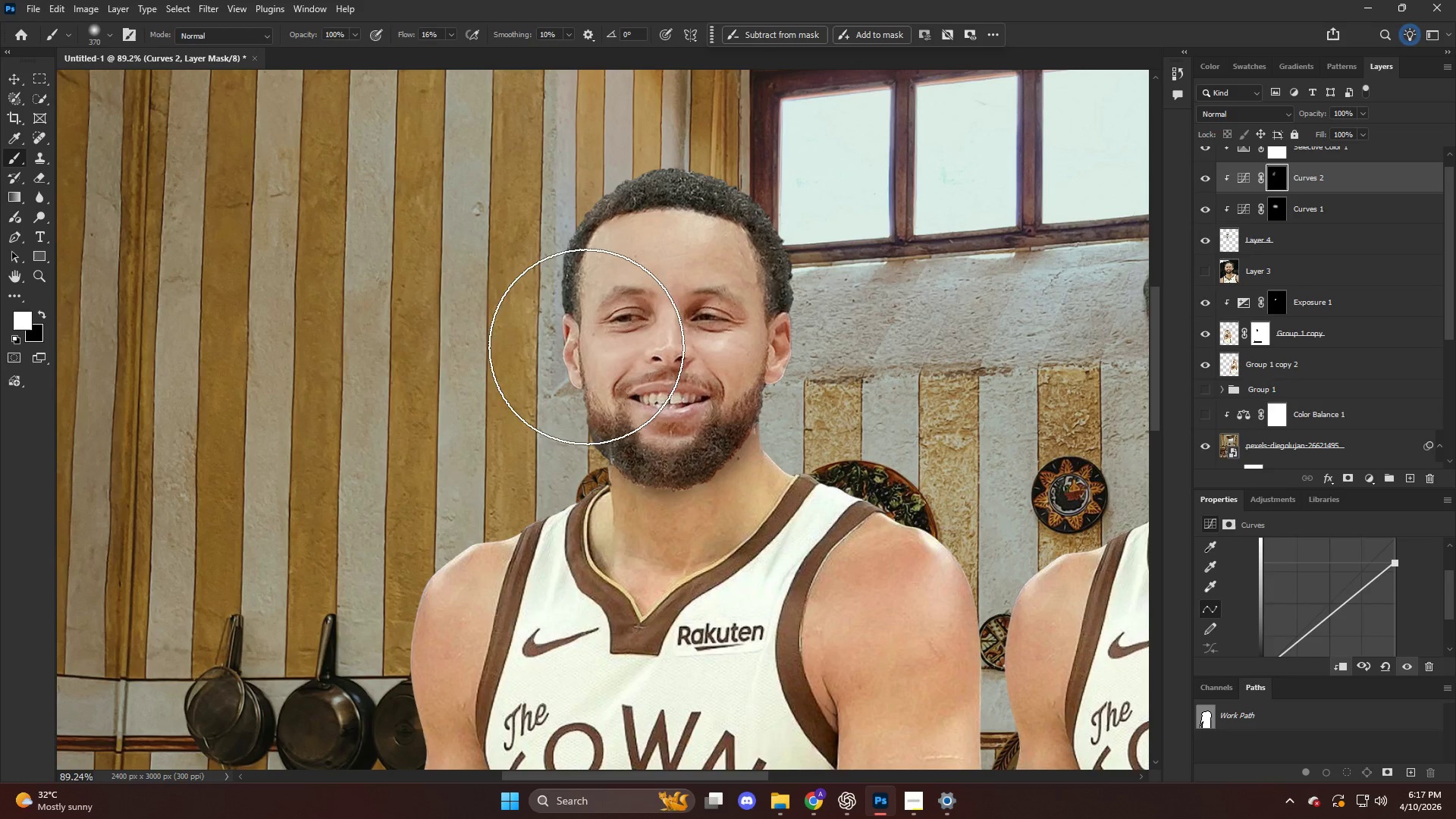 
left_click_drag(start_coordinate=[586, 347], to_coordinate=[357, 385])
 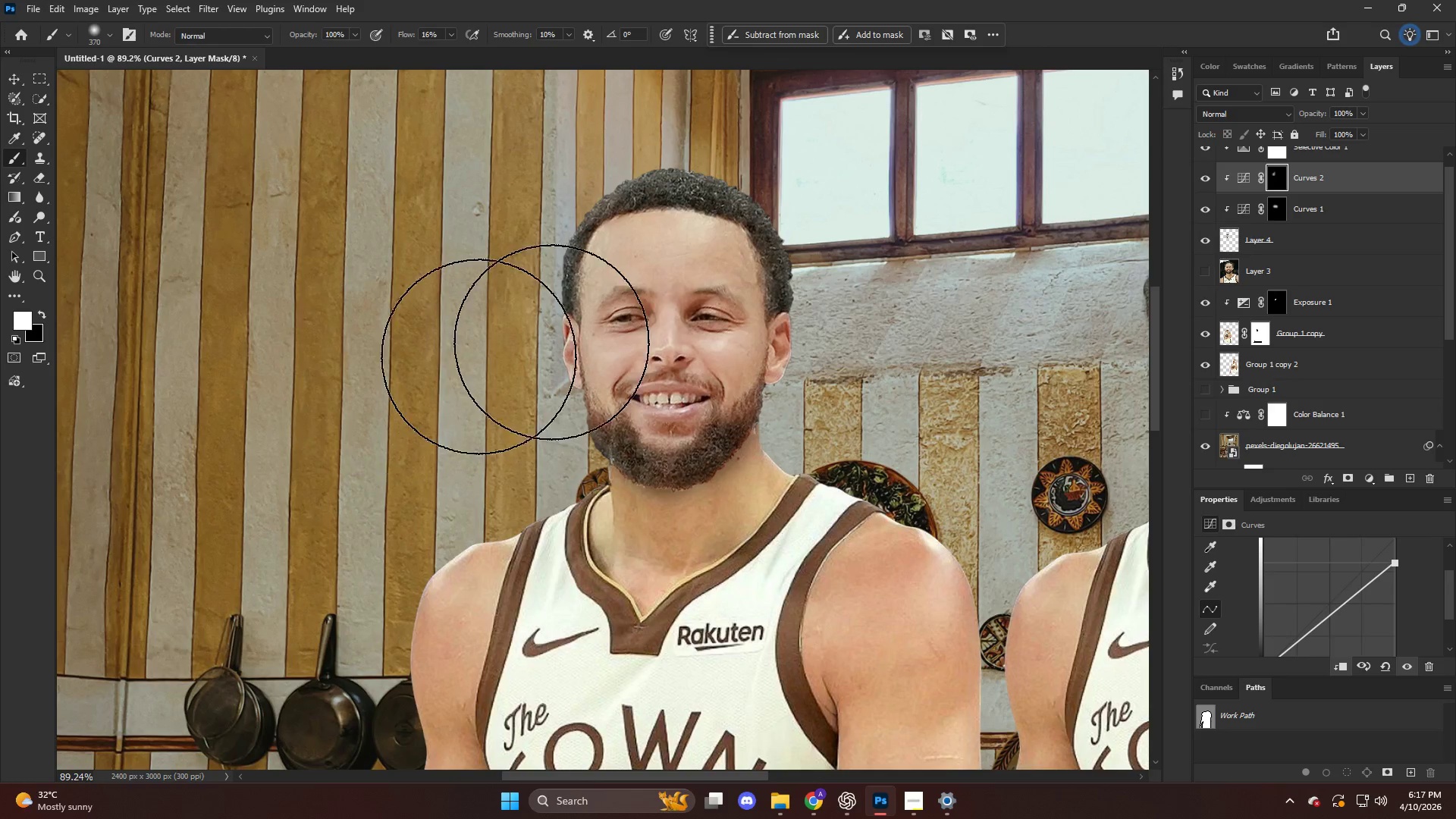 
hold_key(key=AltLeft, duration=0.56)
 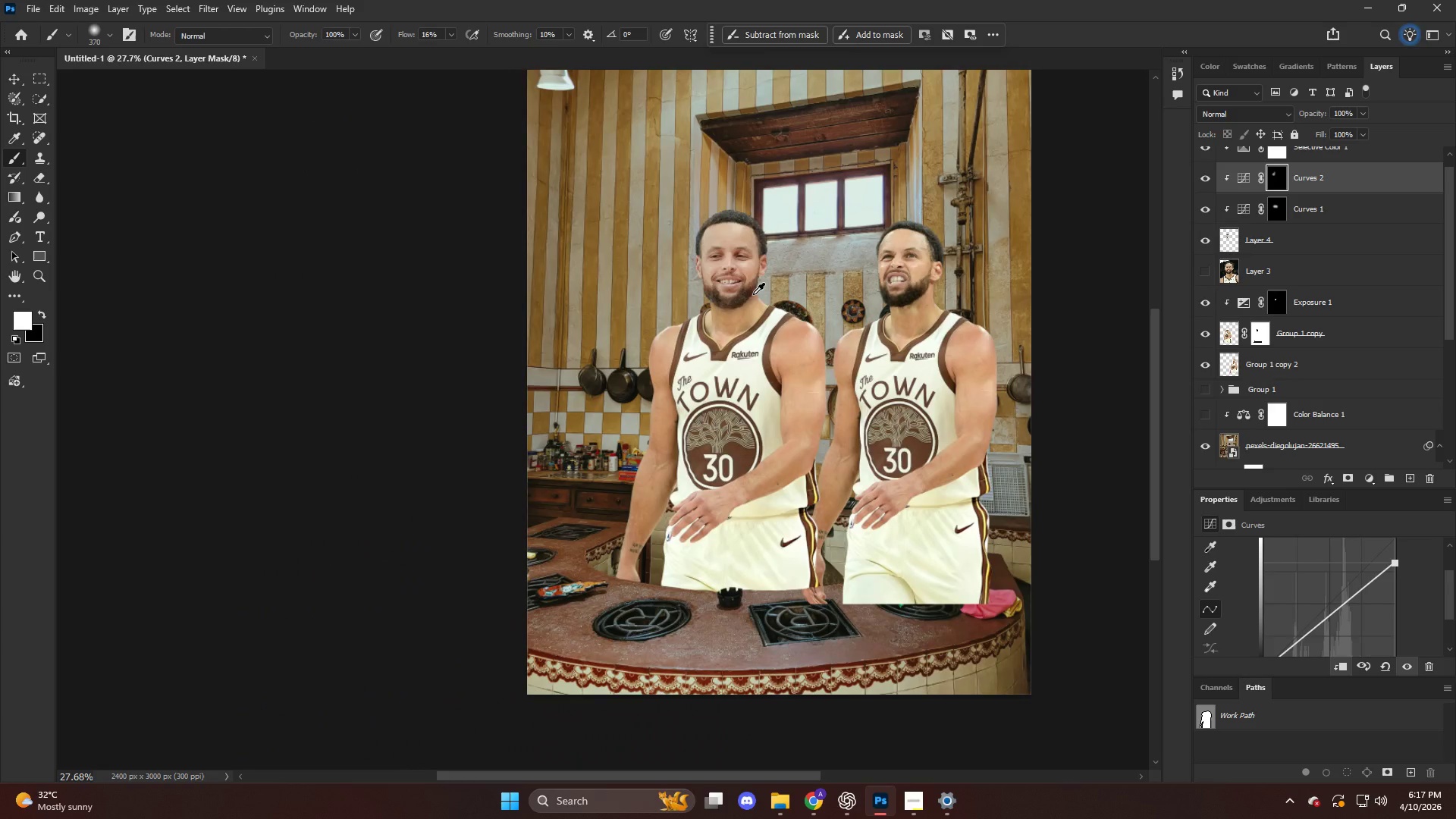 
hold_key(key=AltLeft, duration=0.45)
 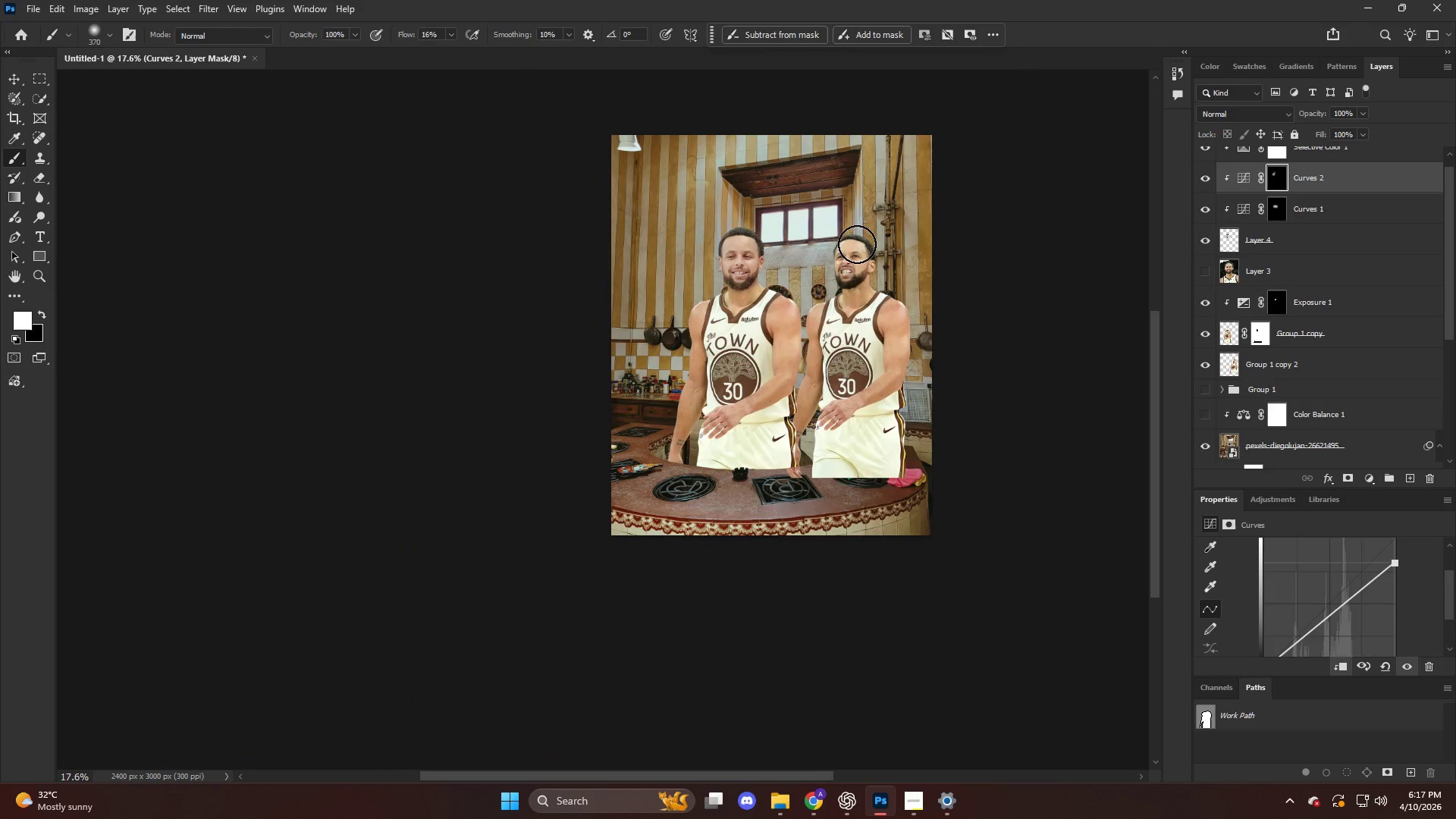 
key(Control+ControlLeft)
 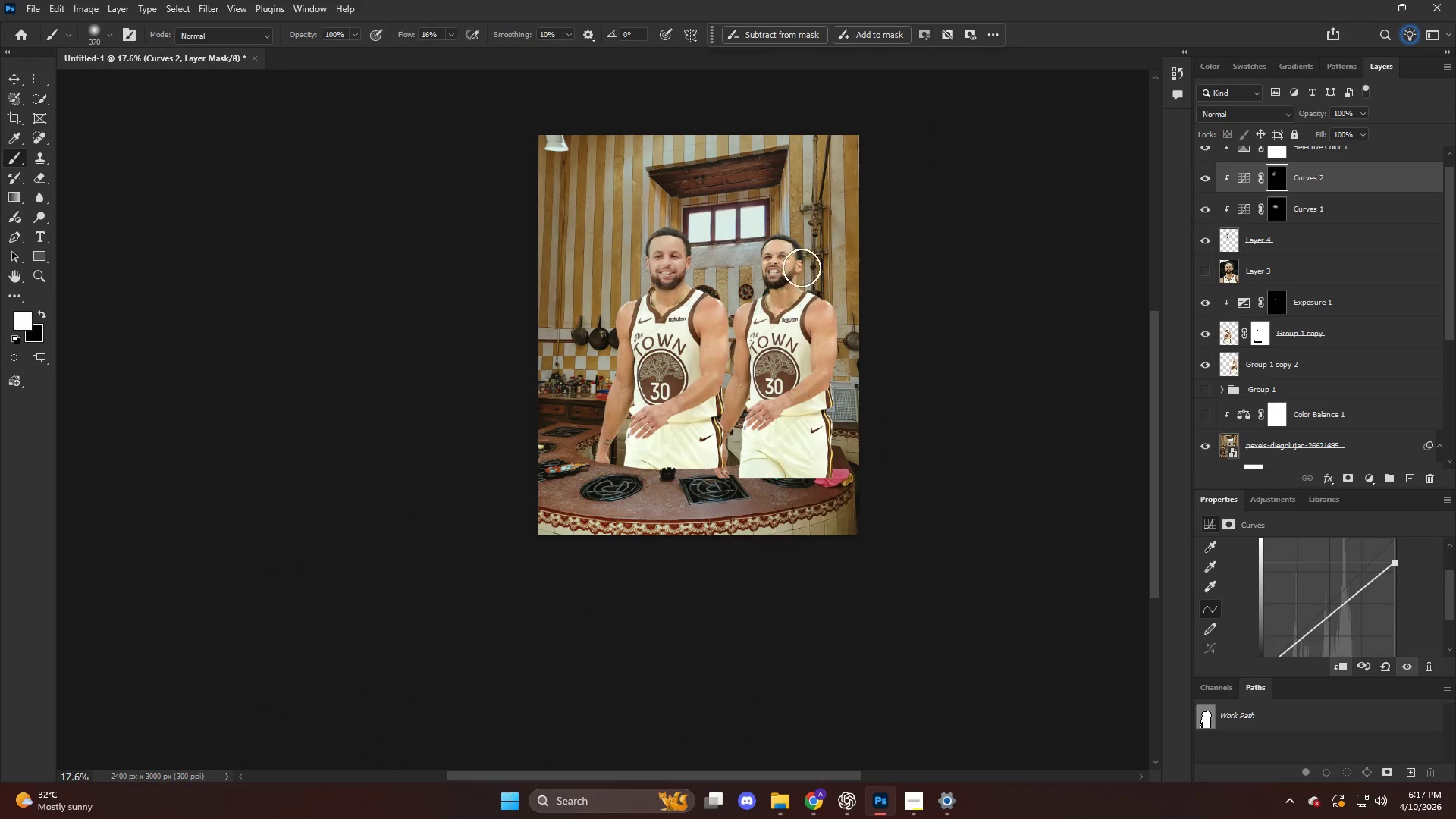 
hold_key(key=AltLeft, duration=0.52)
scroll: coordinate [712, 306], scroll_direction: down, amount: 18.0
 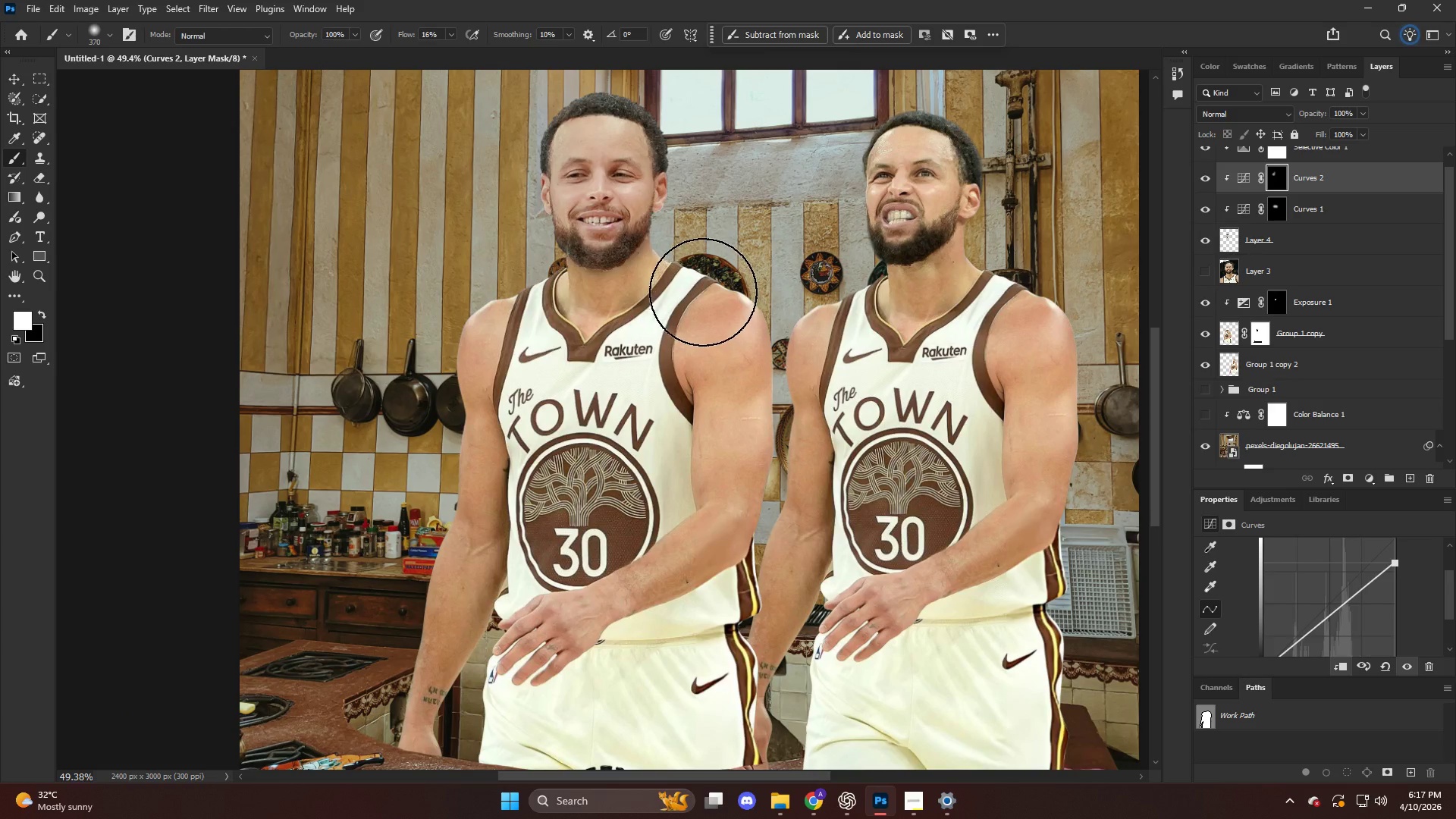 
scroll: coordinate [702, 292], scroll_direction: up, amount: 3.0
 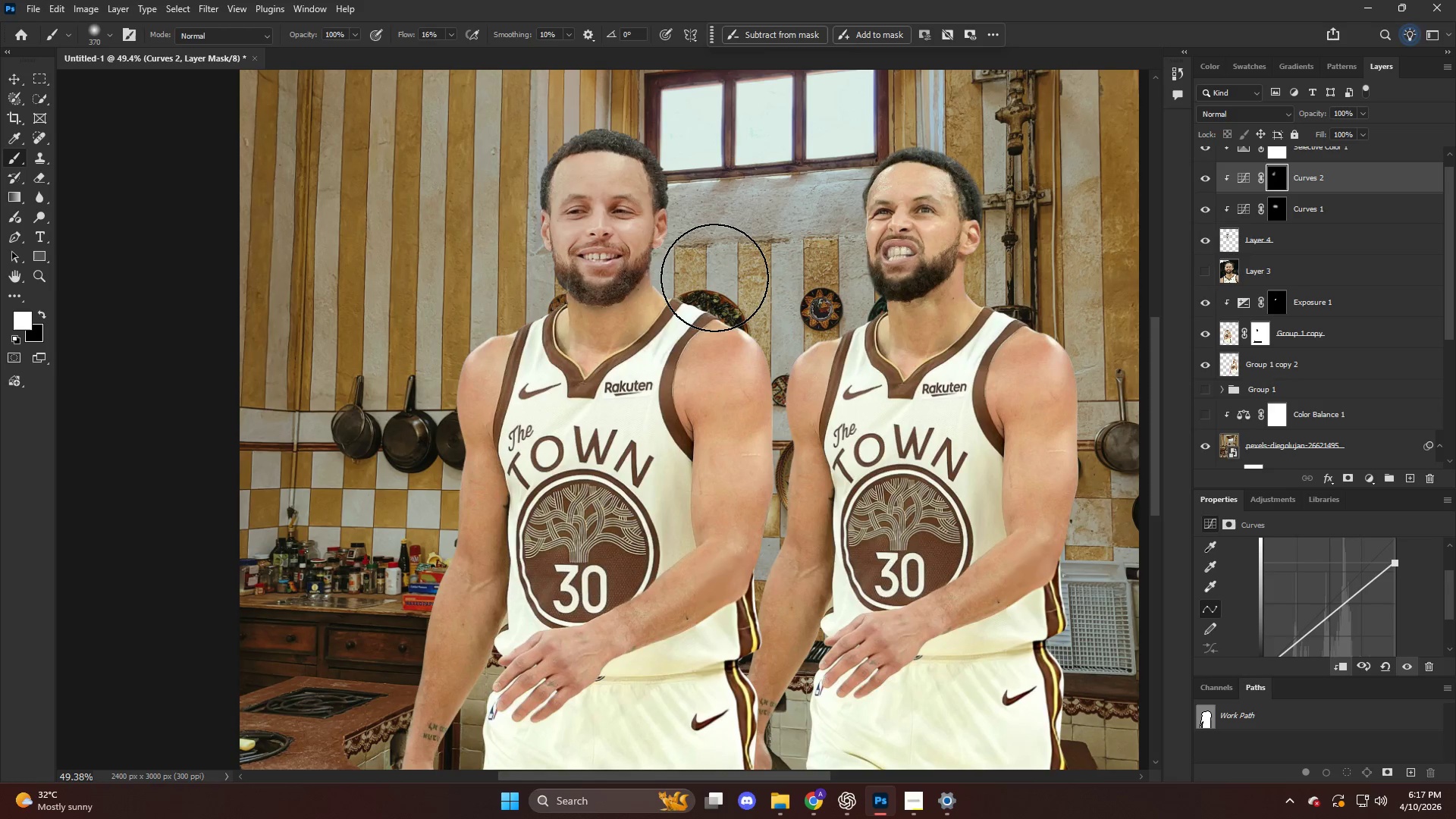 
key(Alt+AltLeft)
 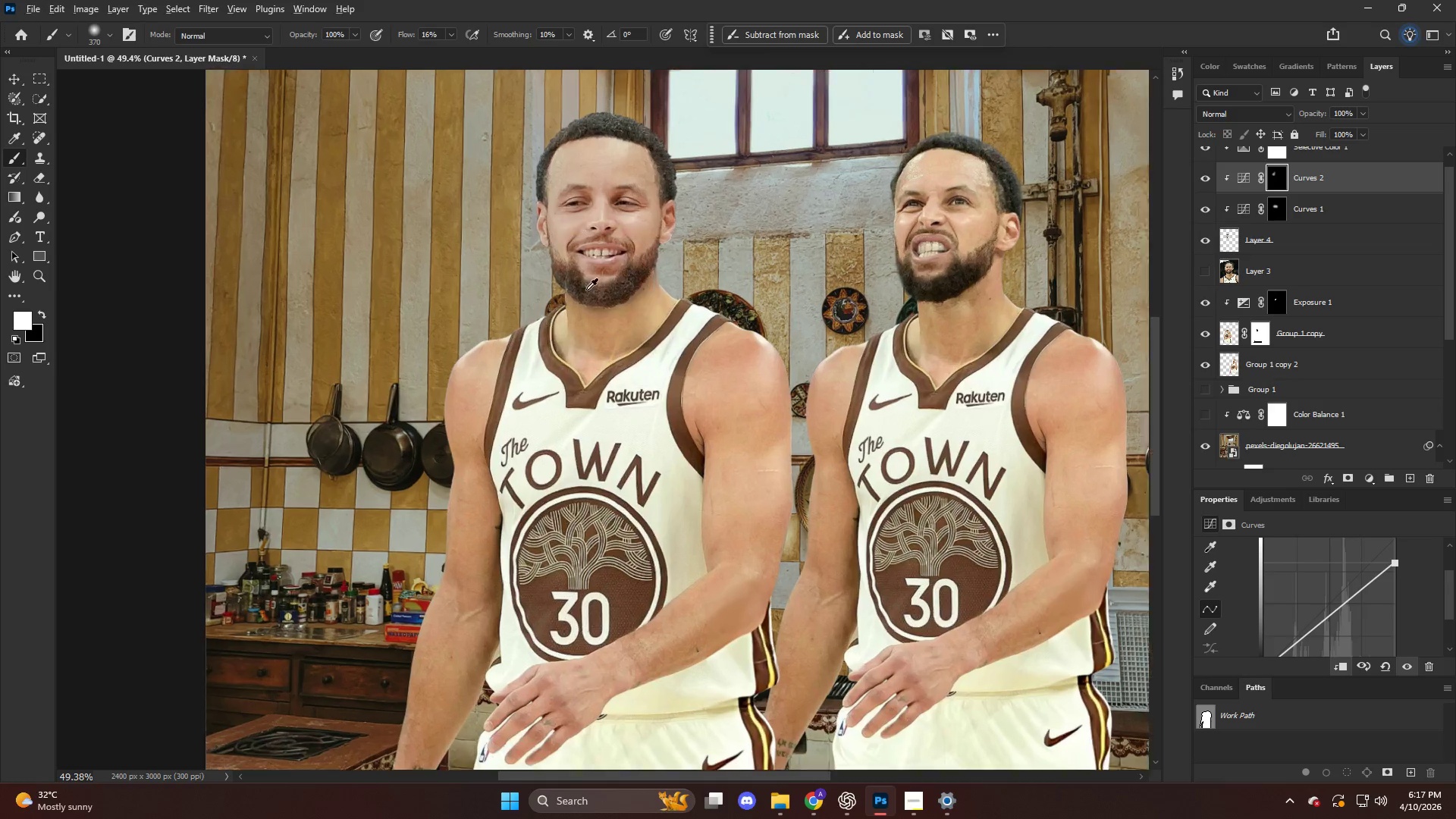 
scroll: coordinate [599, 246], scroll_direction: up, amount: 4.0
 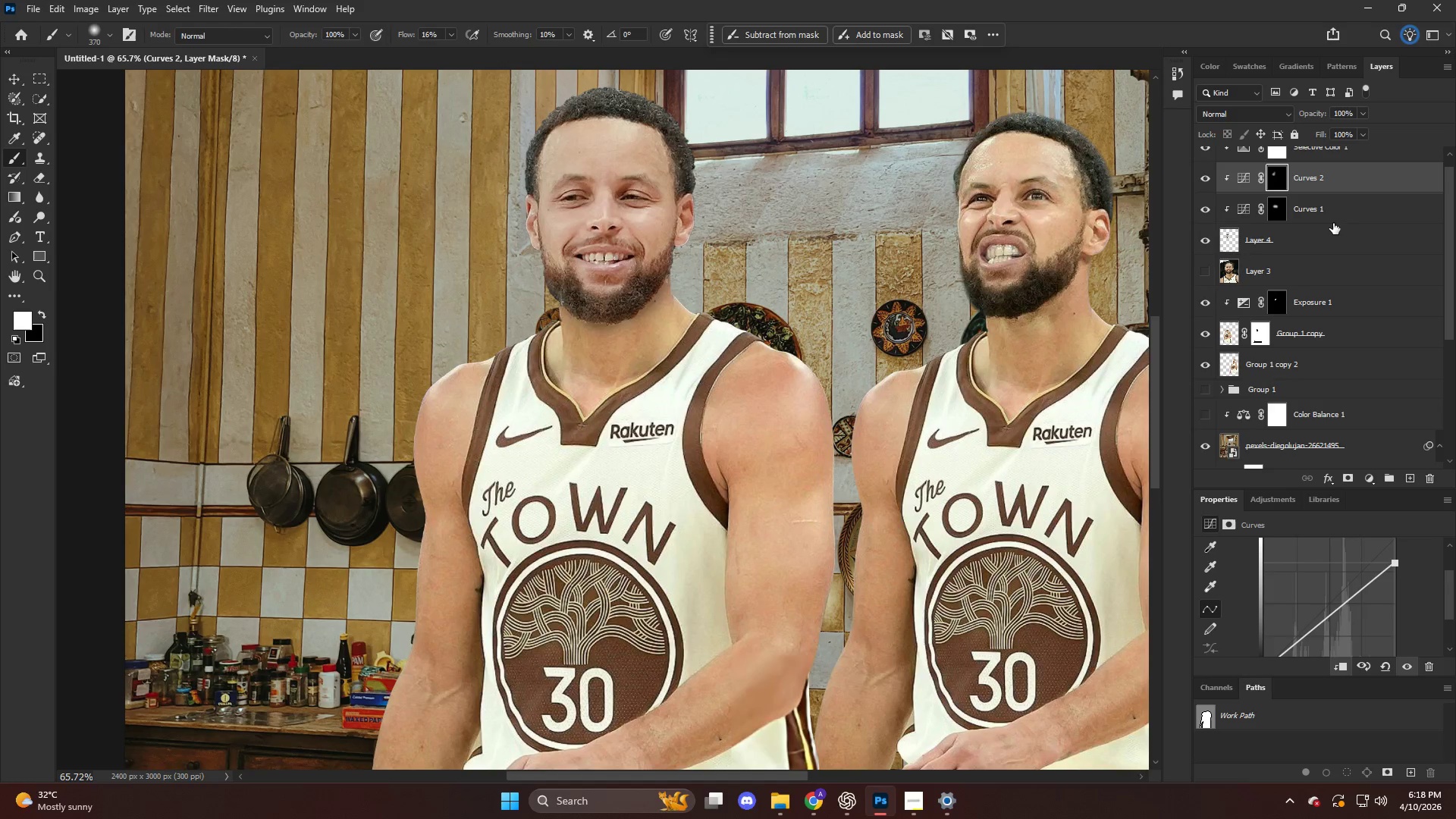 
left_click([1344, 166])
 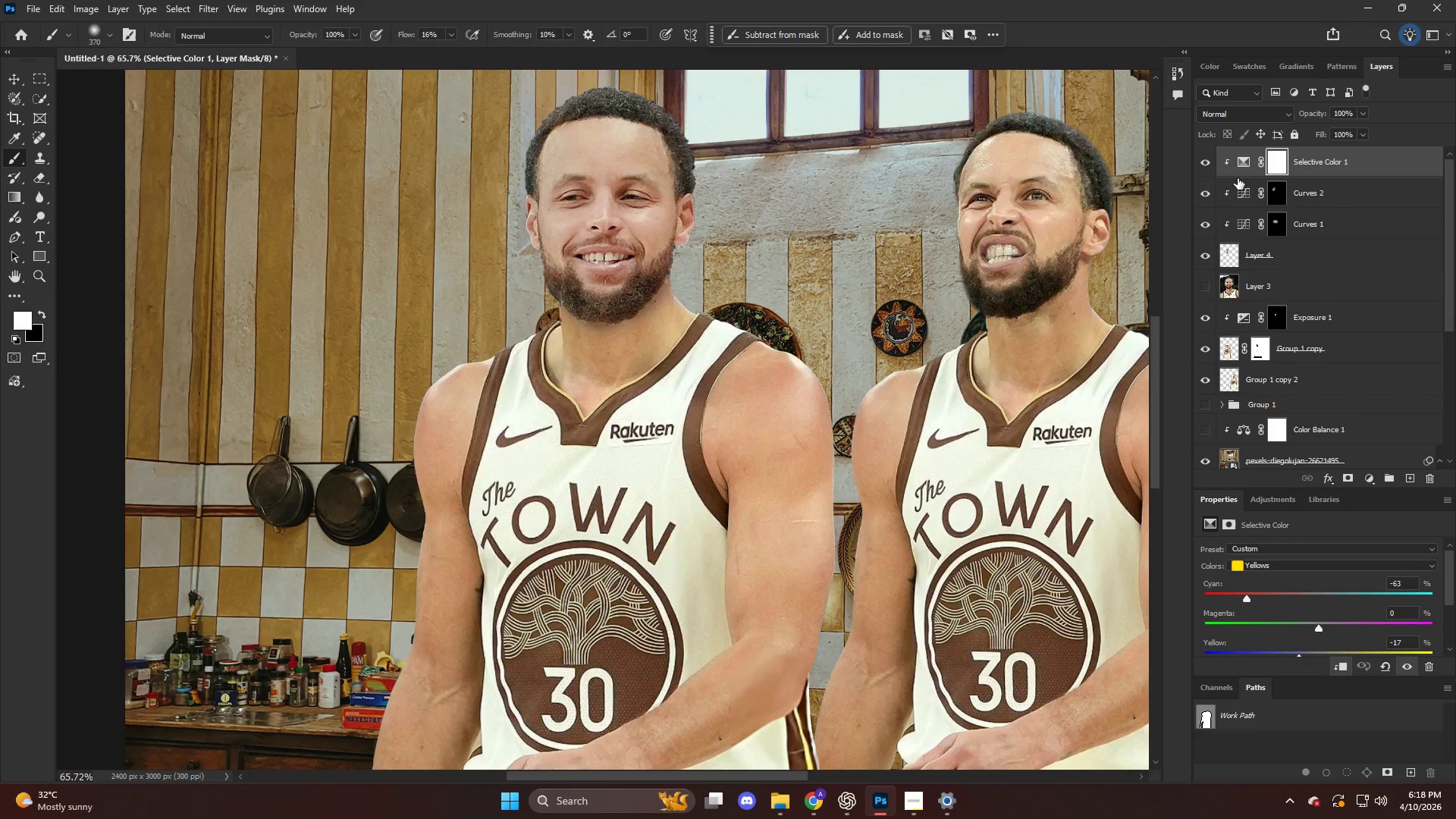 
scroll: coordinate [1334, 214], scroll_direction: up, amount: 2.0
 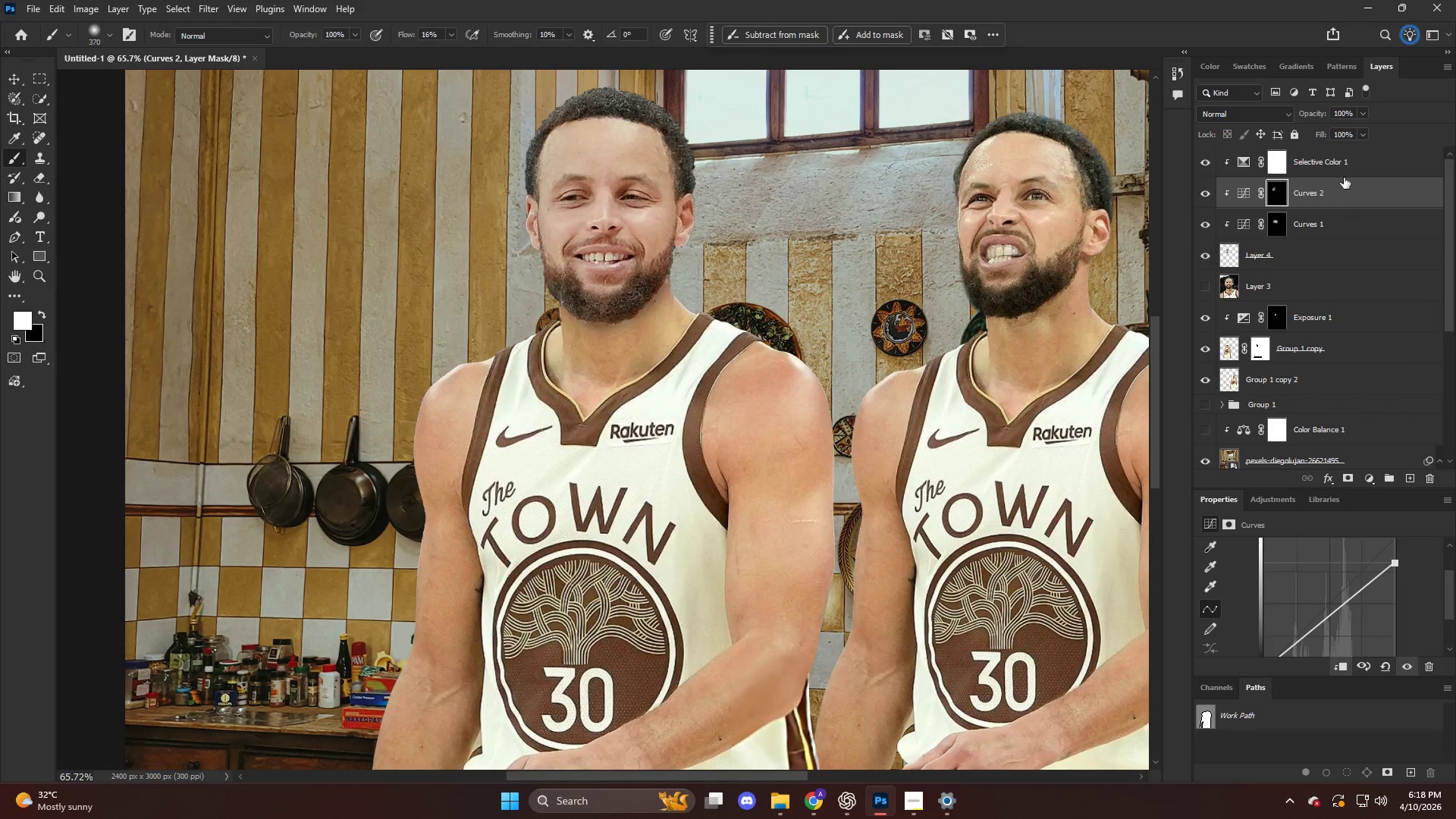 
left_click([1207, 195])
 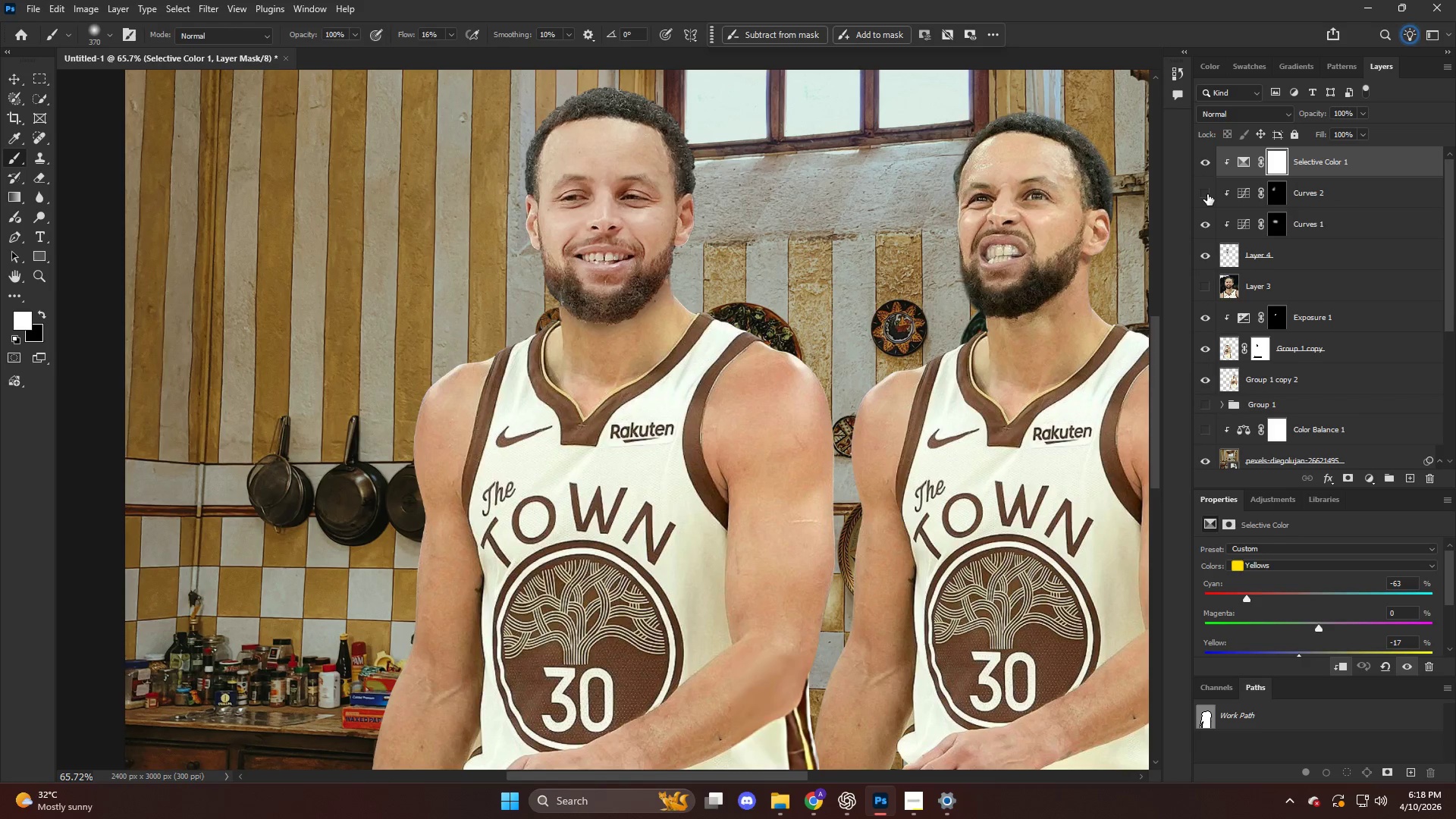 
left_click([1207, 194])
 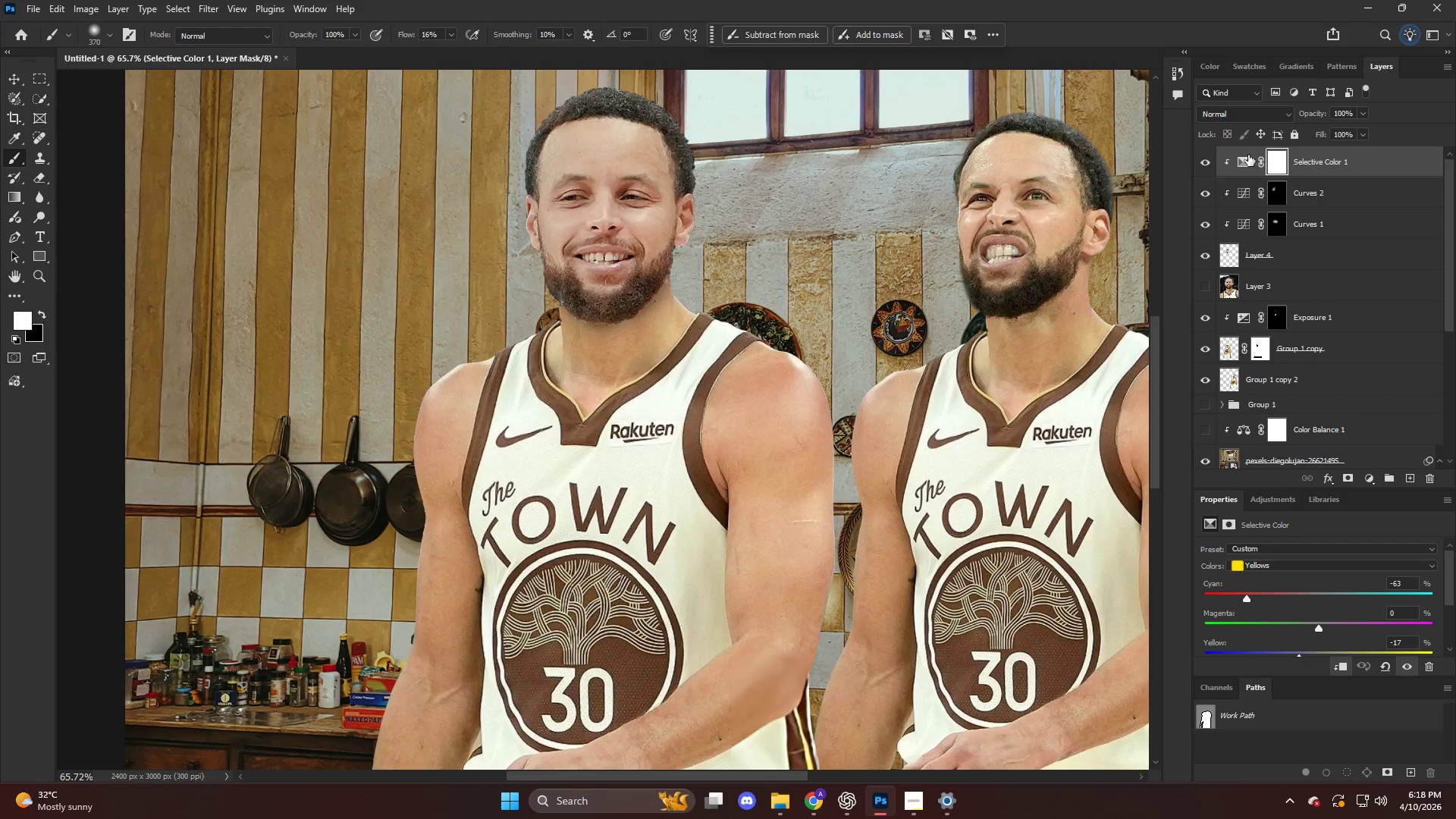 
left_click([1240, 155])
 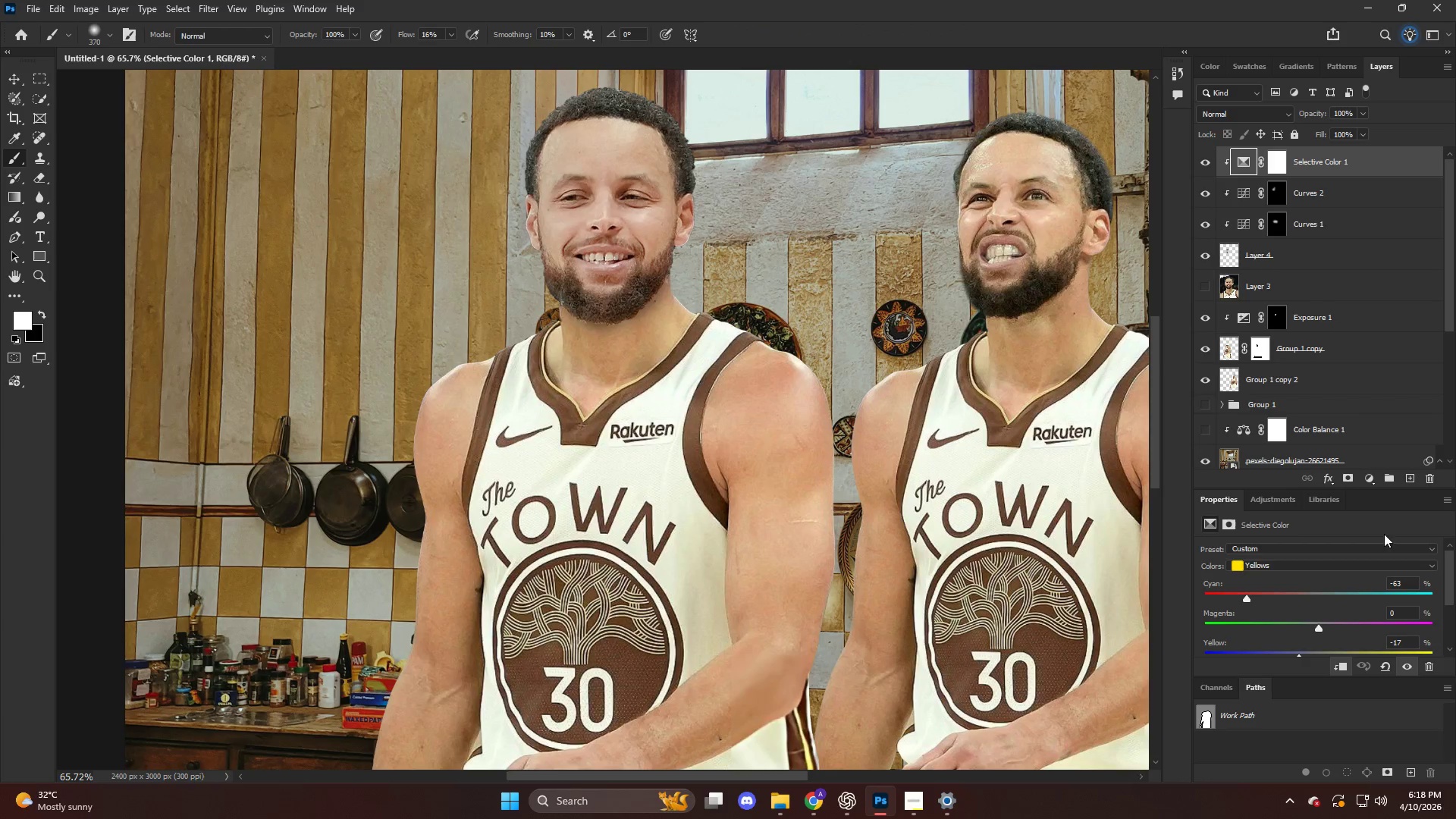 
left_click([1285, 564])
 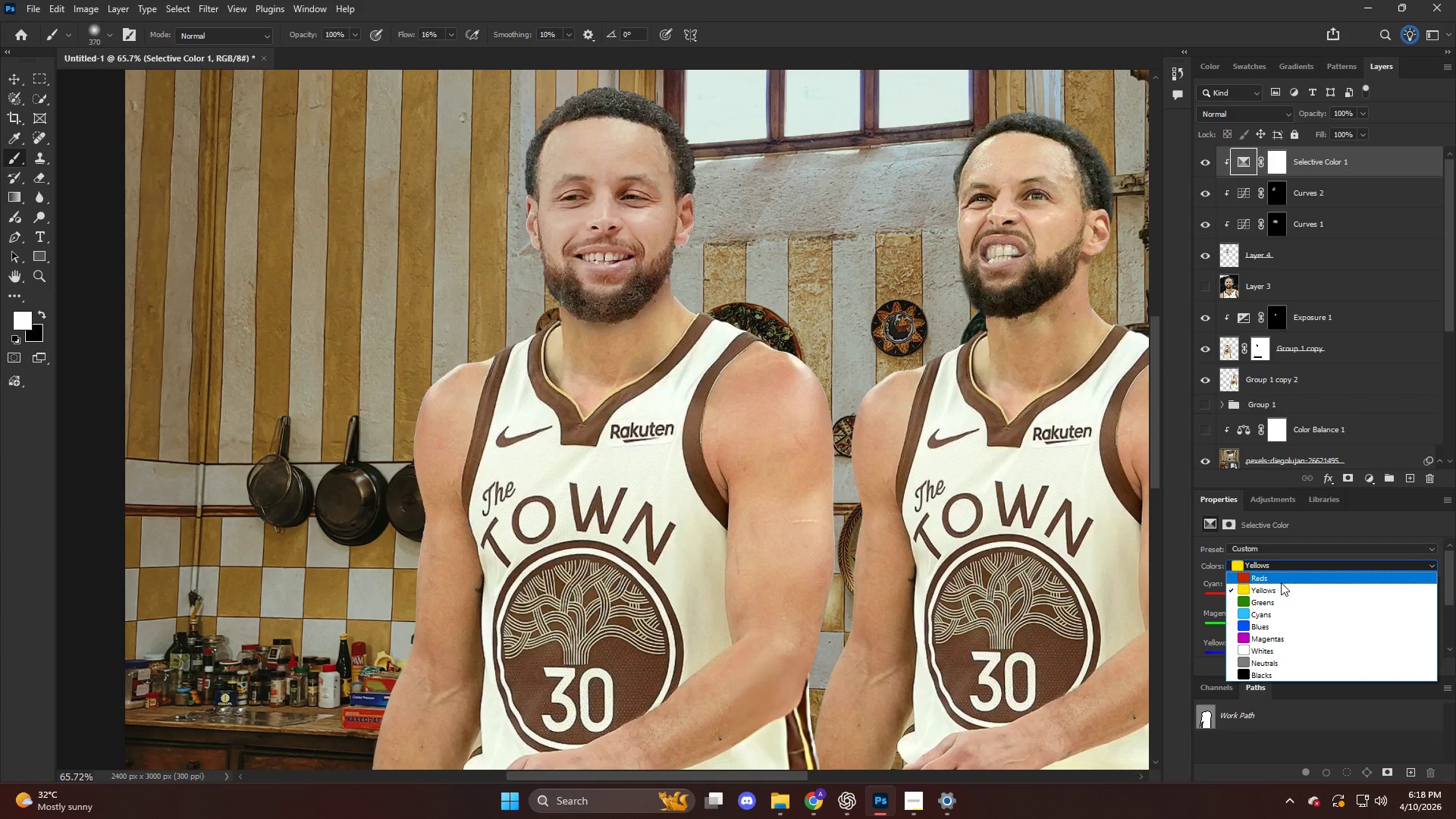 
left_click([1279, 582])
 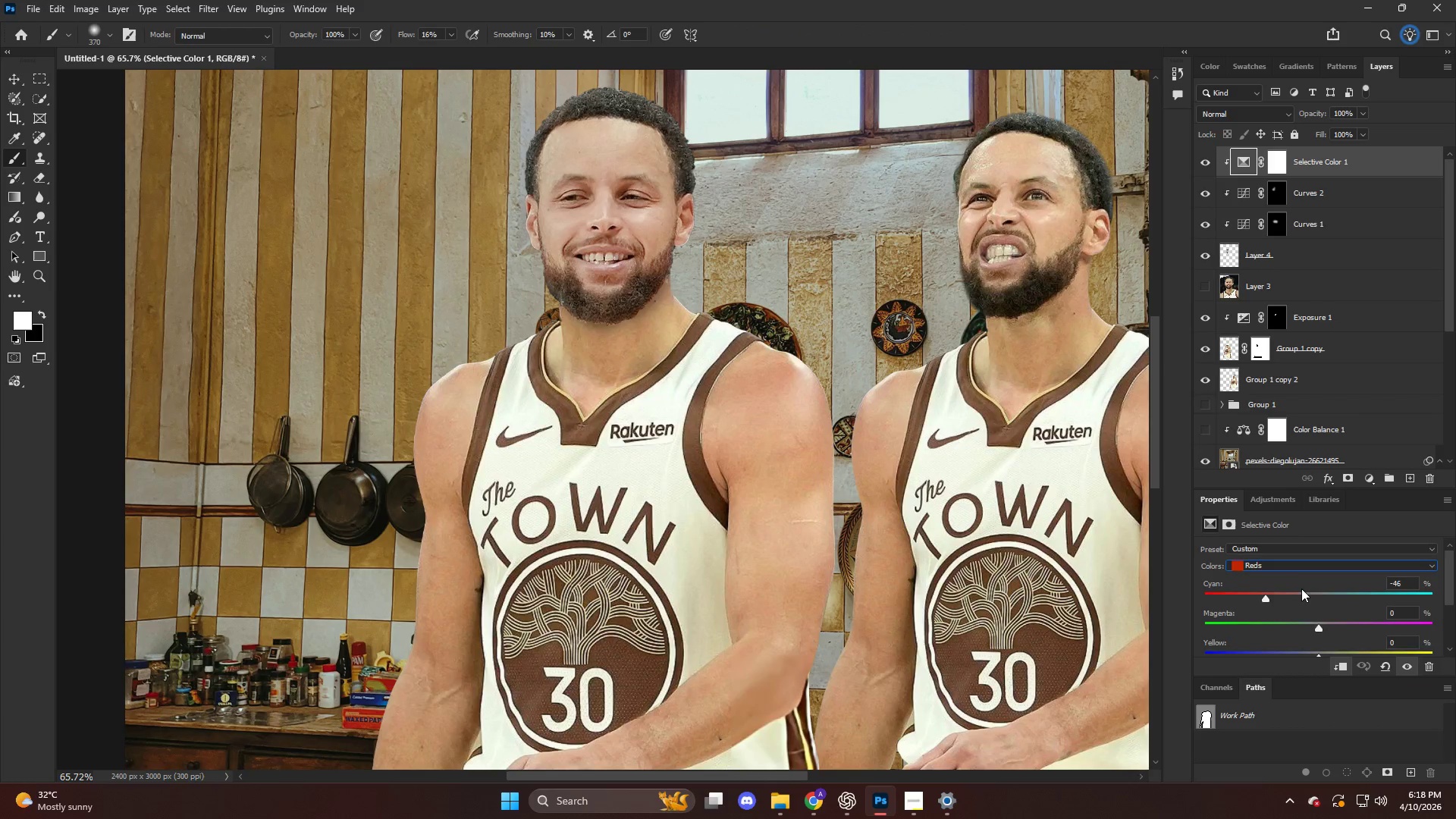 
scroll: coordinate [1301, 589], scroll_direction: down, amount: 3.0
 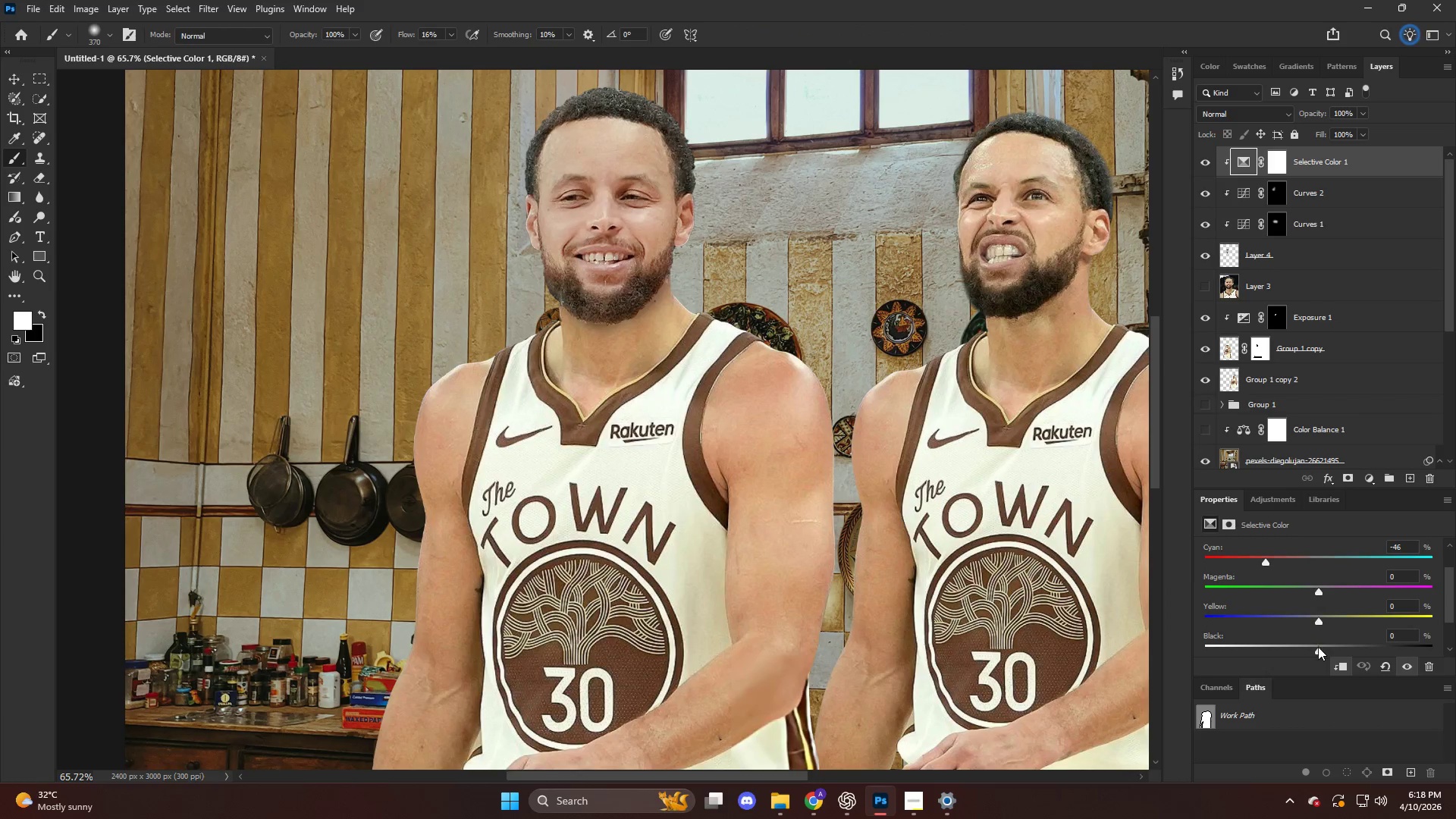 
left_click_drag(start_coordinate=[1318, 648], to_coordinate=[1374, 660])
 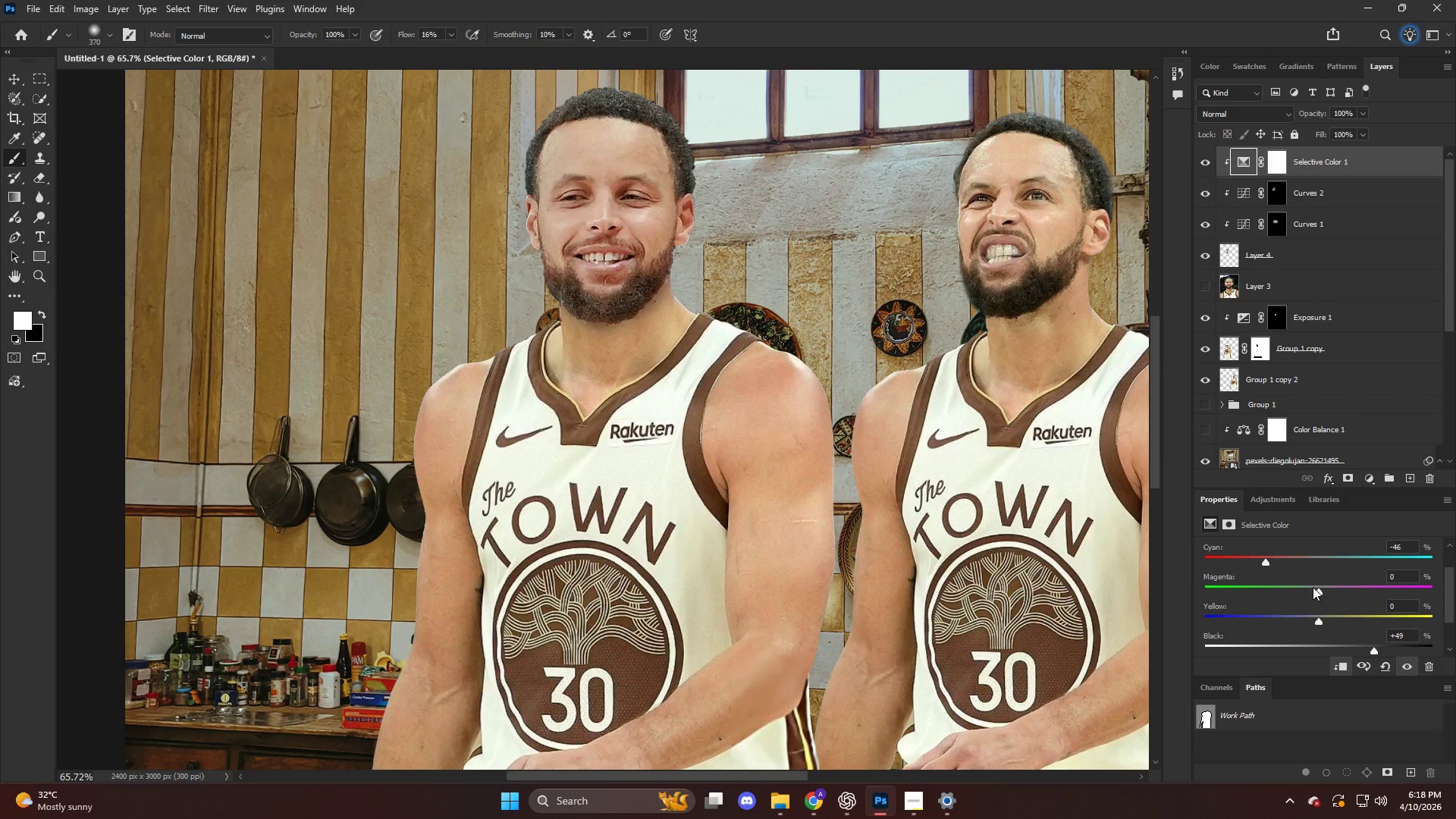 
left_click_drag(start_coordinate=[1312, 582], to_coordinate=[1272, 592])
 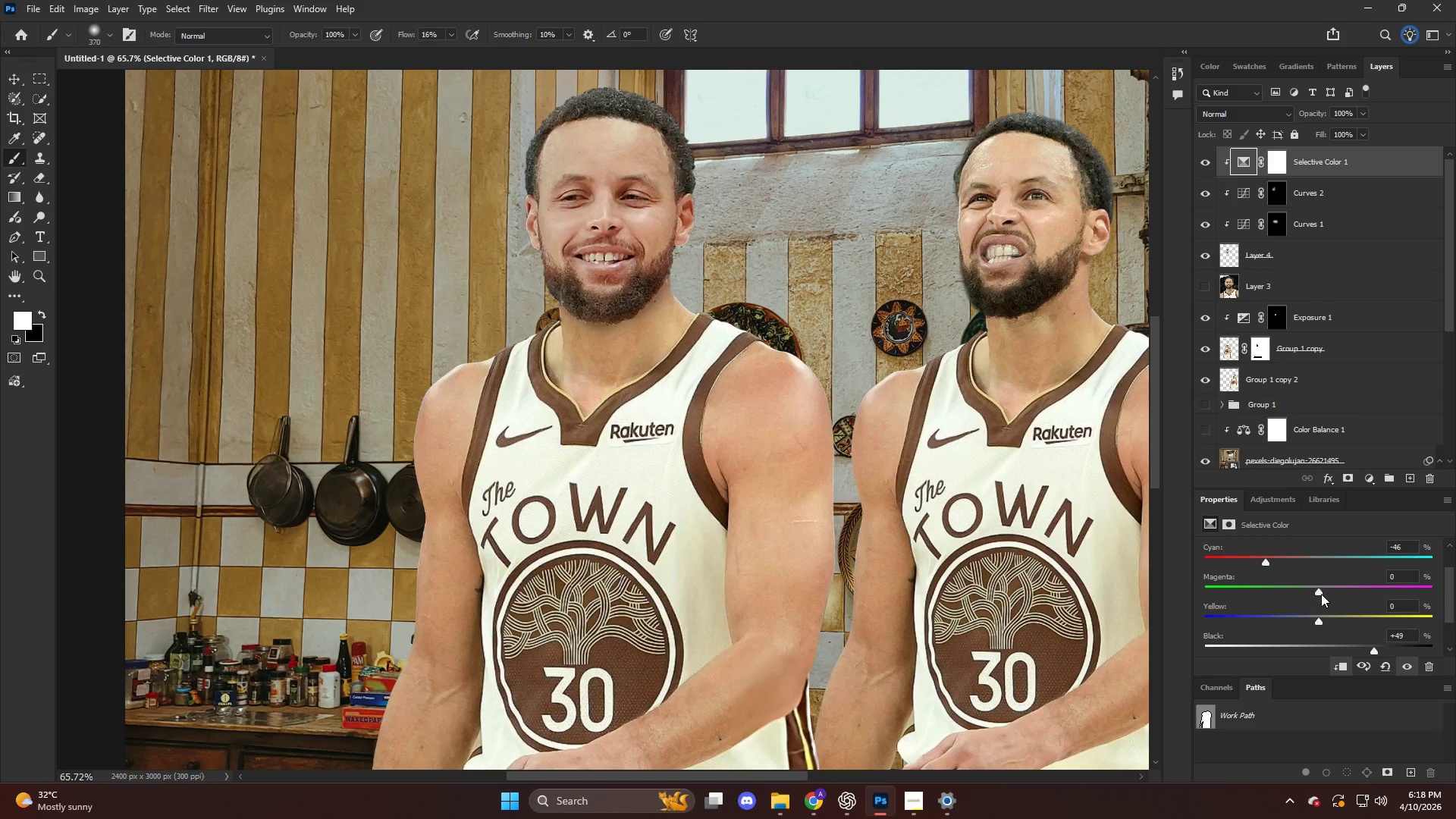 
left_click_drag(start_coordinate=[1320, 592], to_coordinate=[1329, 593])
 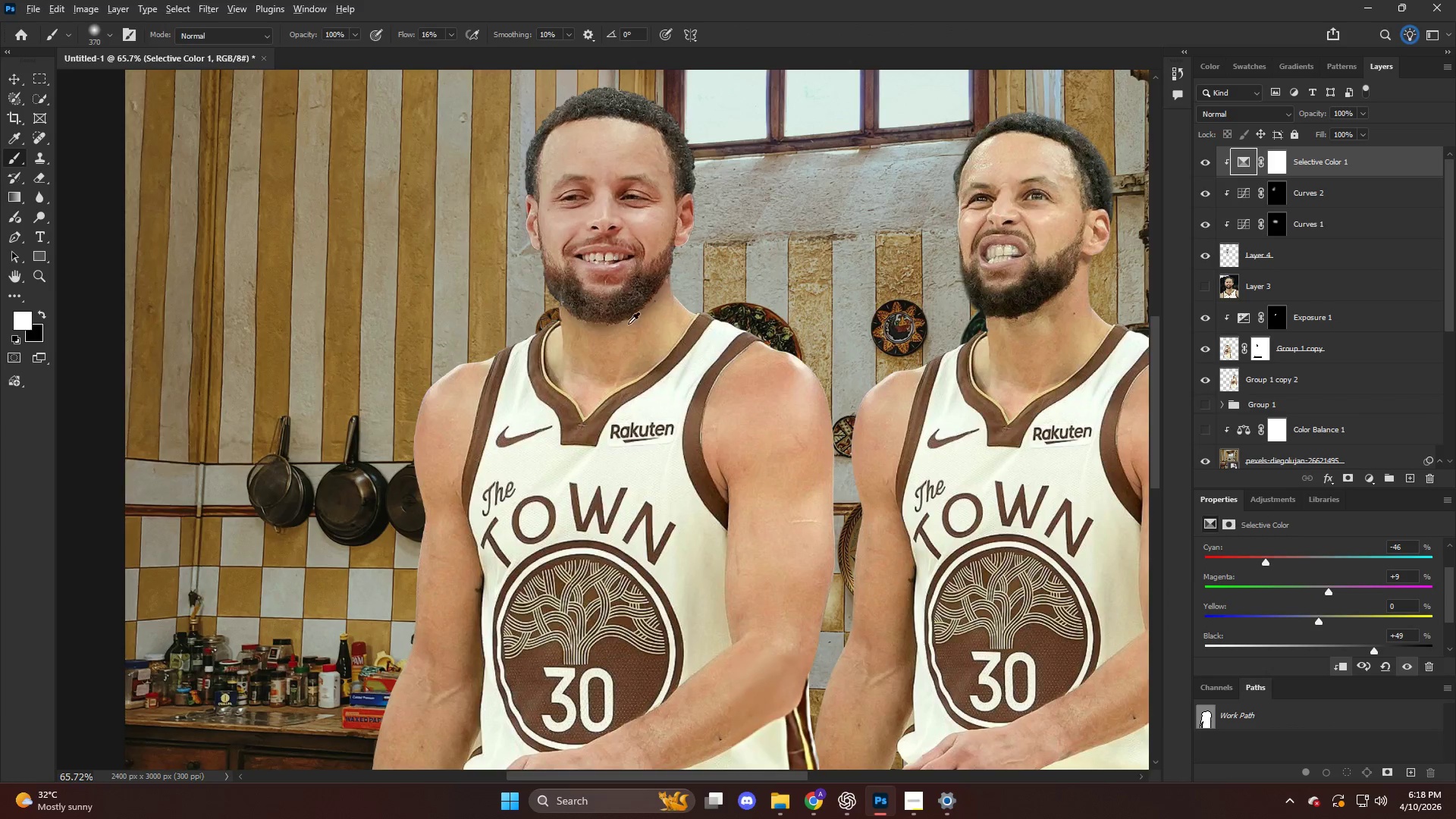 
hold_key(key=AltLeft, duration=0.47)
scroll: coordinate [653, 300], scroll_direction: down, amount: 12.0
 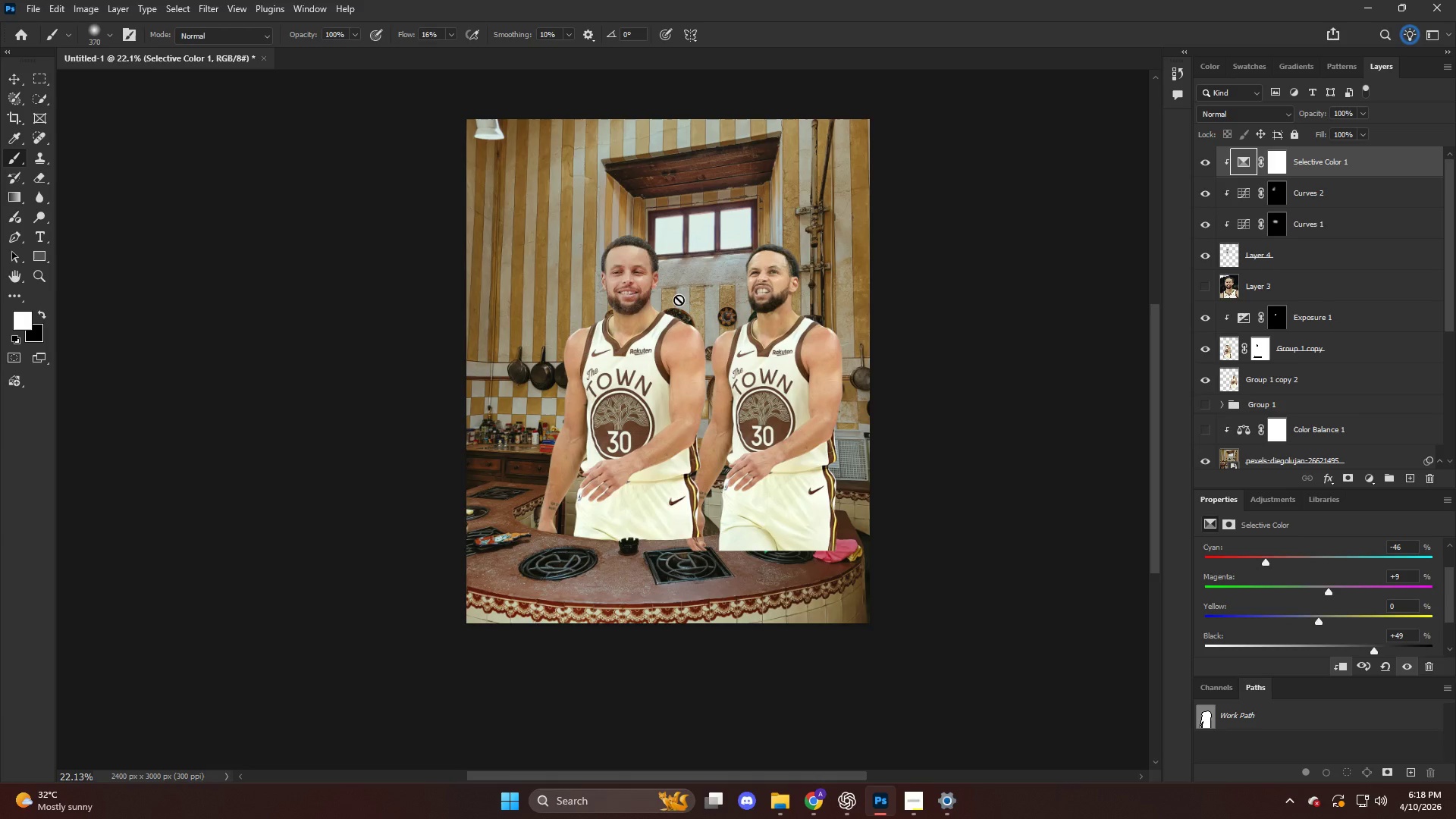 
key(Alt+AltLeft)
 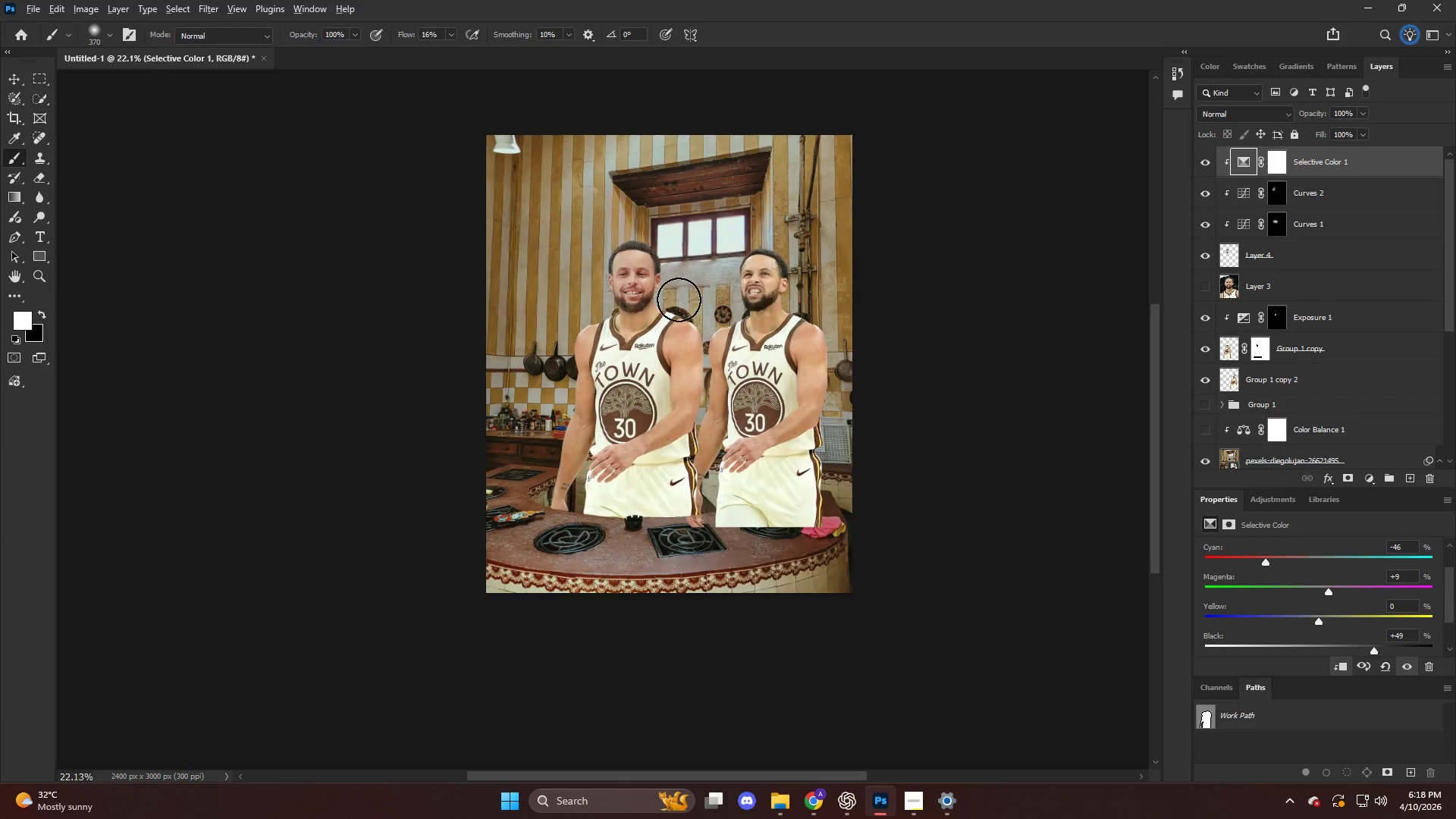 
hold_key(key=AltLeft, duration=0.45)
 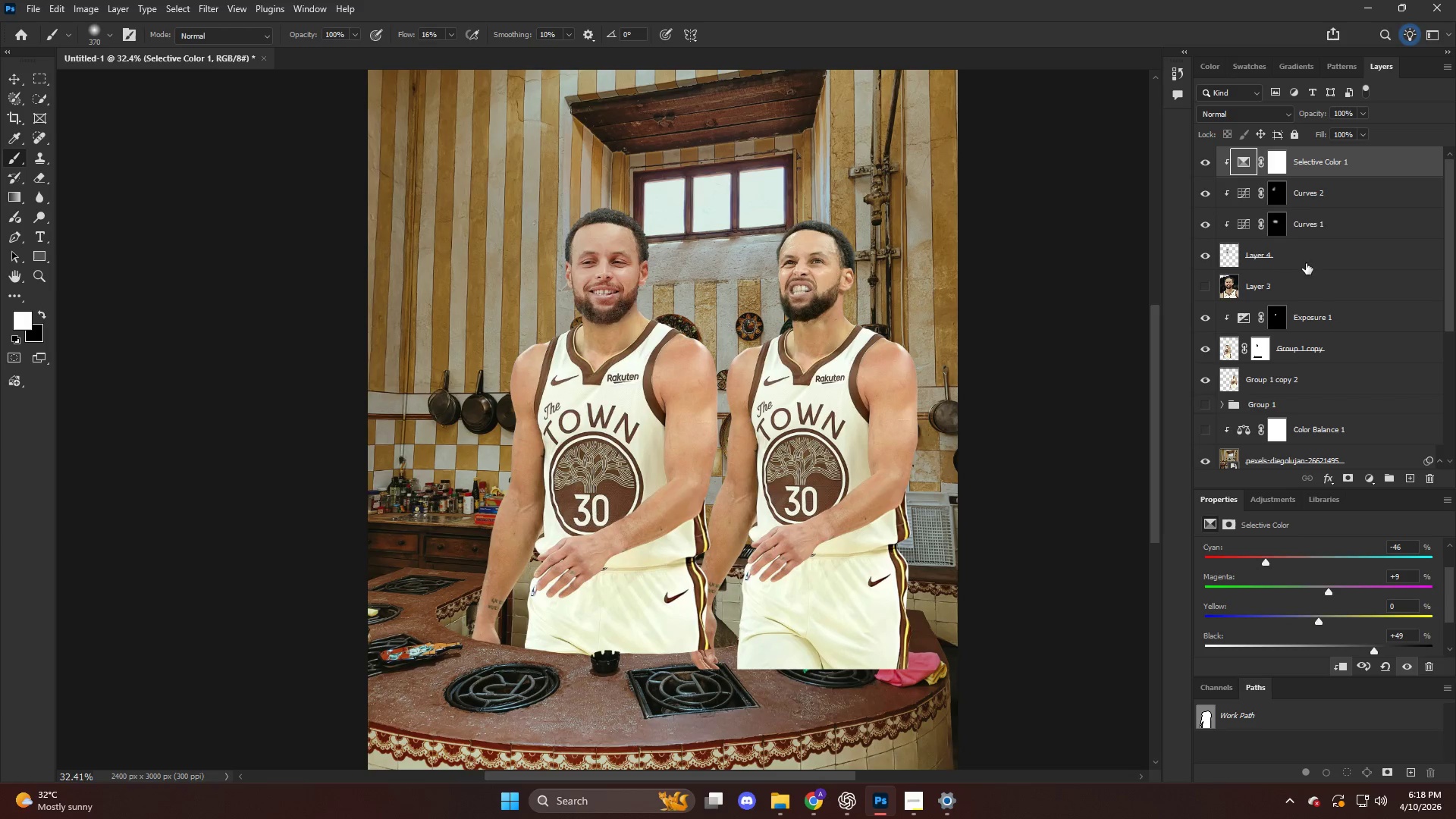 
scroll: coordinate [679, 300], scroll_direction: down, amount: 4.0
 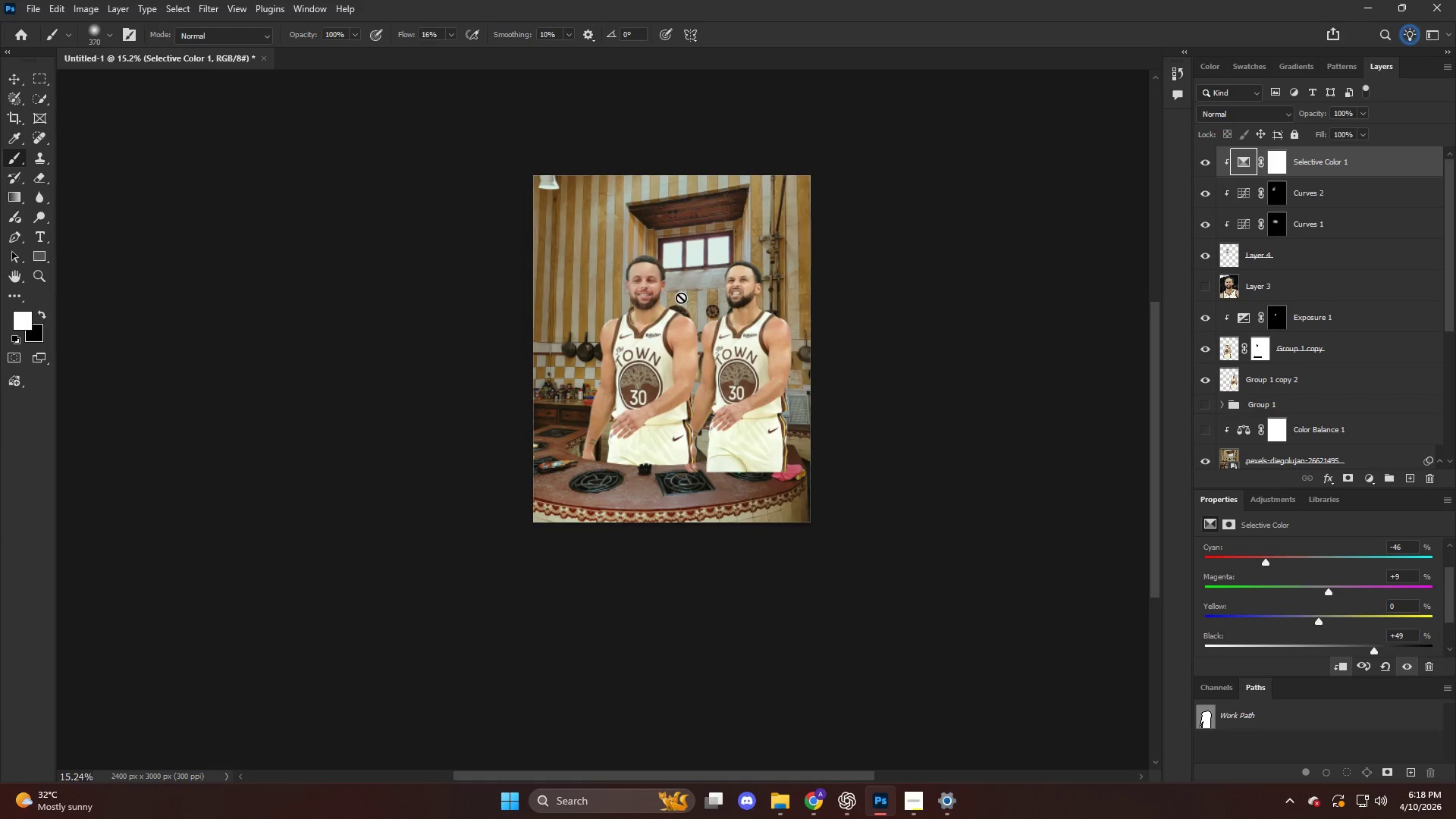 
scroll: coordinate [1272, 255], scroll_direction: up, amount: 10.0
 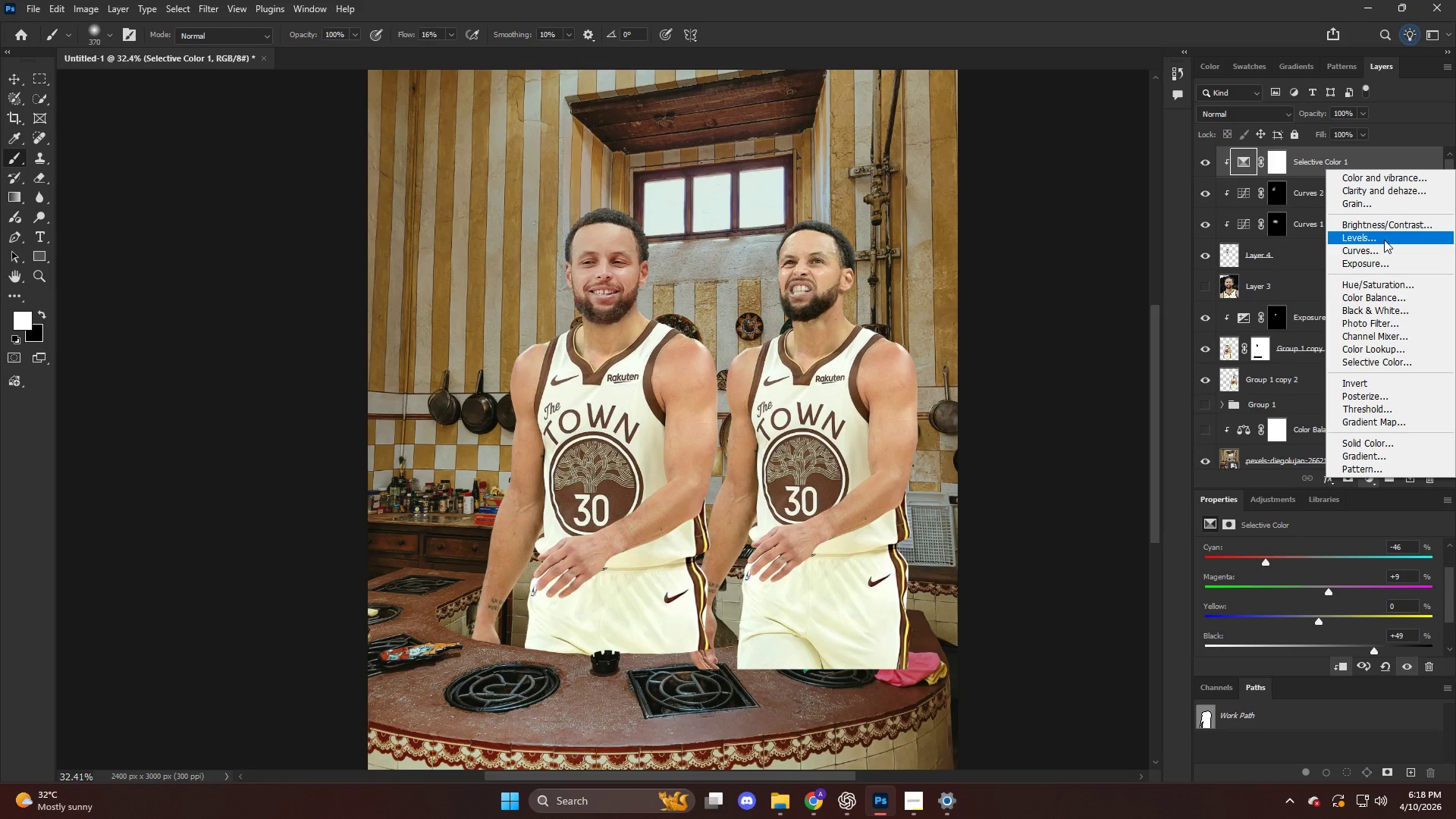 
left_click([1382, 254])
 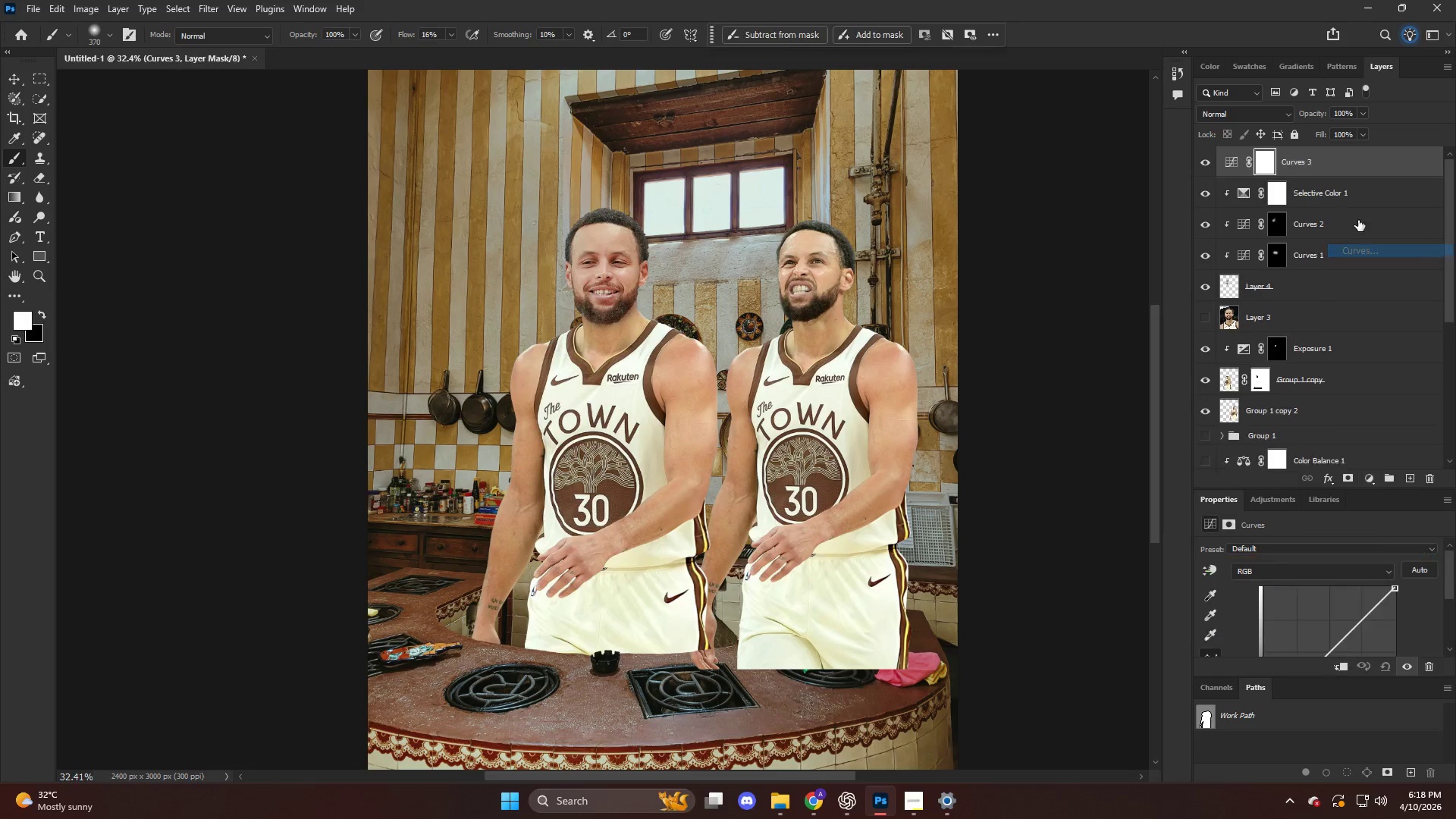 
hold_key(key=AltLeft, duration=0.86)
left_click([1338, 178])
 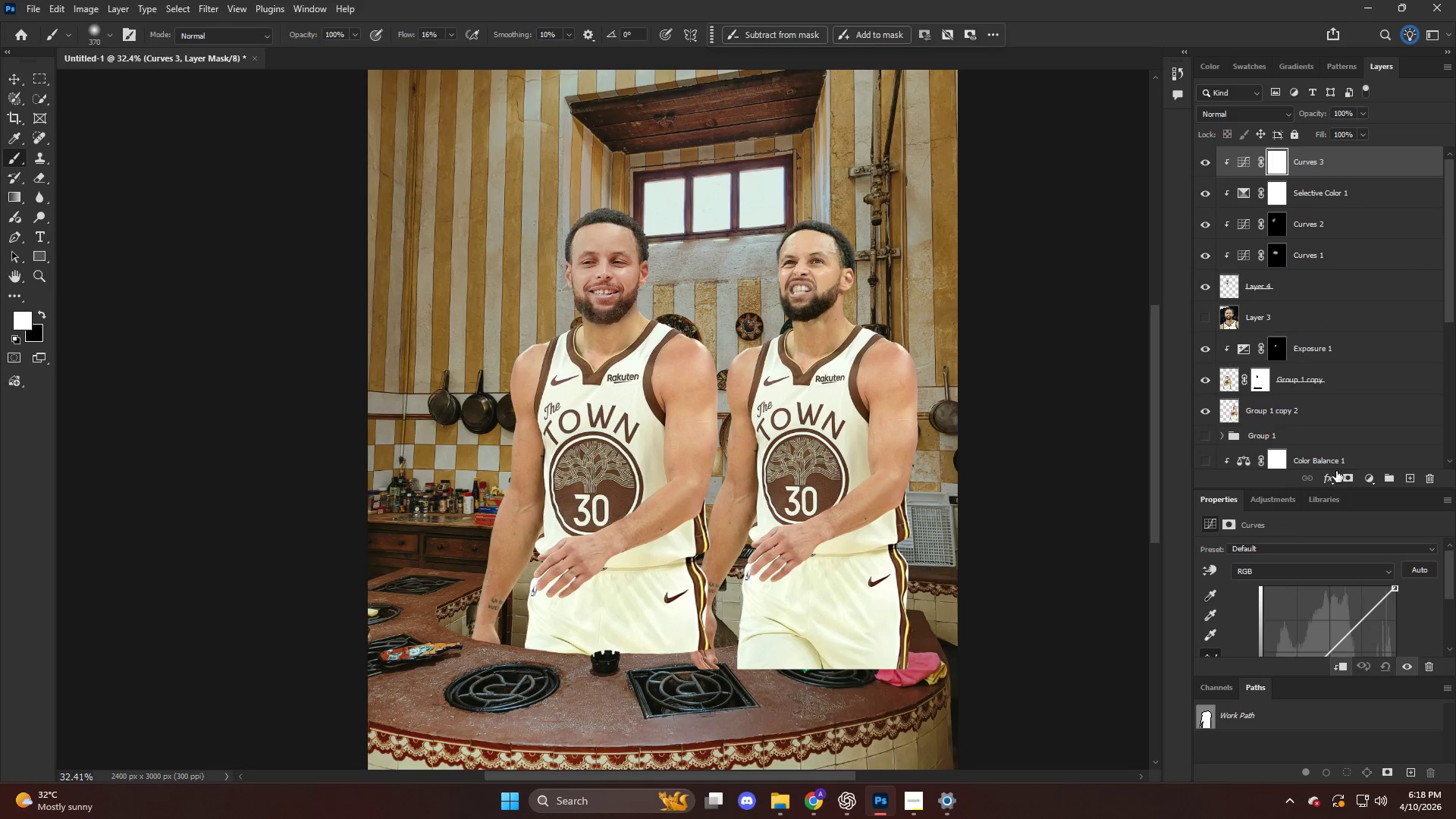 
scroll: coordinate [1336, 481], scroll_direction: down, amount: 2.0
 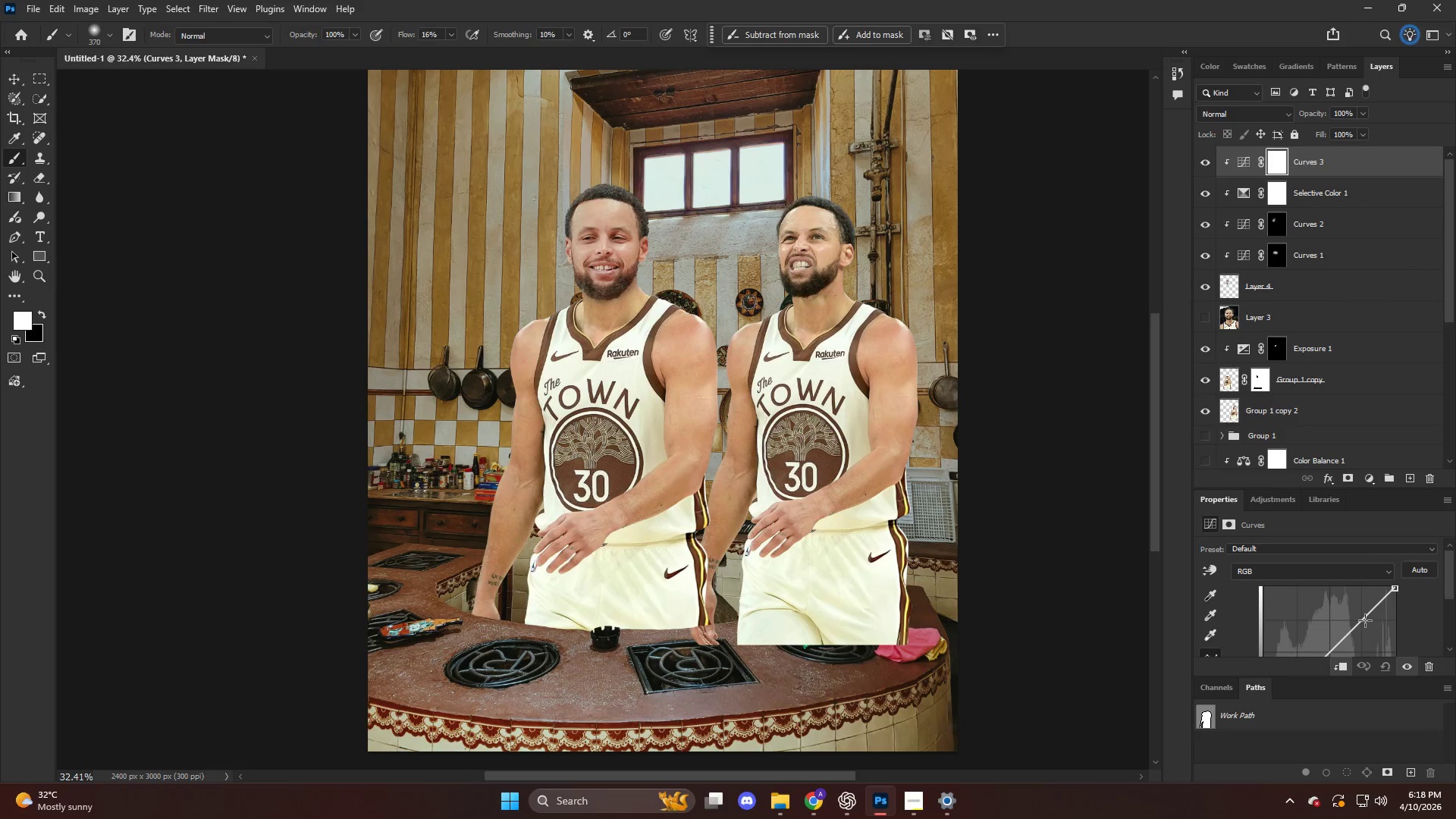 
left_click_drag(start_coordinate=[1365, 619], to_coordinate=[1361, 616])
 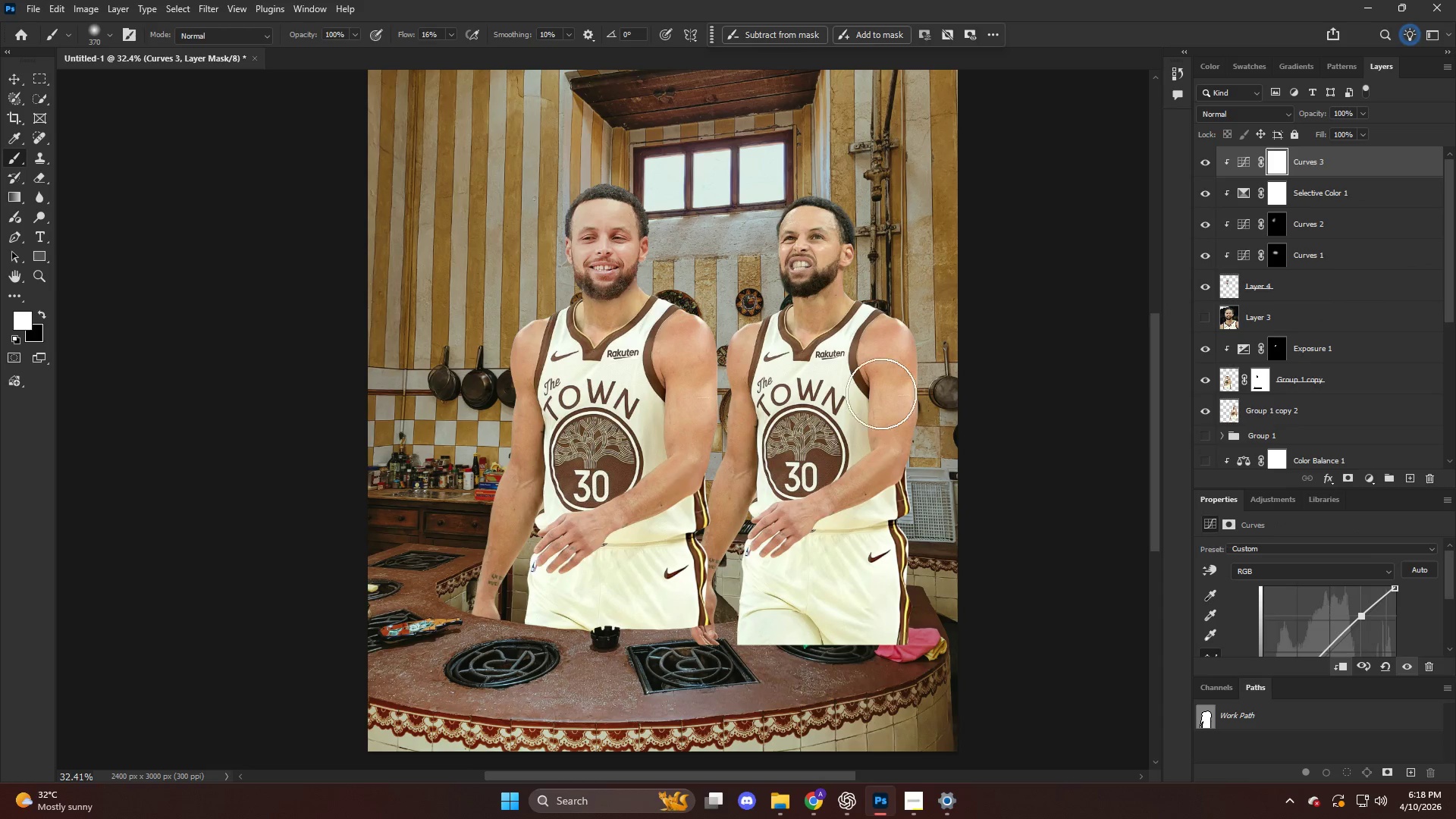 
key(Alt+AltLeft)
 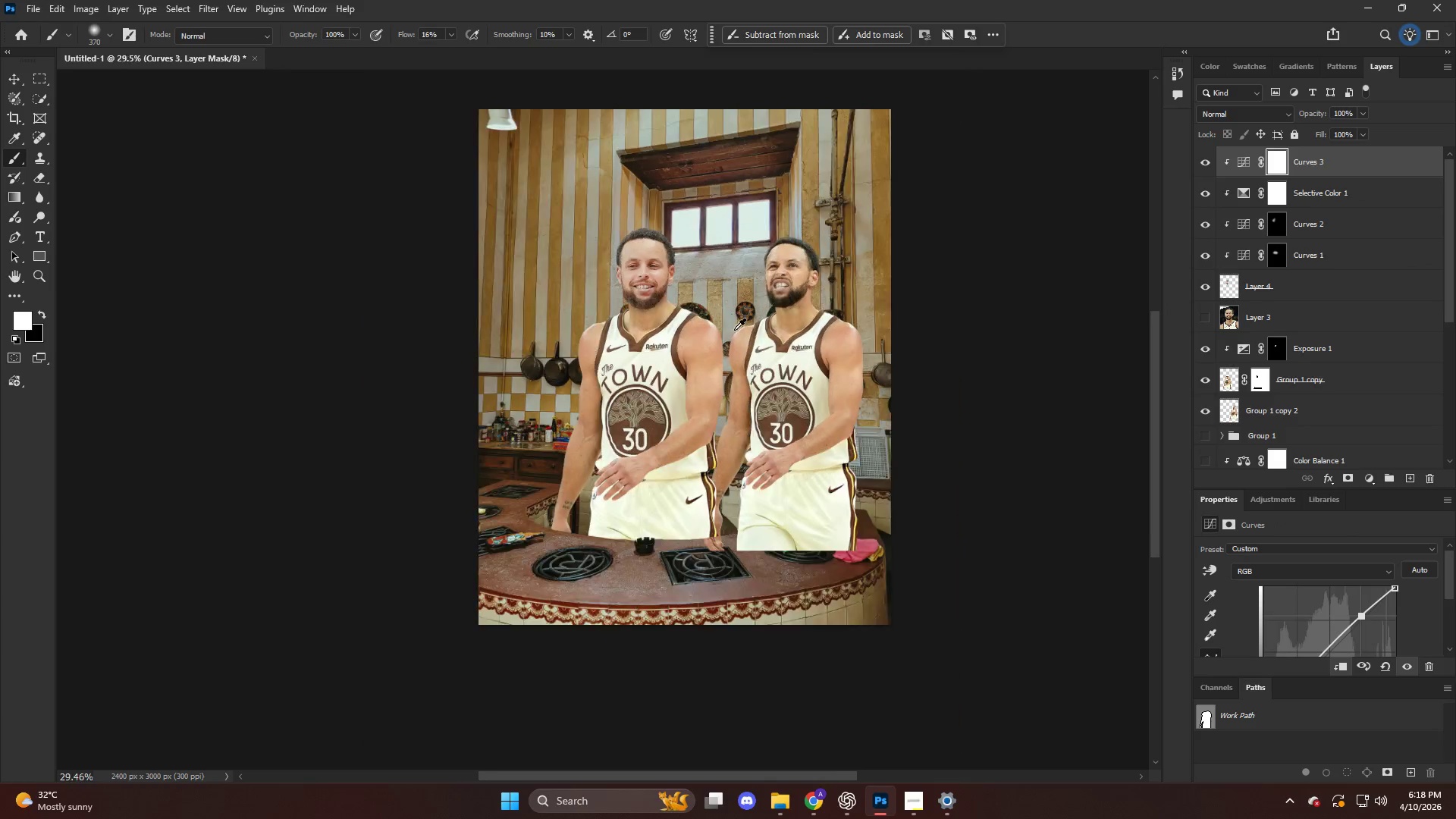 
scroll: coordinate [733, 328], scroll_direction: down, amount: 6.0
 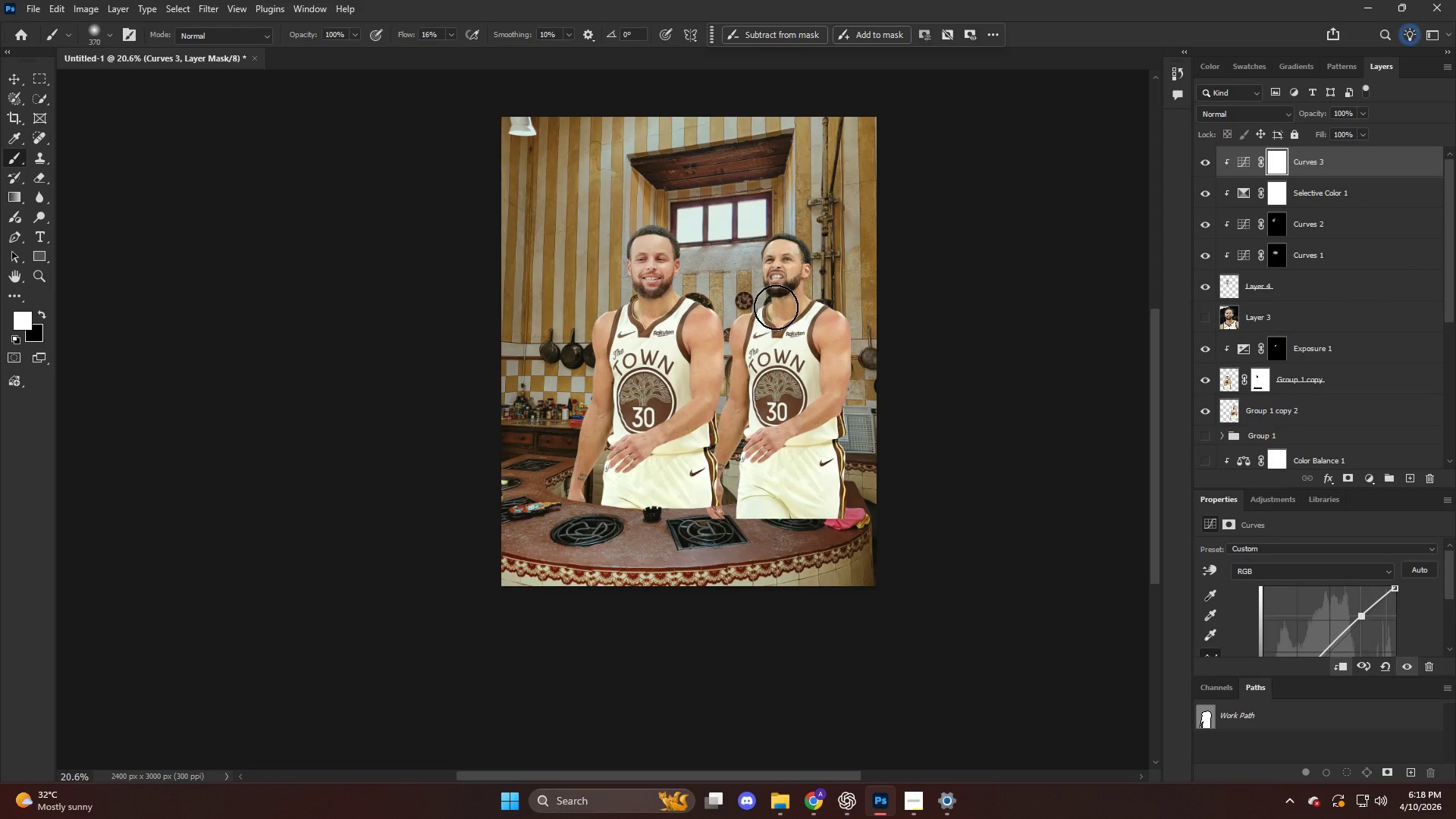 
hold_key(key=AltLeft, duration=0.84)
 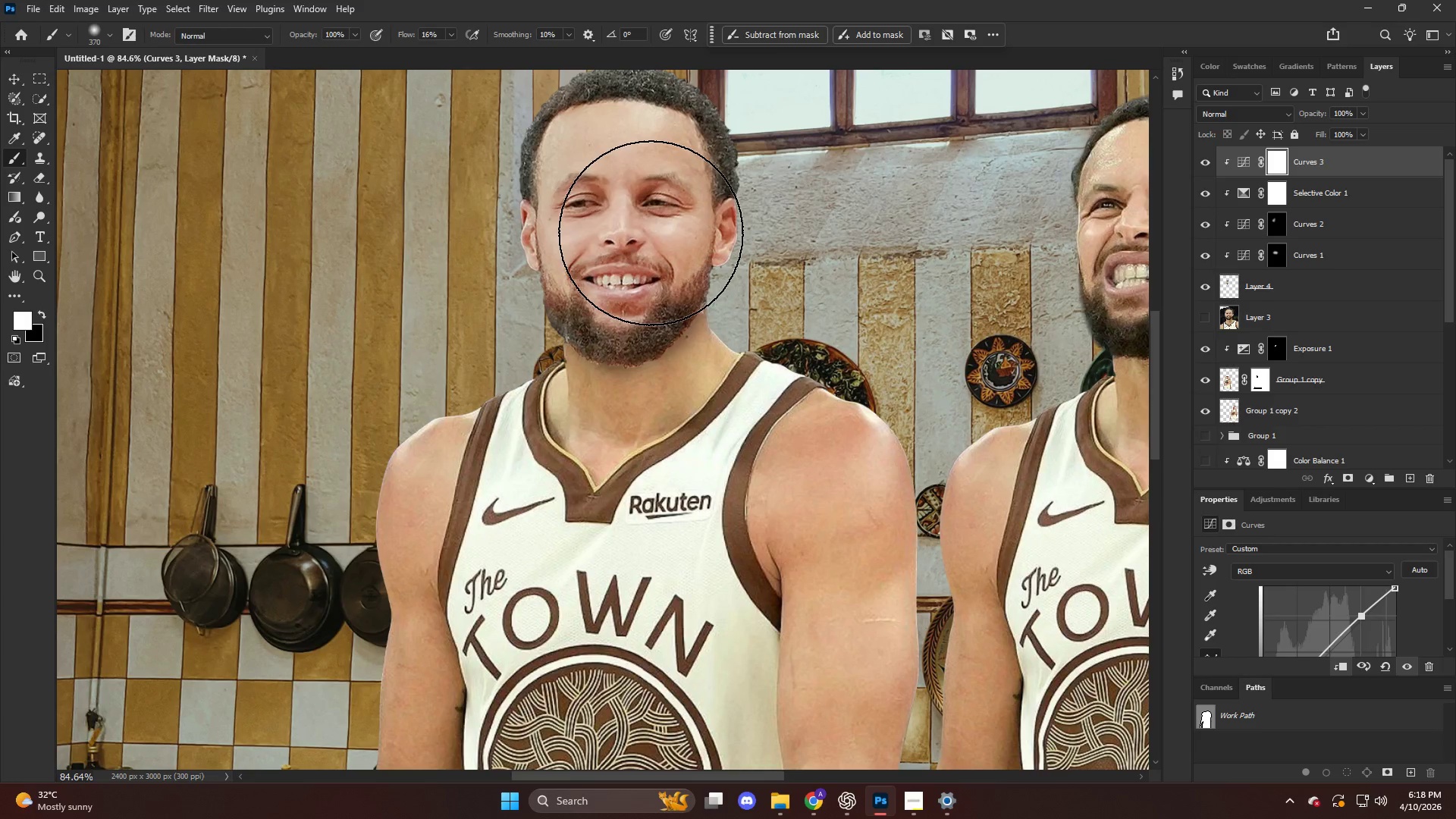 
key(Control+ControlLeft)
 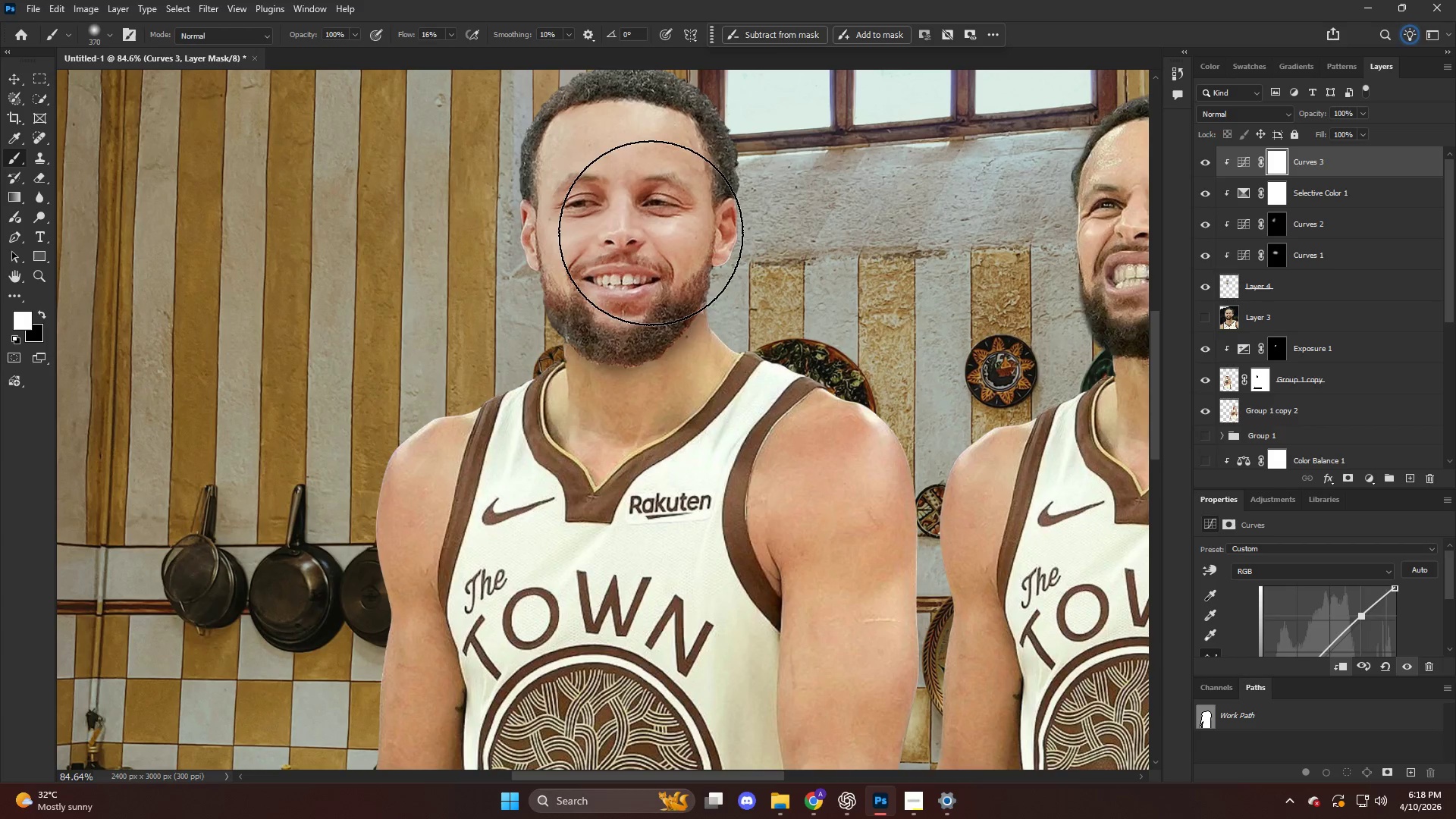 
scroll: coordinate [651, 233], scroll_direction: up, amount: 13.0
 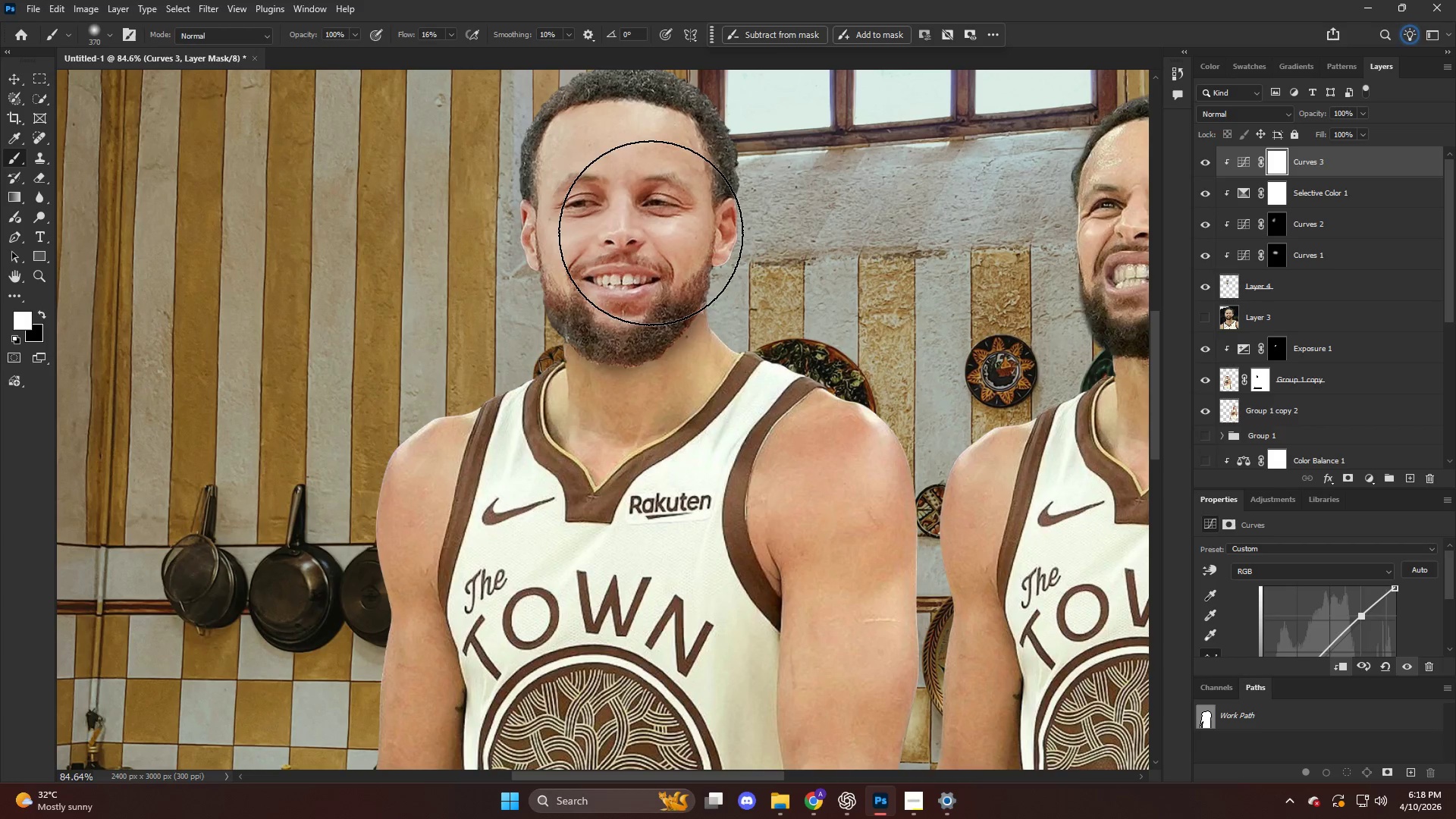 
key(Control+I)
 